 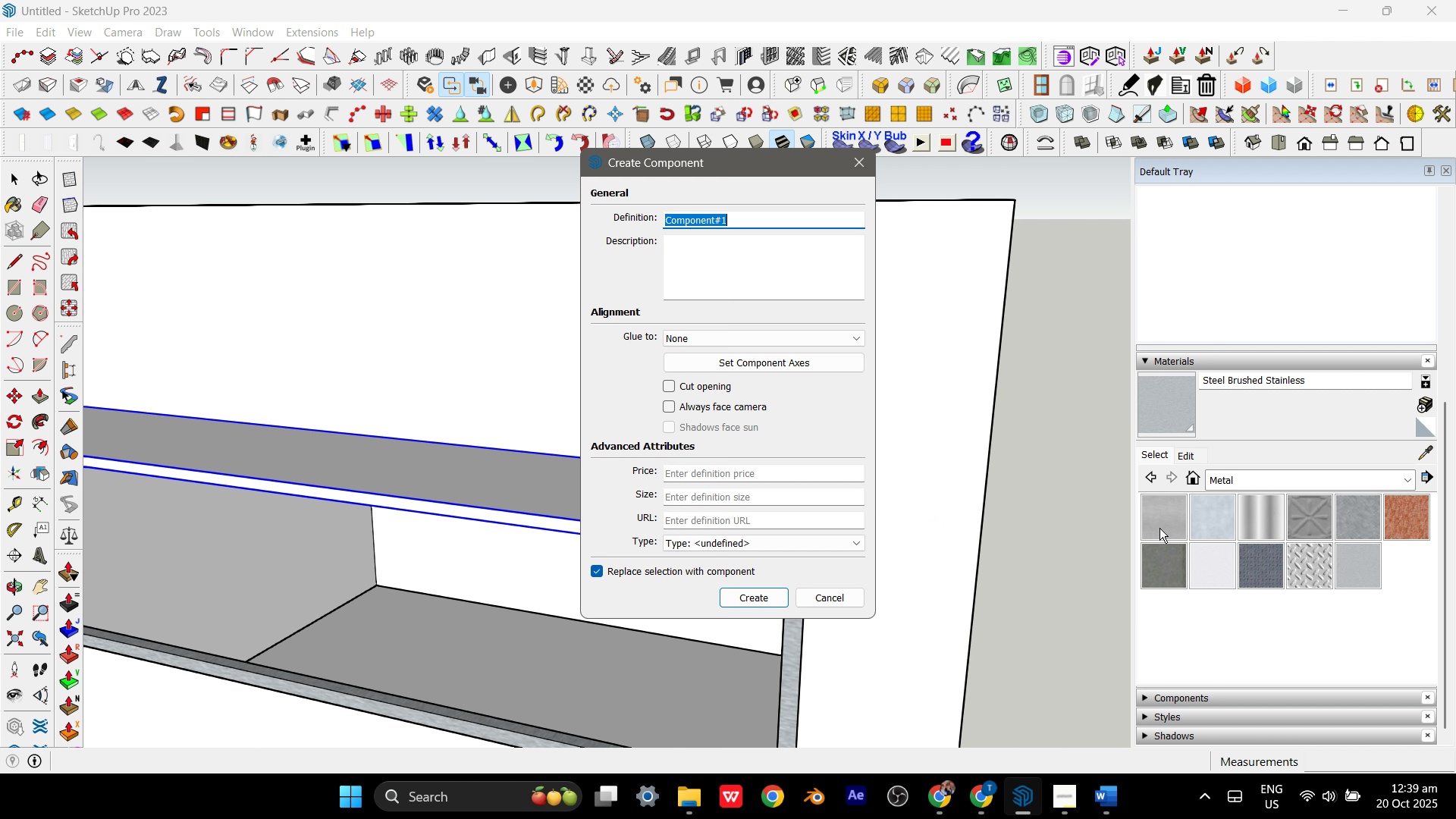 
type(Canopy)
 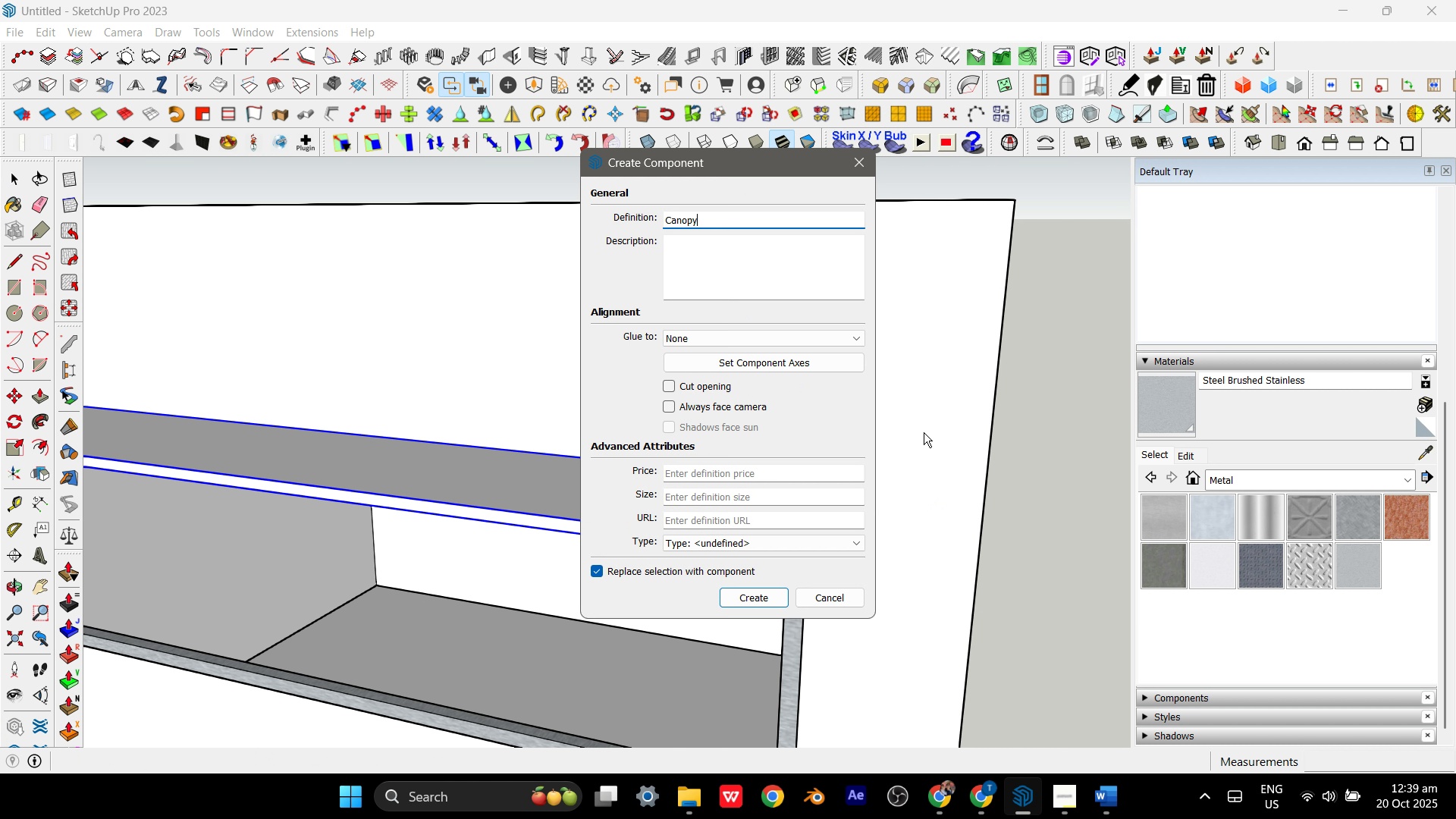 
key(Enter)
 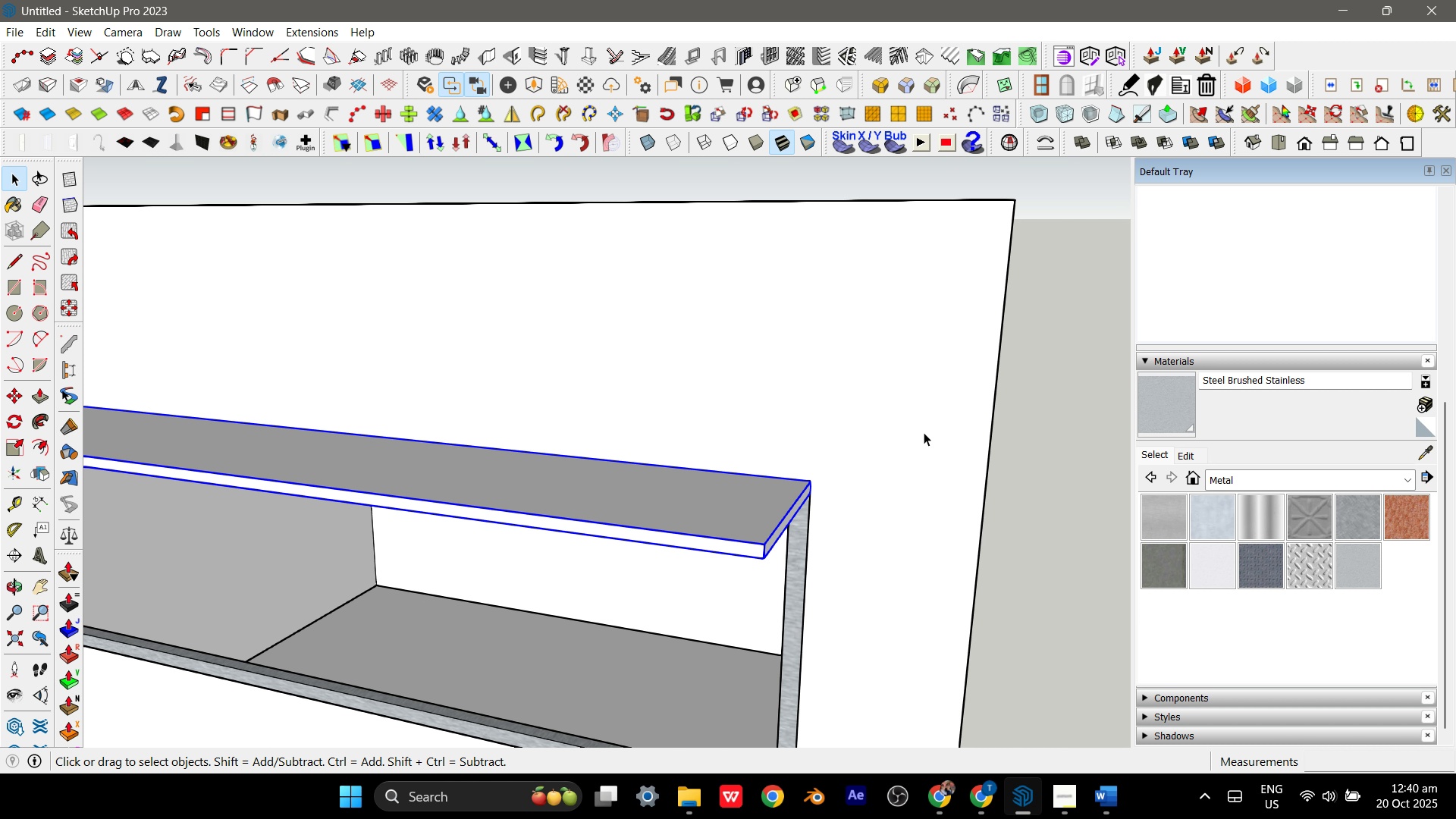 
wait(16.24)
 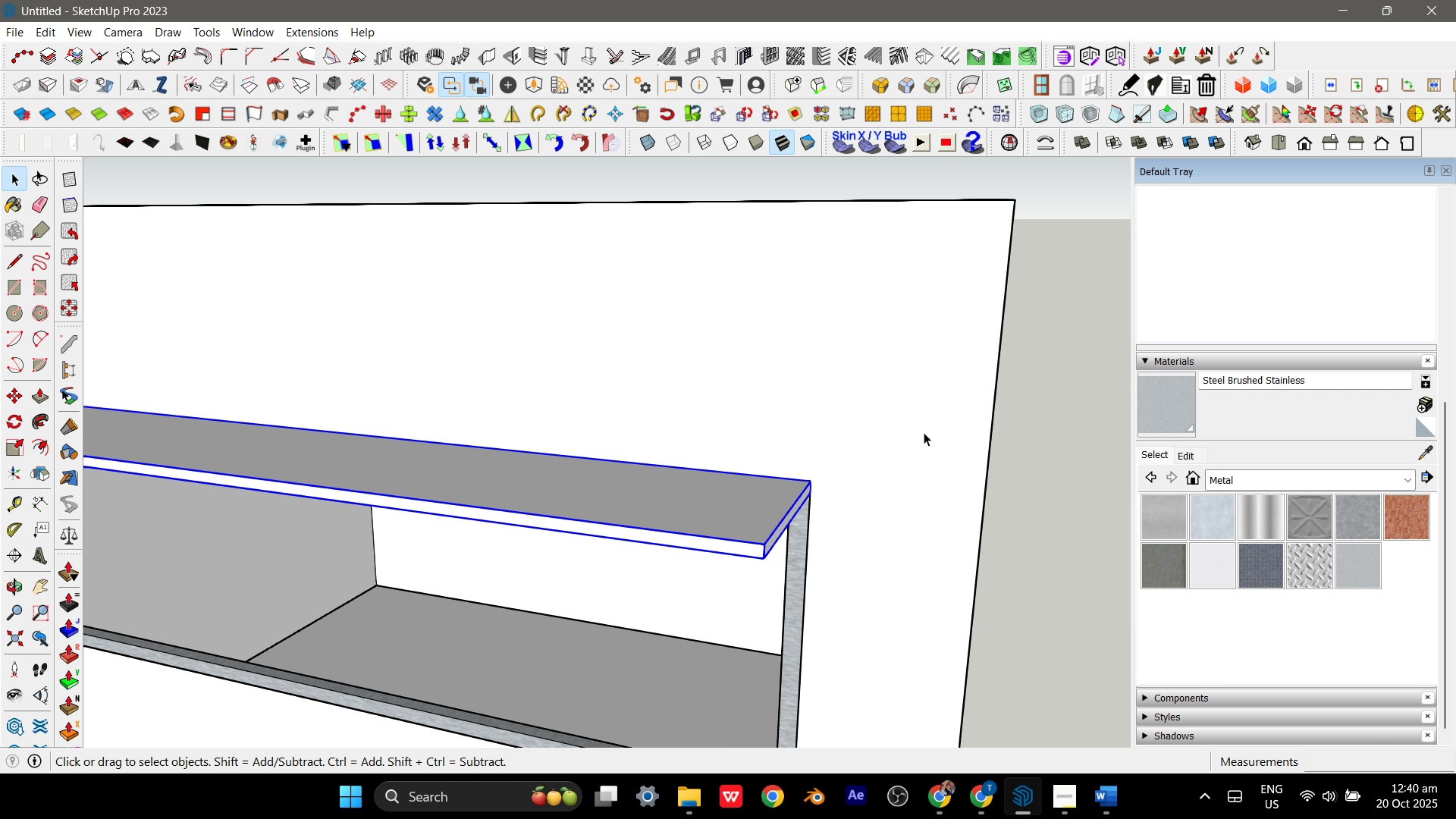 
scroll: coordinate [940, 367], scroll_direction: down, amount: 14.0
 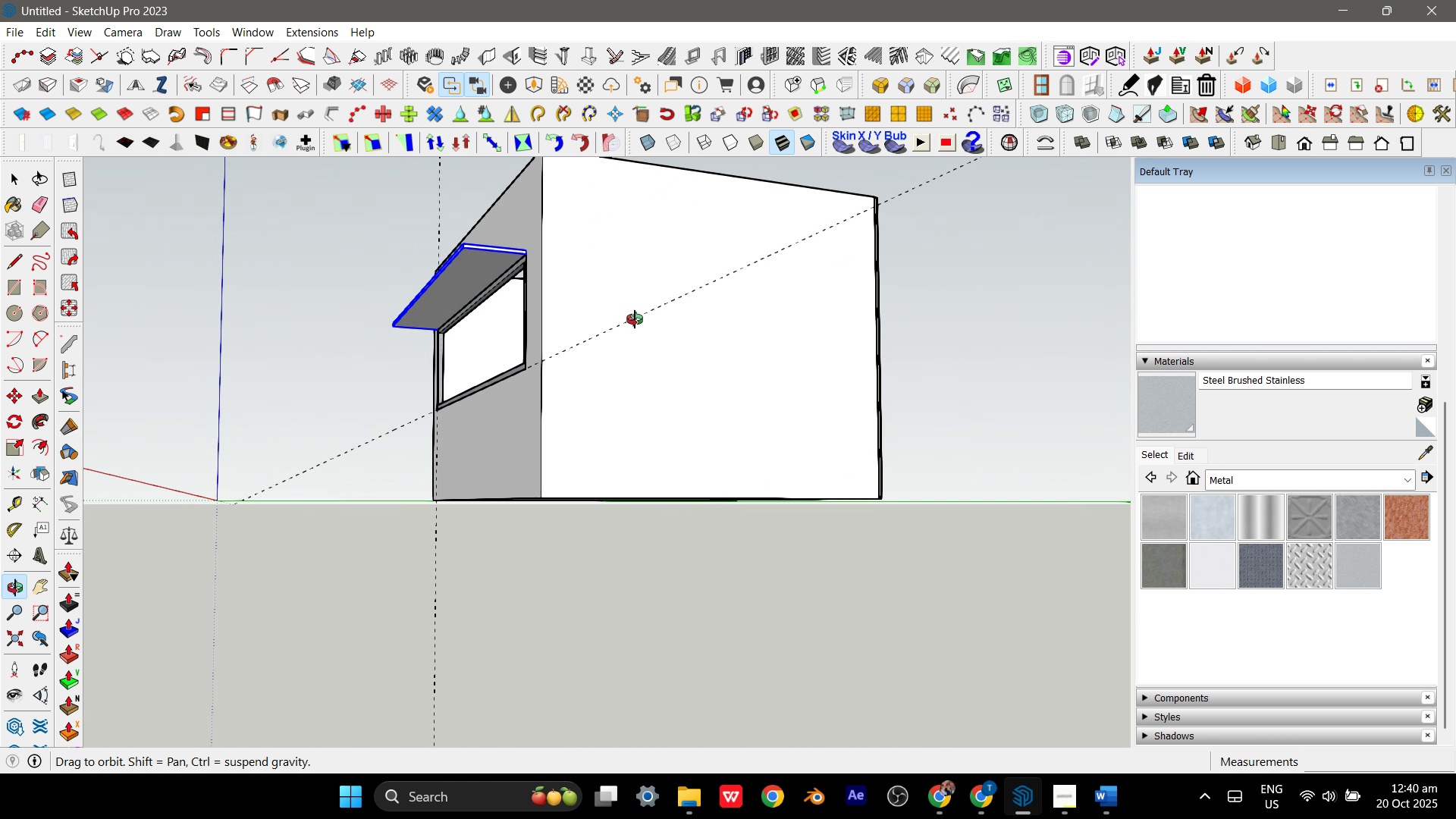 
scroll: coordinate [493, 362], scroll_direction: up, amount: 6.0
 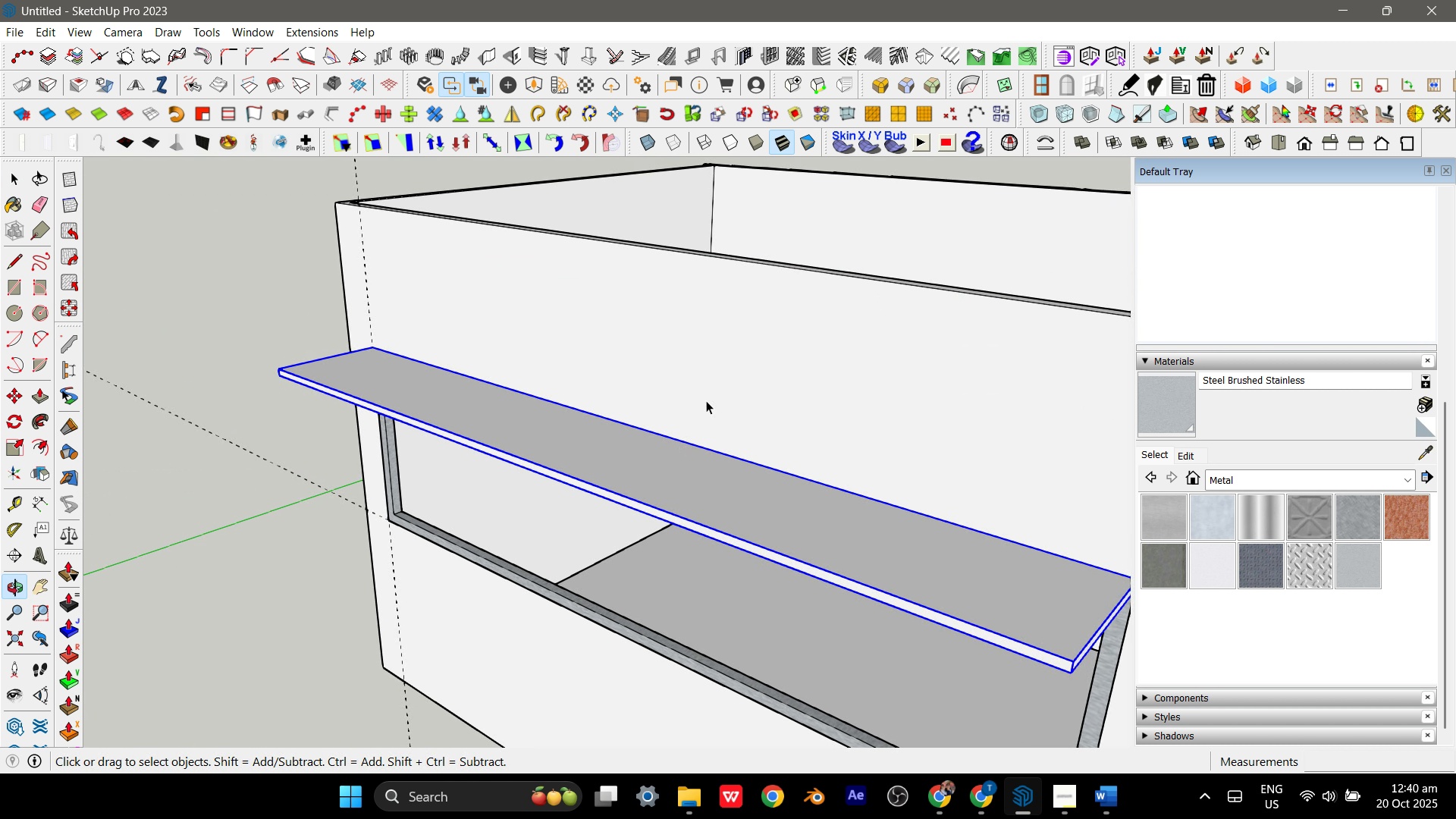 
scroll: coordinate [714, 372], scroll_direction: down, amount: 8.0
 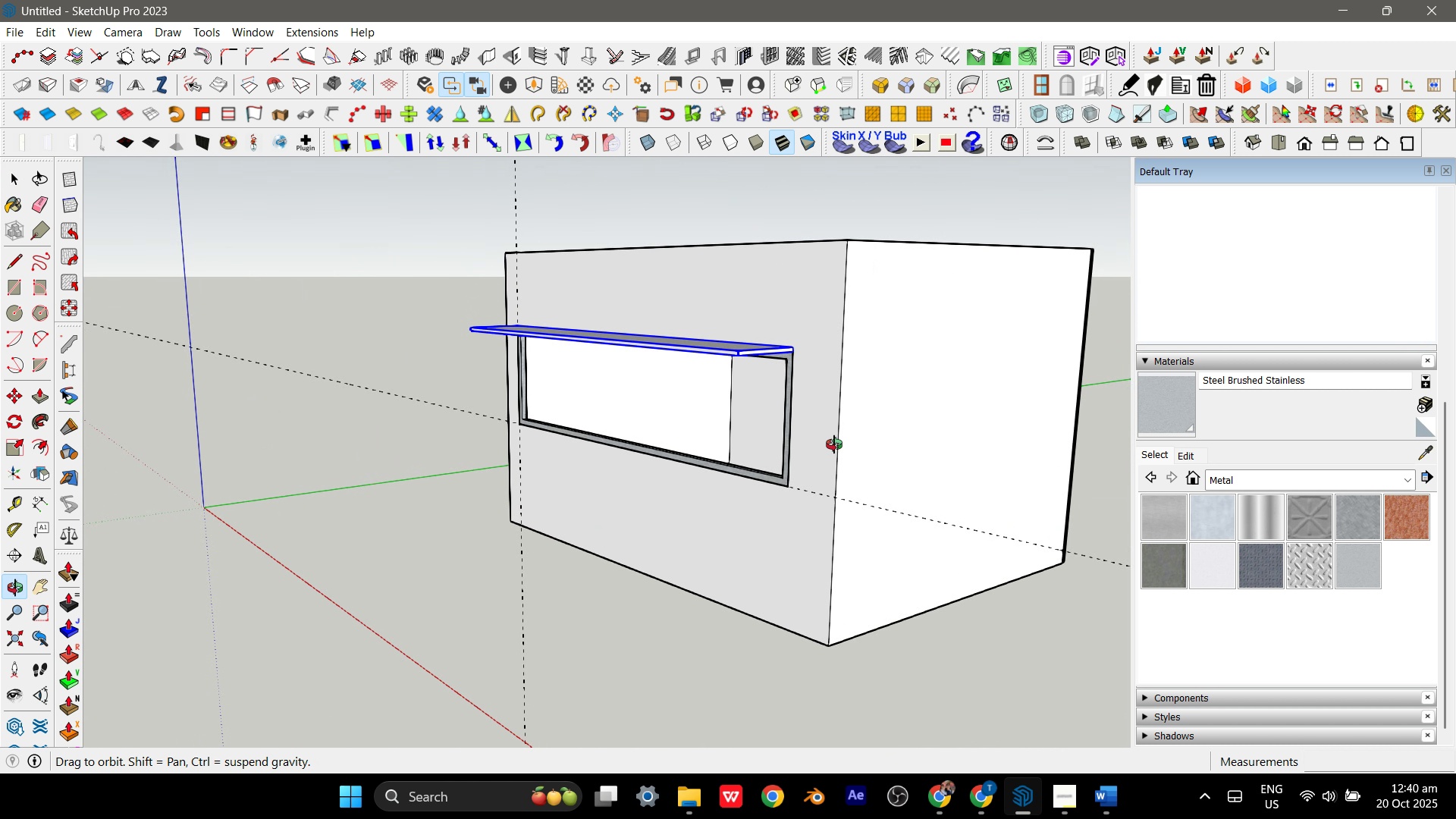 
scroll: coordinate [714, 433], scroll_direction: none, amount: 0.0
 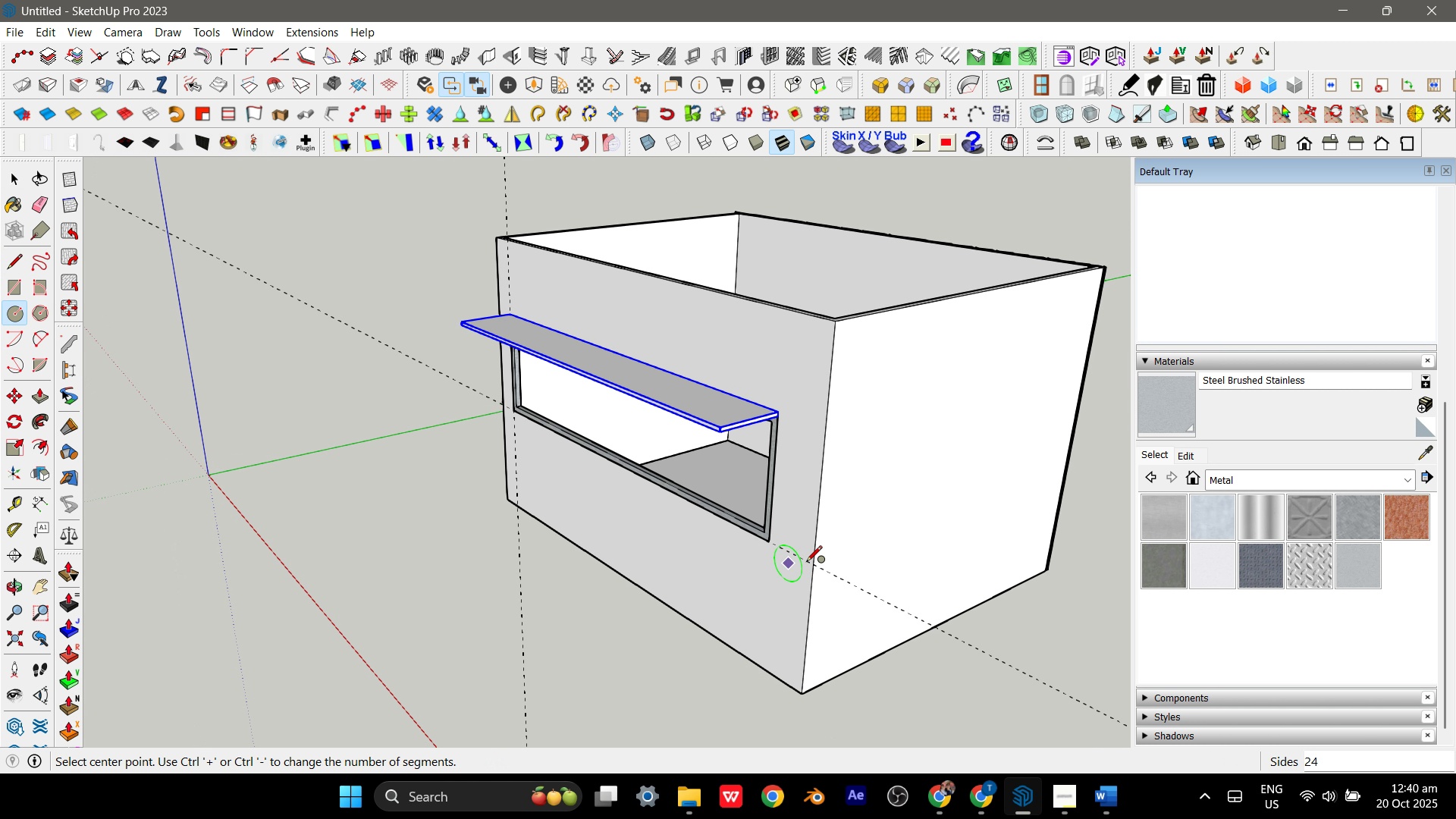 
scroll: coordinate [585, 331], scroll_direction: up, amount: 18.0
 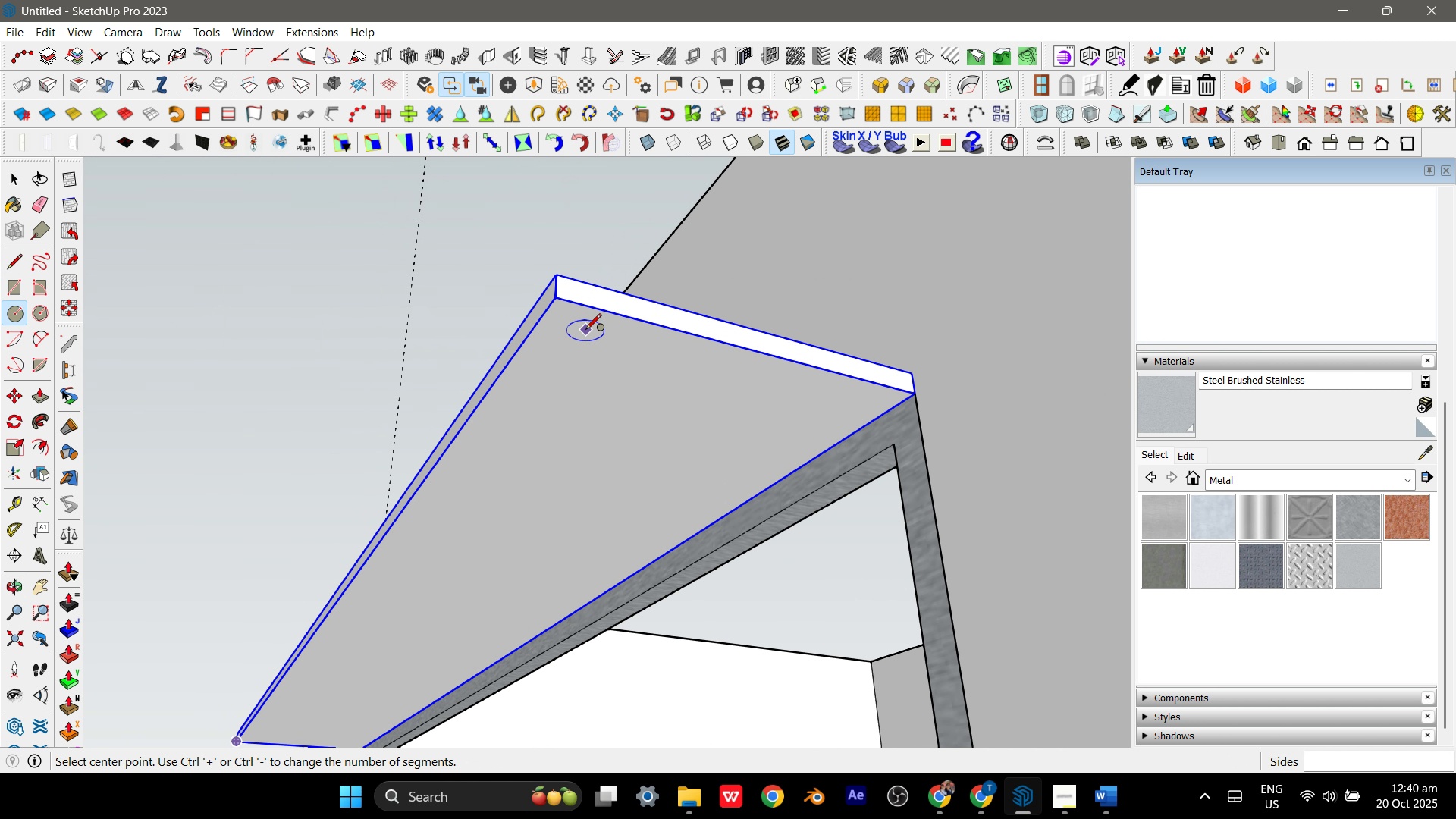 
key(Space)
 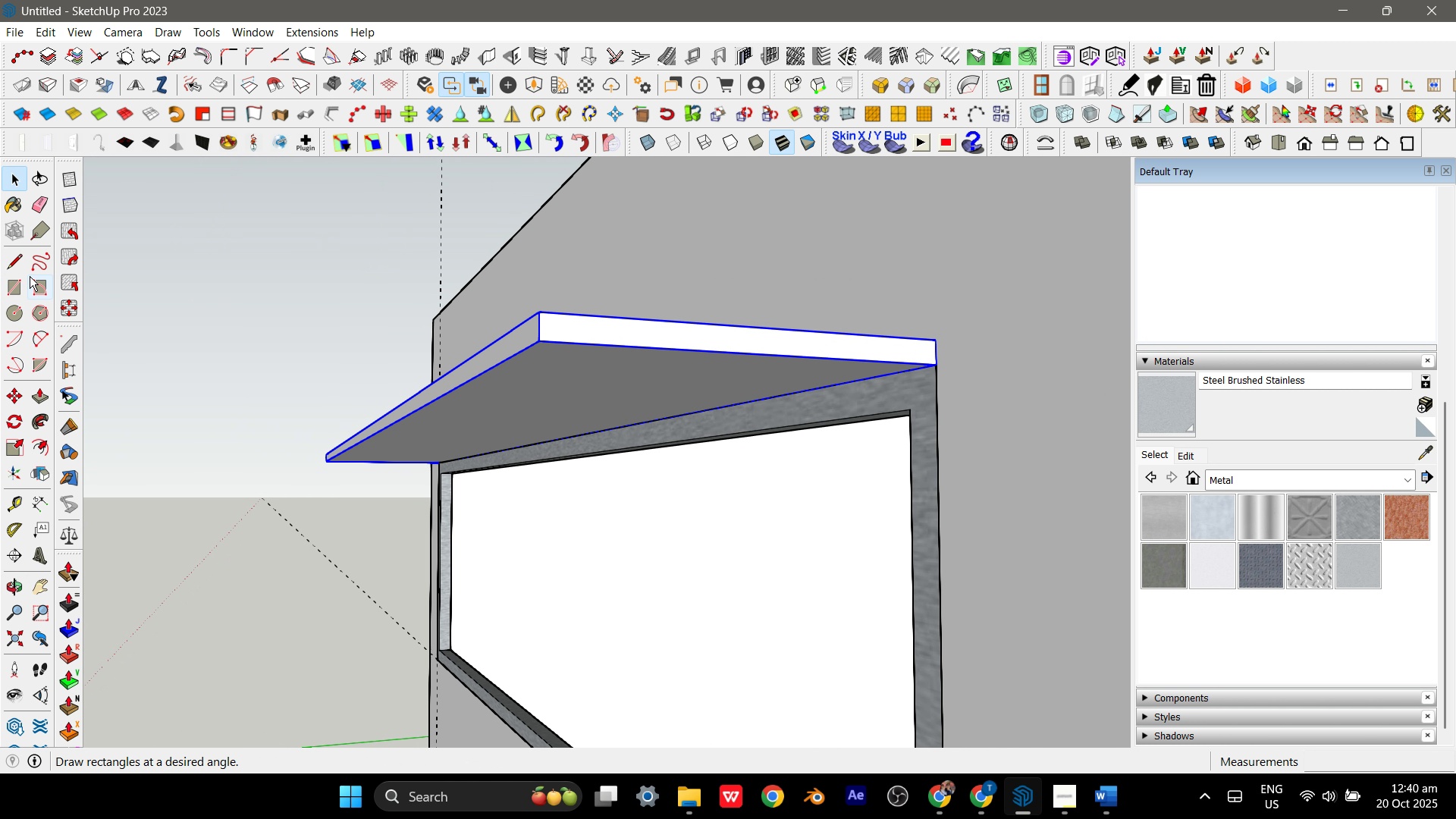 
left_click([20, 265])
 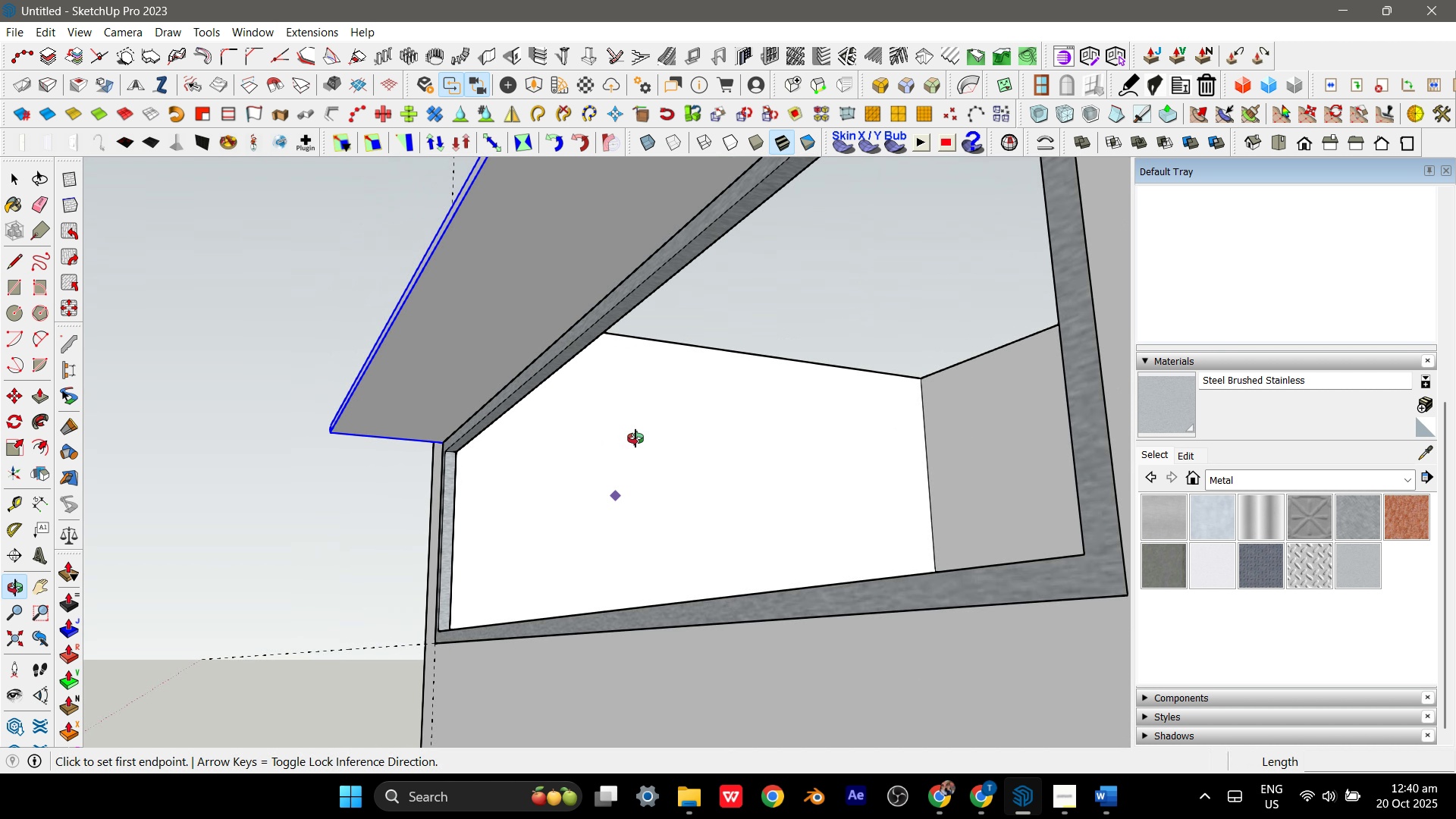 
scroll: coordinate [620, 394], scroll_direction: down, amount: 1.0
 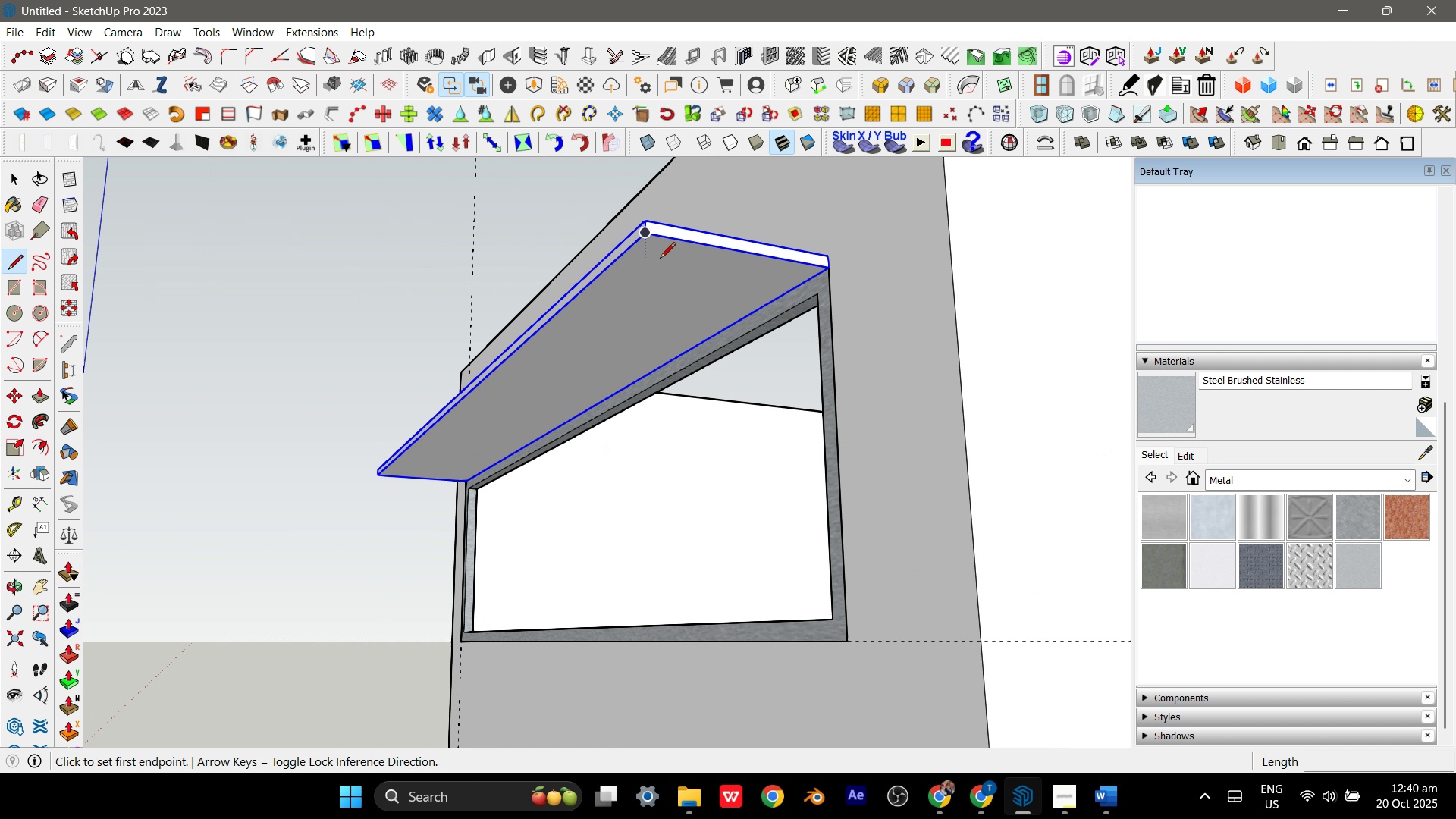 
scroll: coordinate [642, 243], scroll_direction: up, amount: 9.0
 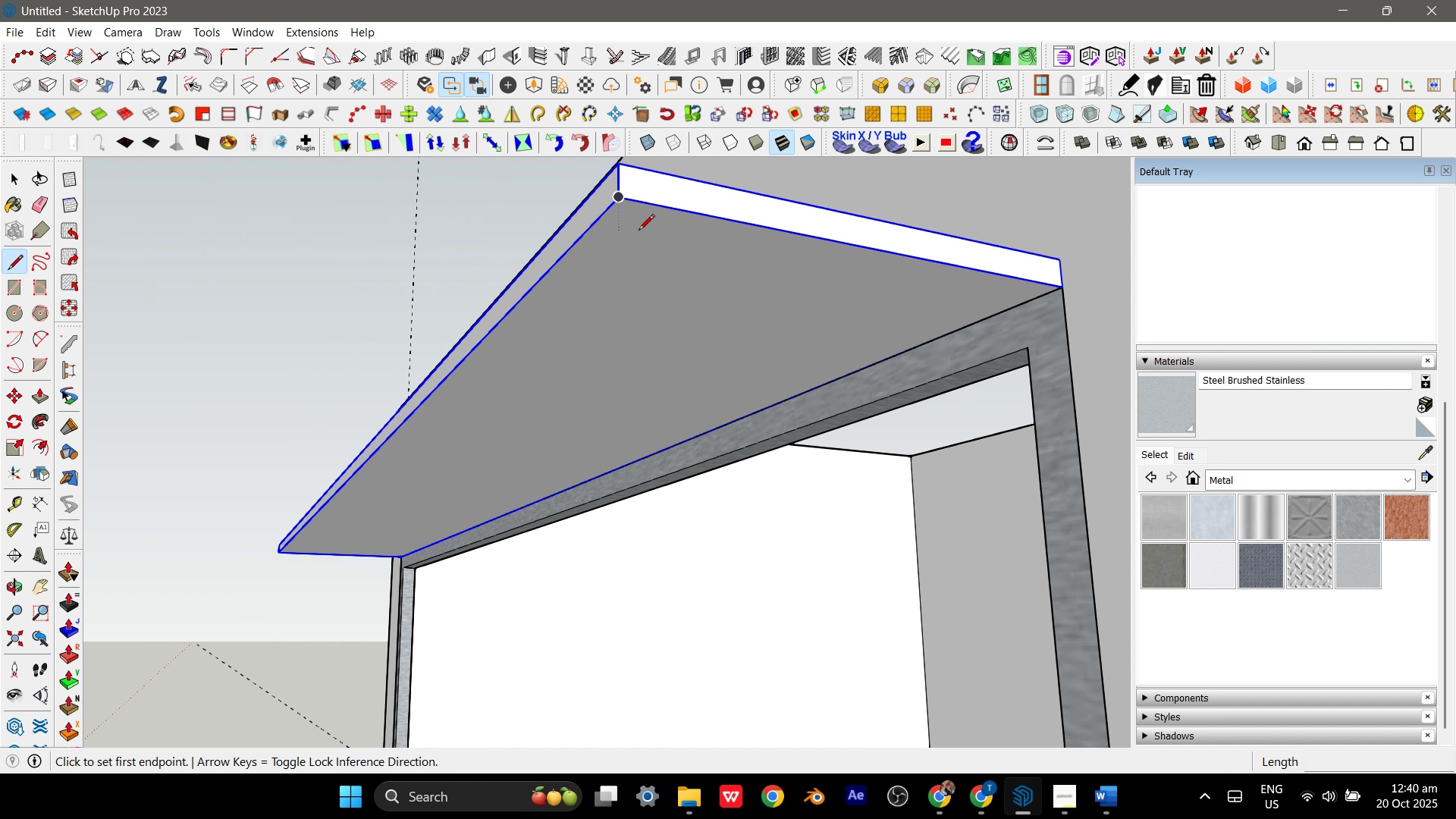 
key(Space)
 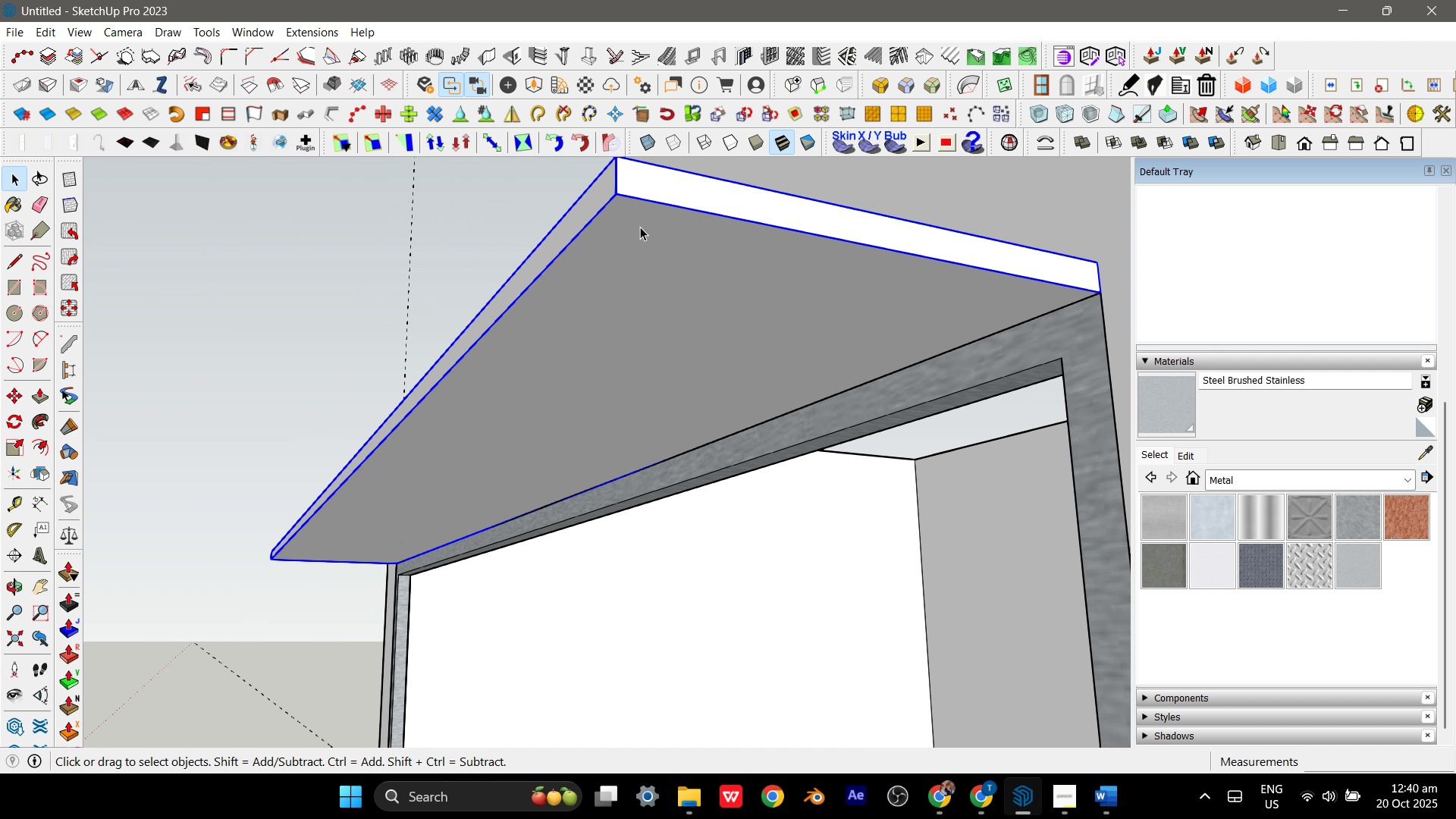 
scroll: coordinate [507, 365], scroll_direction: down, amount: 1.0
 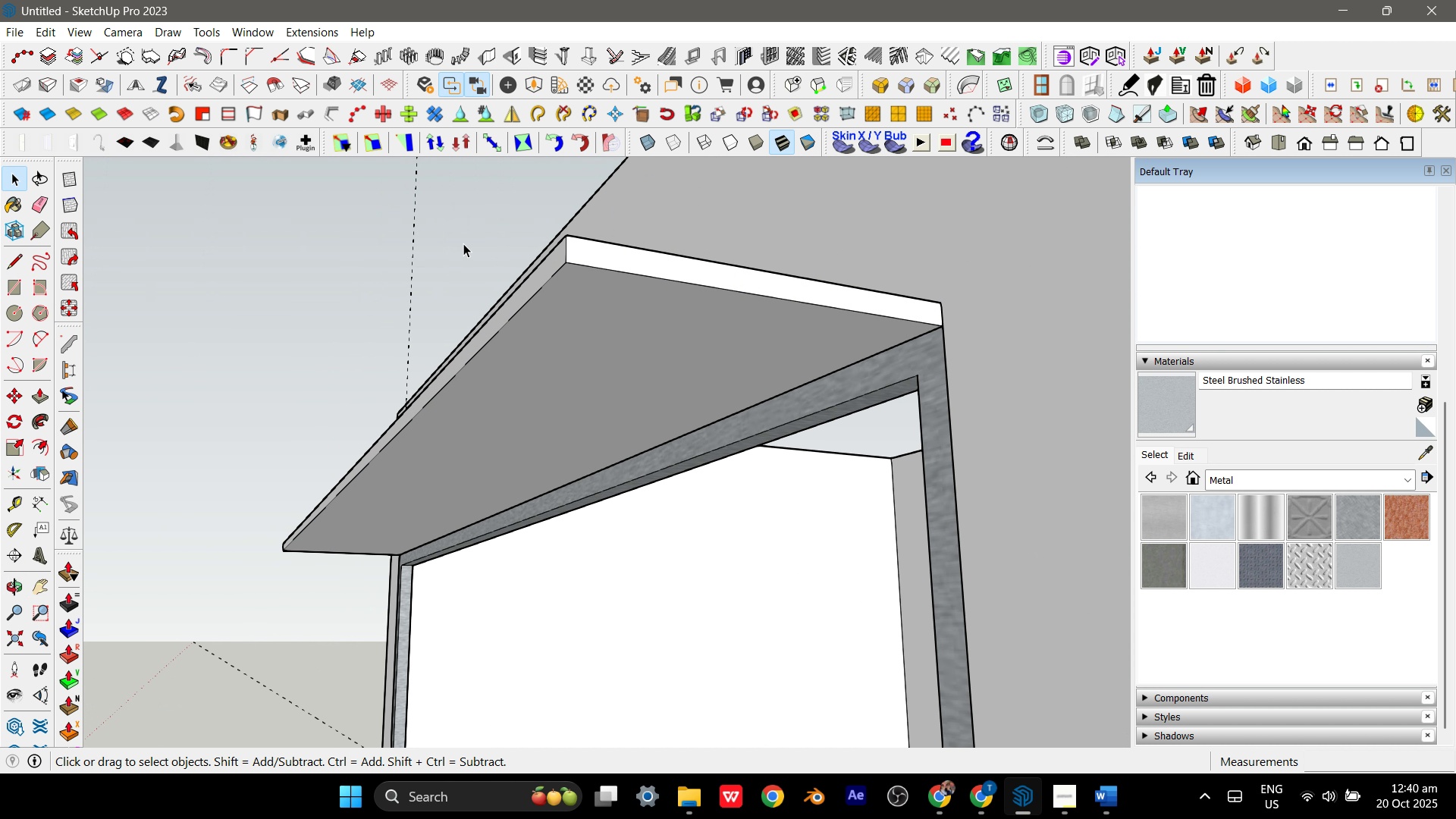 
left_click([640, 227])
 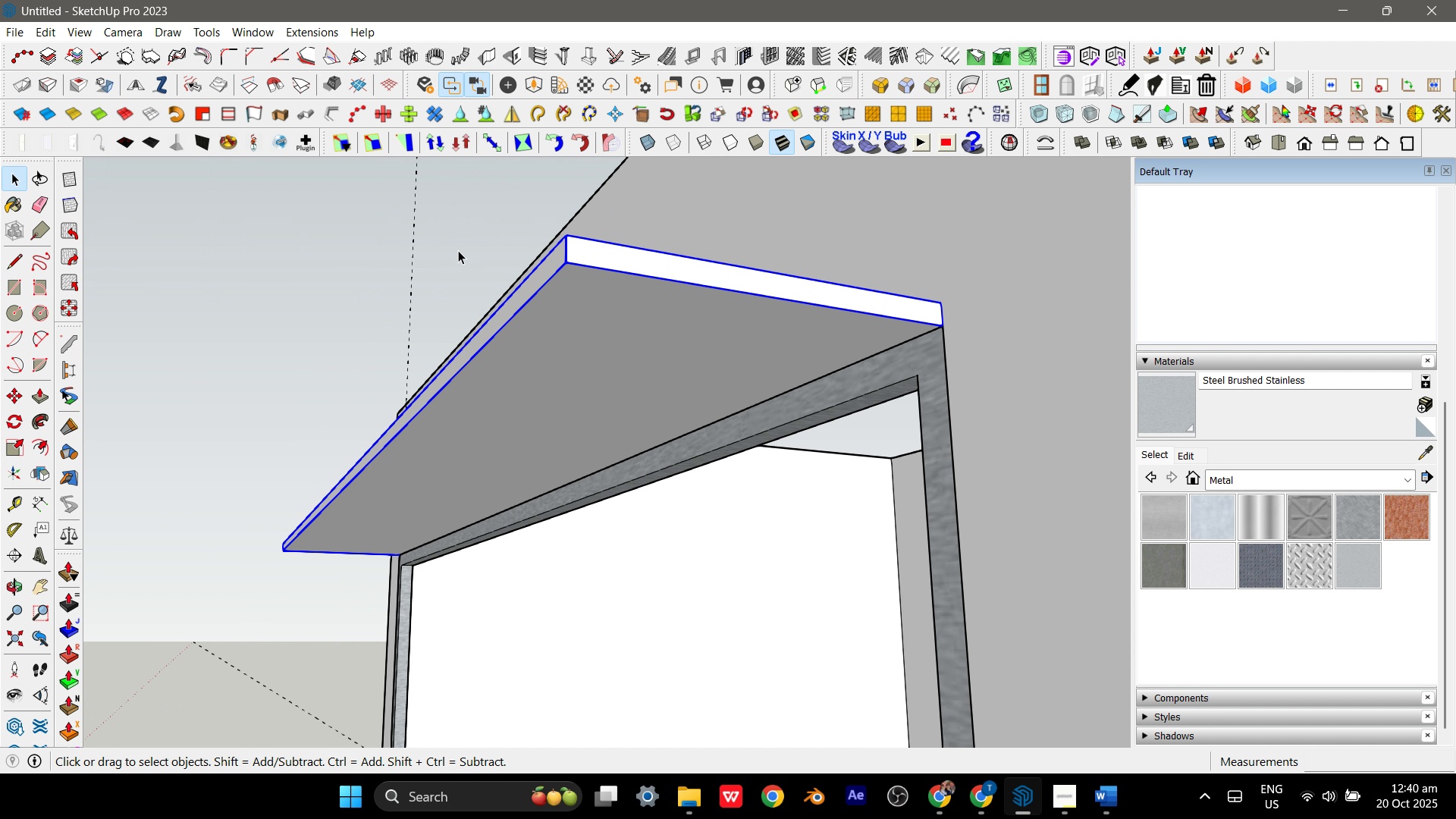 
left_click([463, 243])
 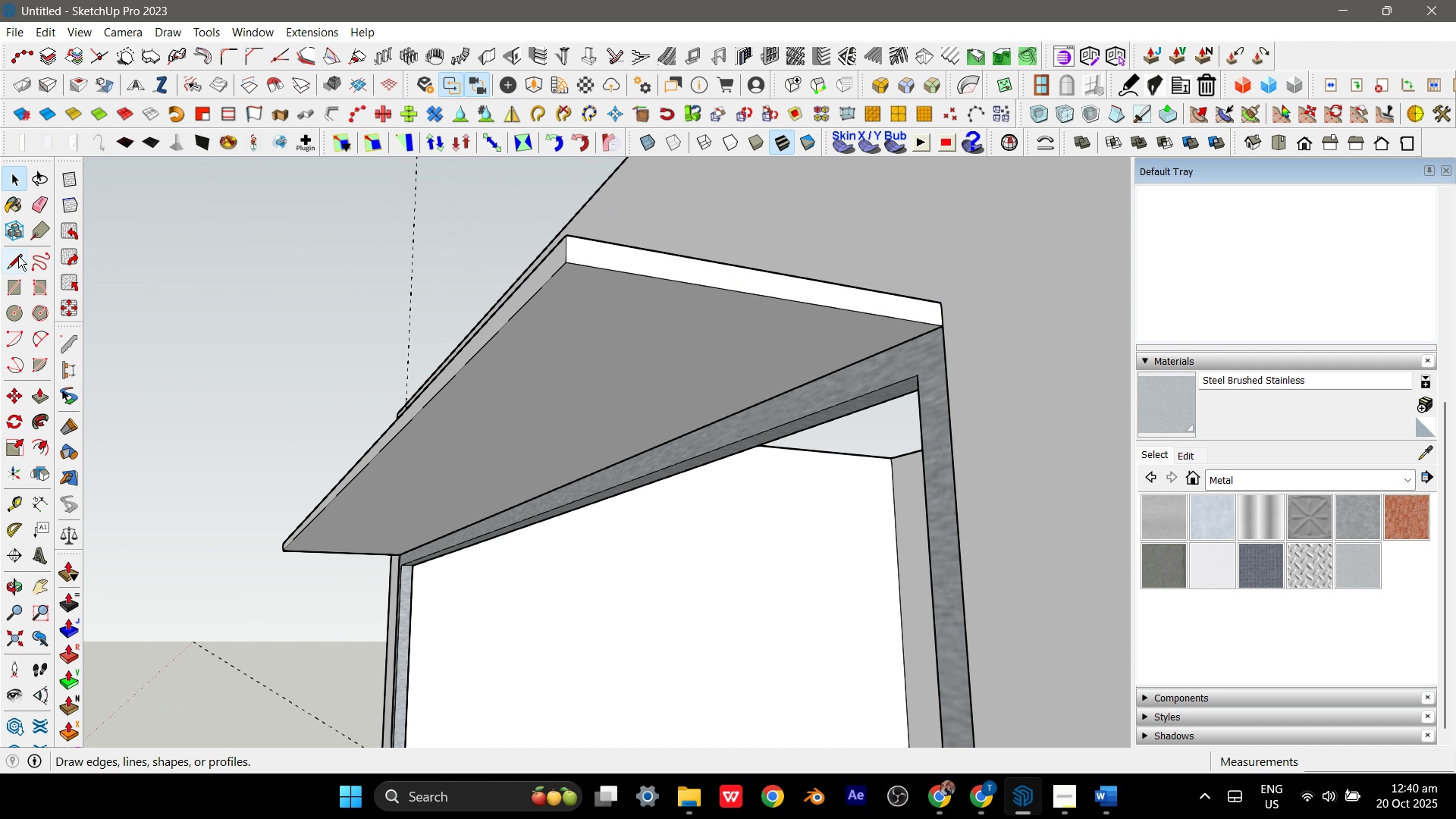 
left_click([16, 255])
 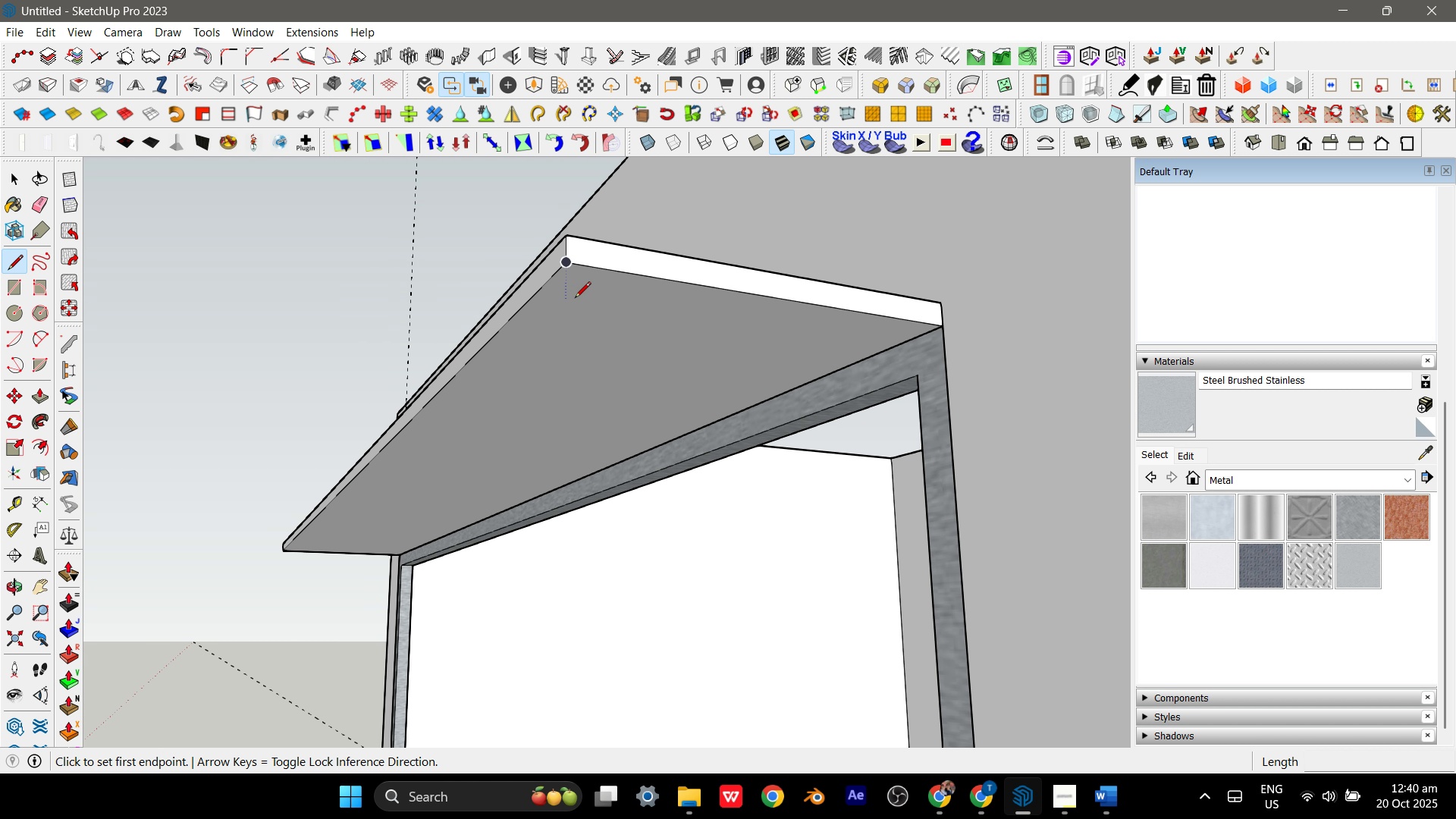 
scroll: coordinate [573, 300], scroll_direction: up, amount: 8.0
 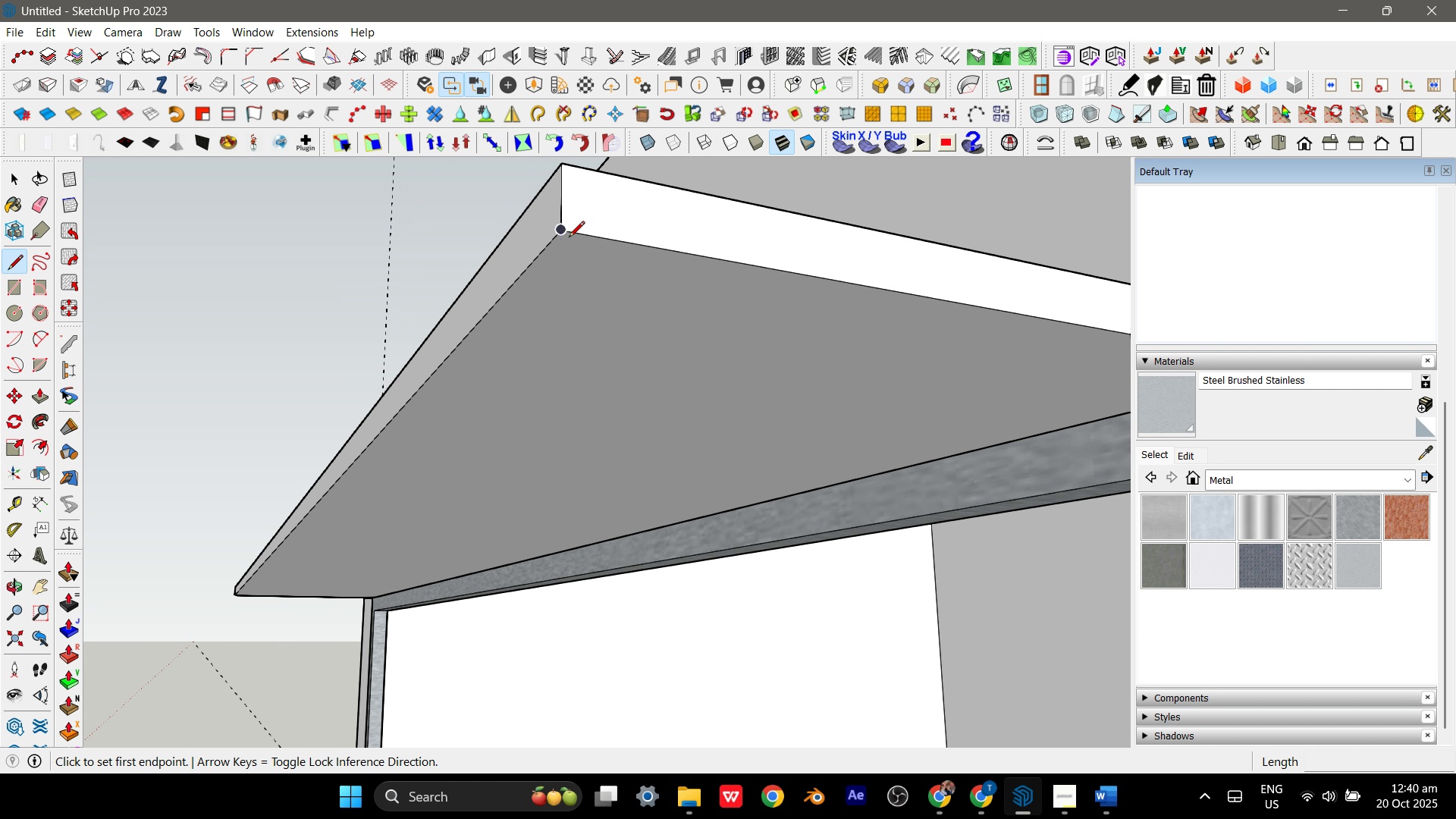 
left_click_drag(start_coordinate=[563, 234], to_coordinate=[571, 244])
 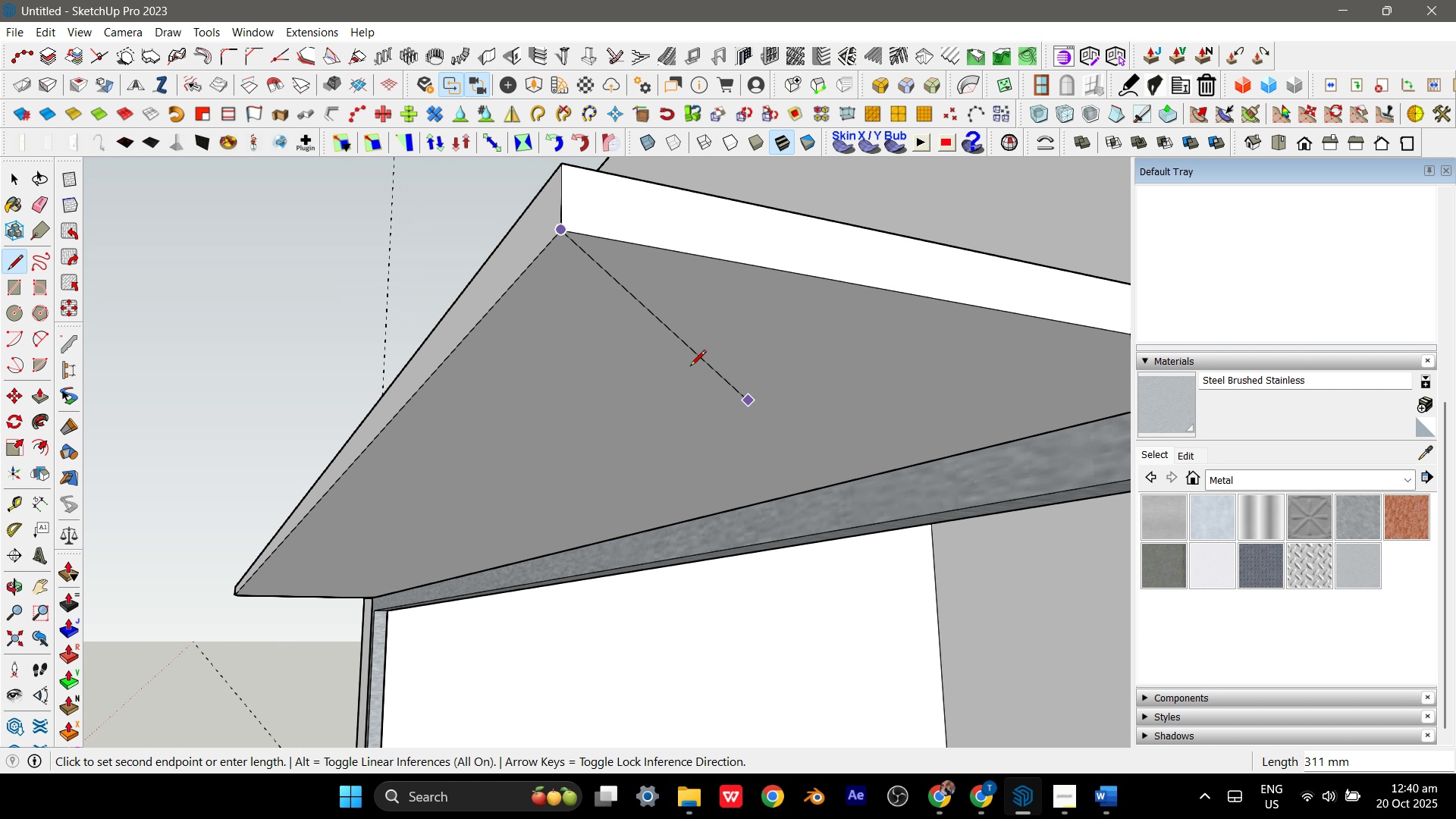 
scroll: coordinate [636, 347], scroll_direction: down, amount: 14.0
 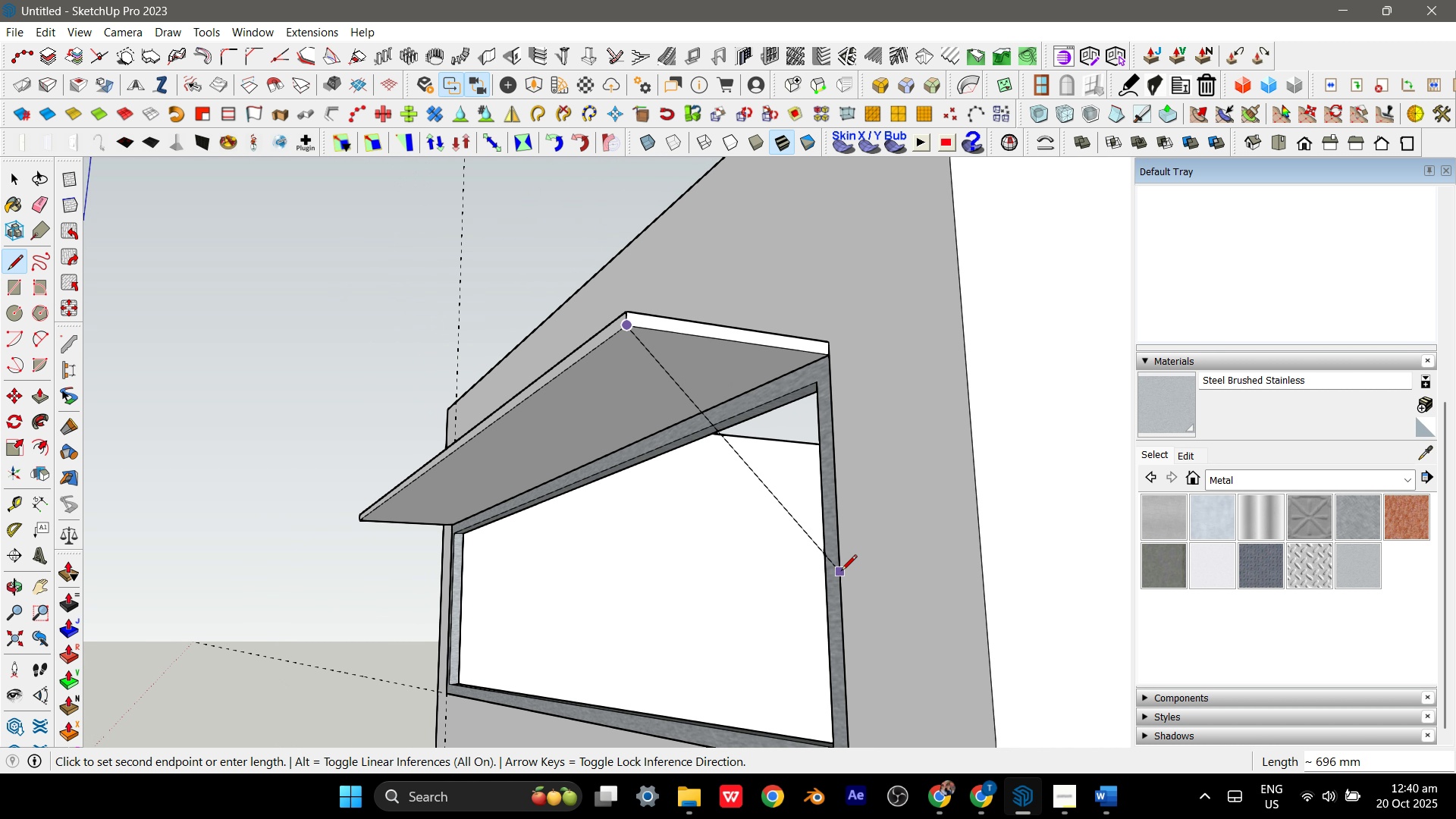 
wait(6.2)
 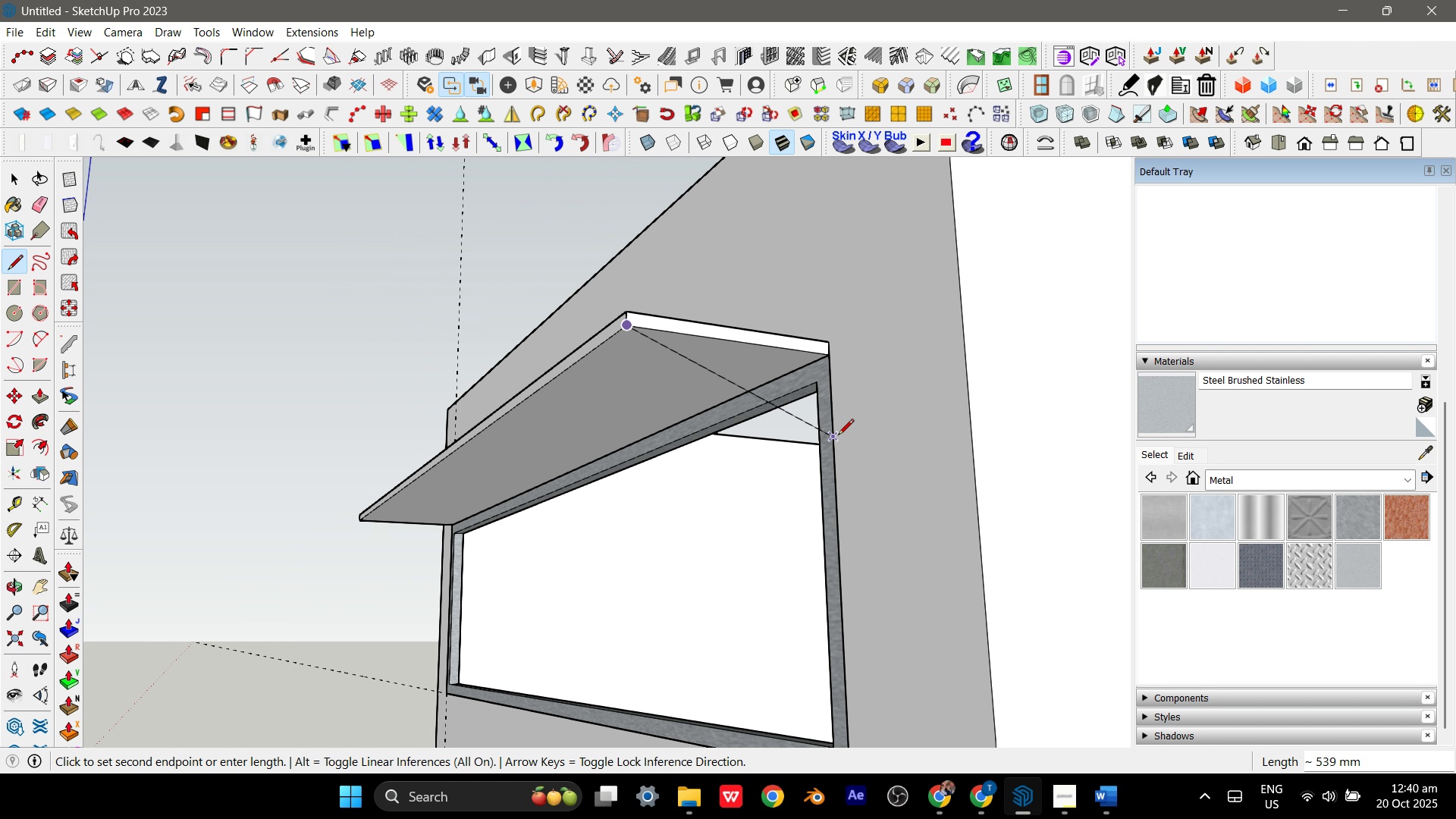 
left_click([841, 554])
 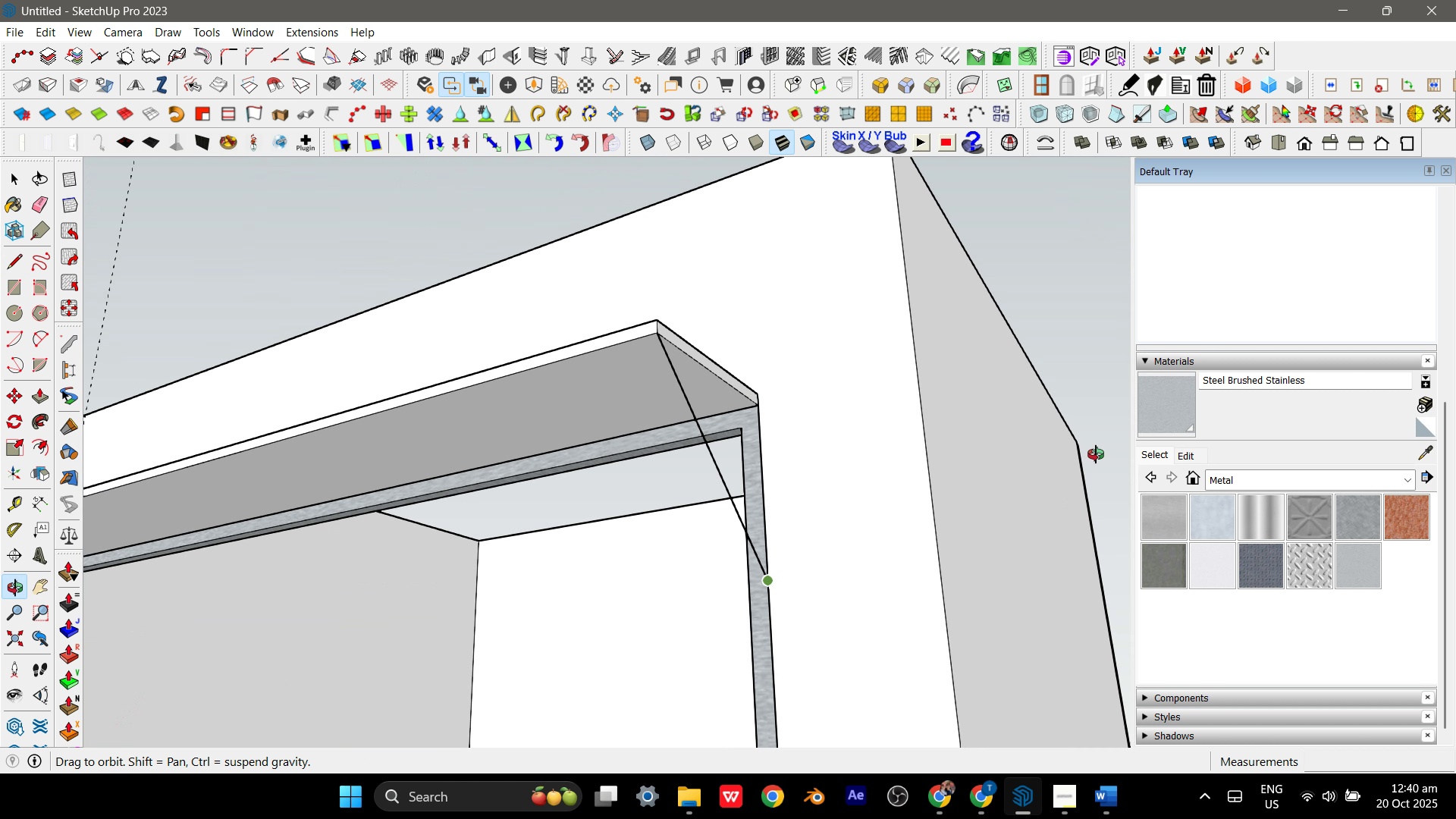 
key(Space)
 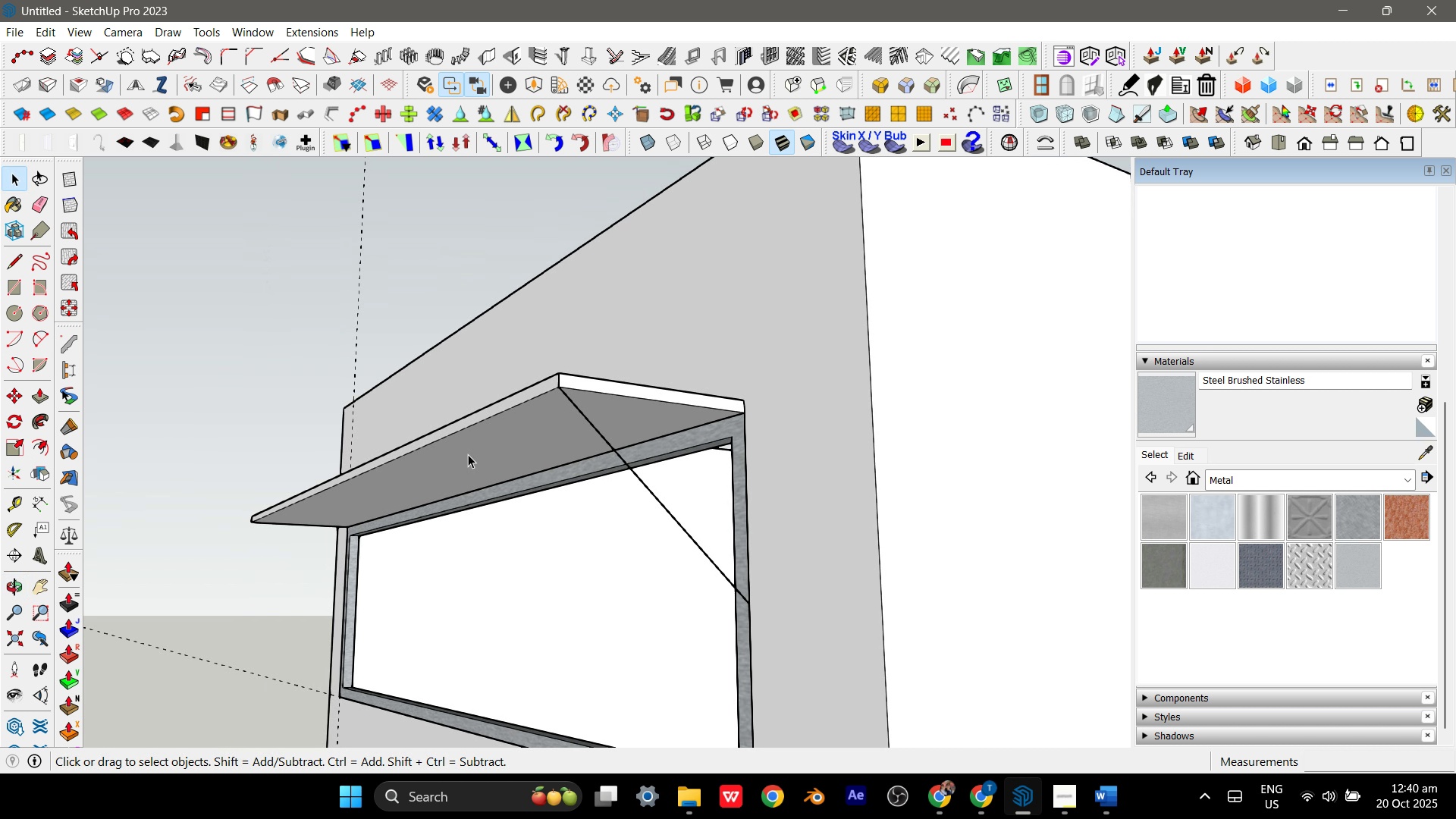 
scroll: coordinate [417, 463], scroll_direction: up, amount: 2.0
 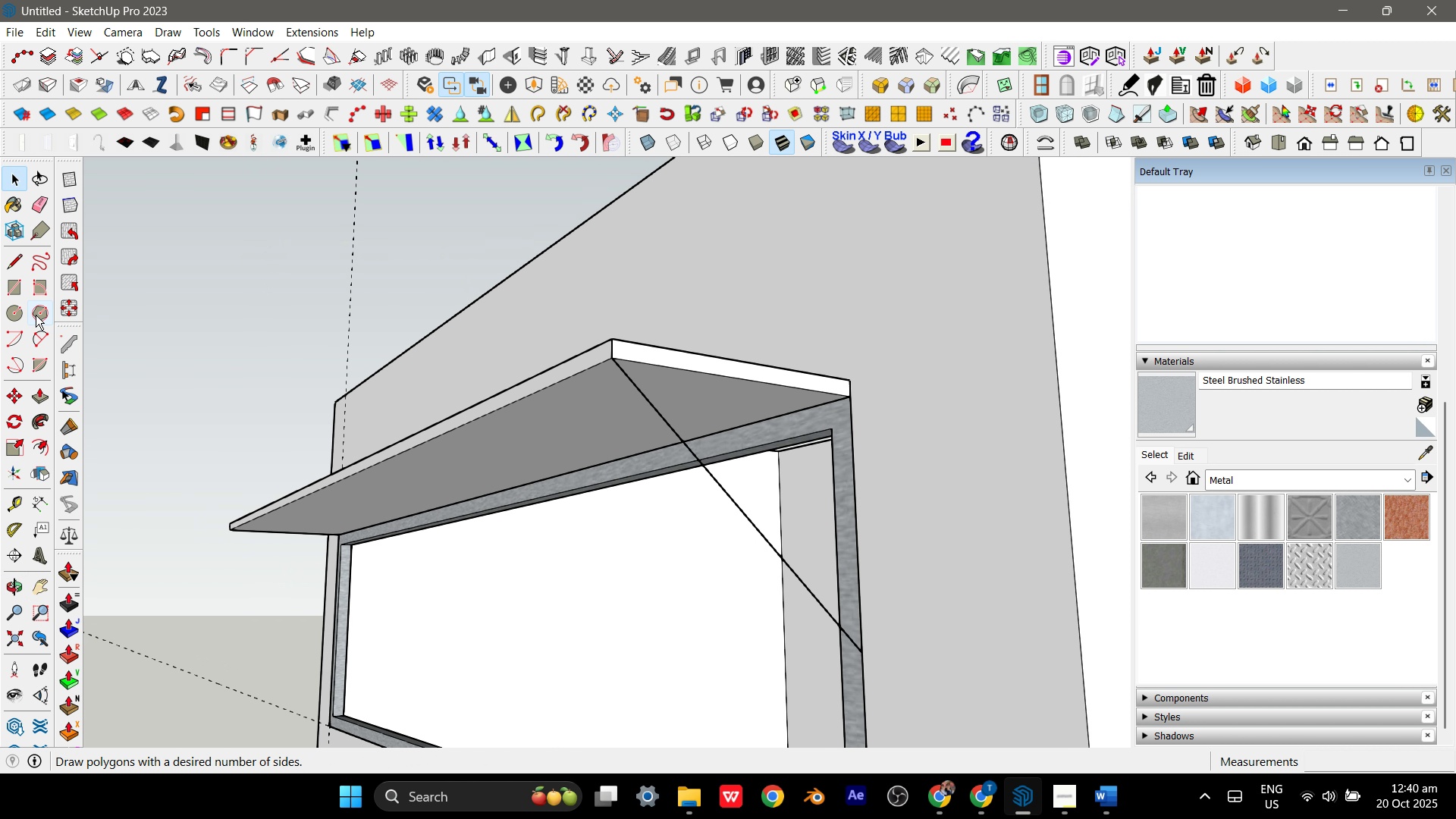 
left_click([8, 313])
 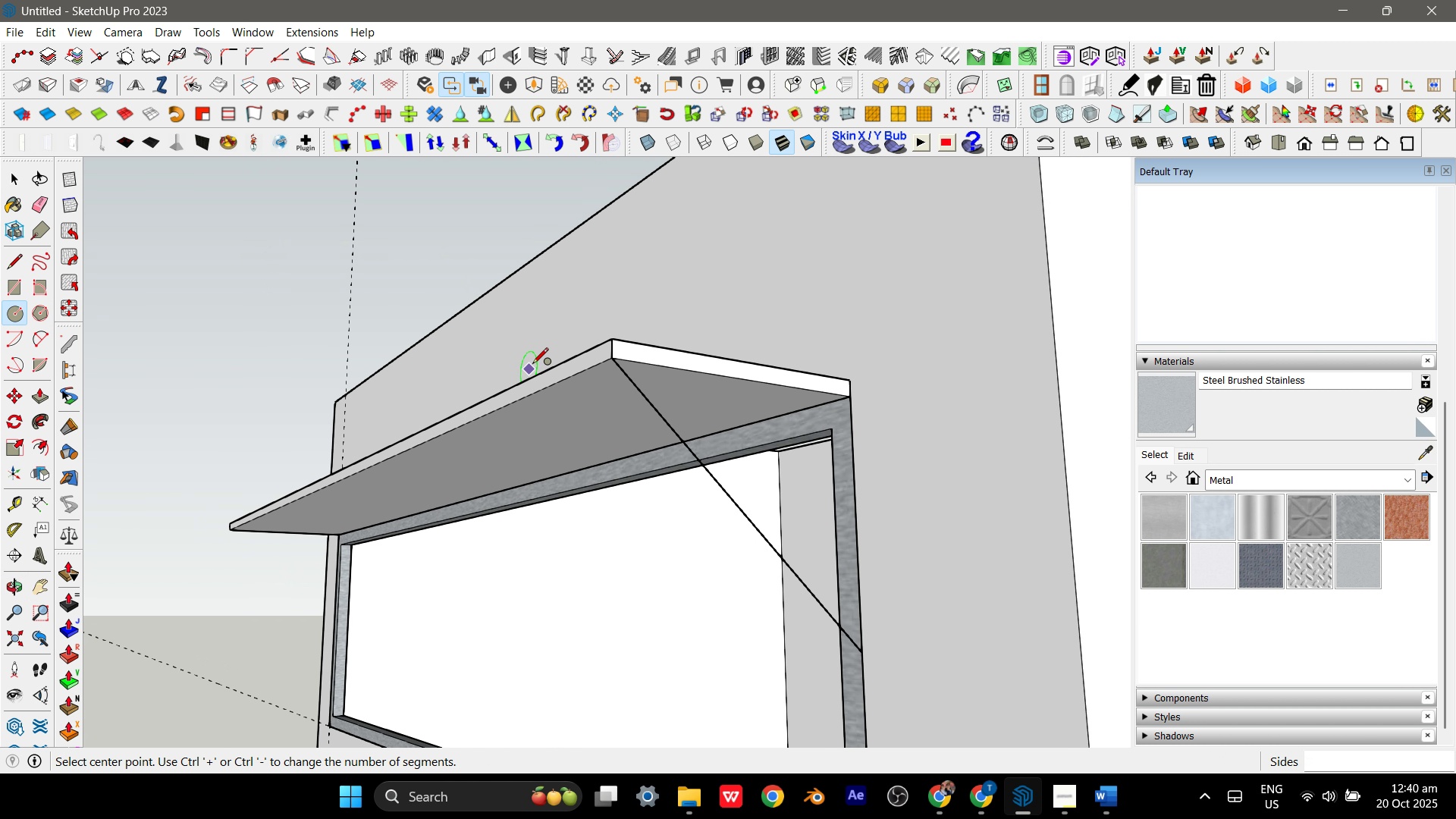 
scroll: coordinate [673, 357], scroll_direction: up, amount: 11.0
 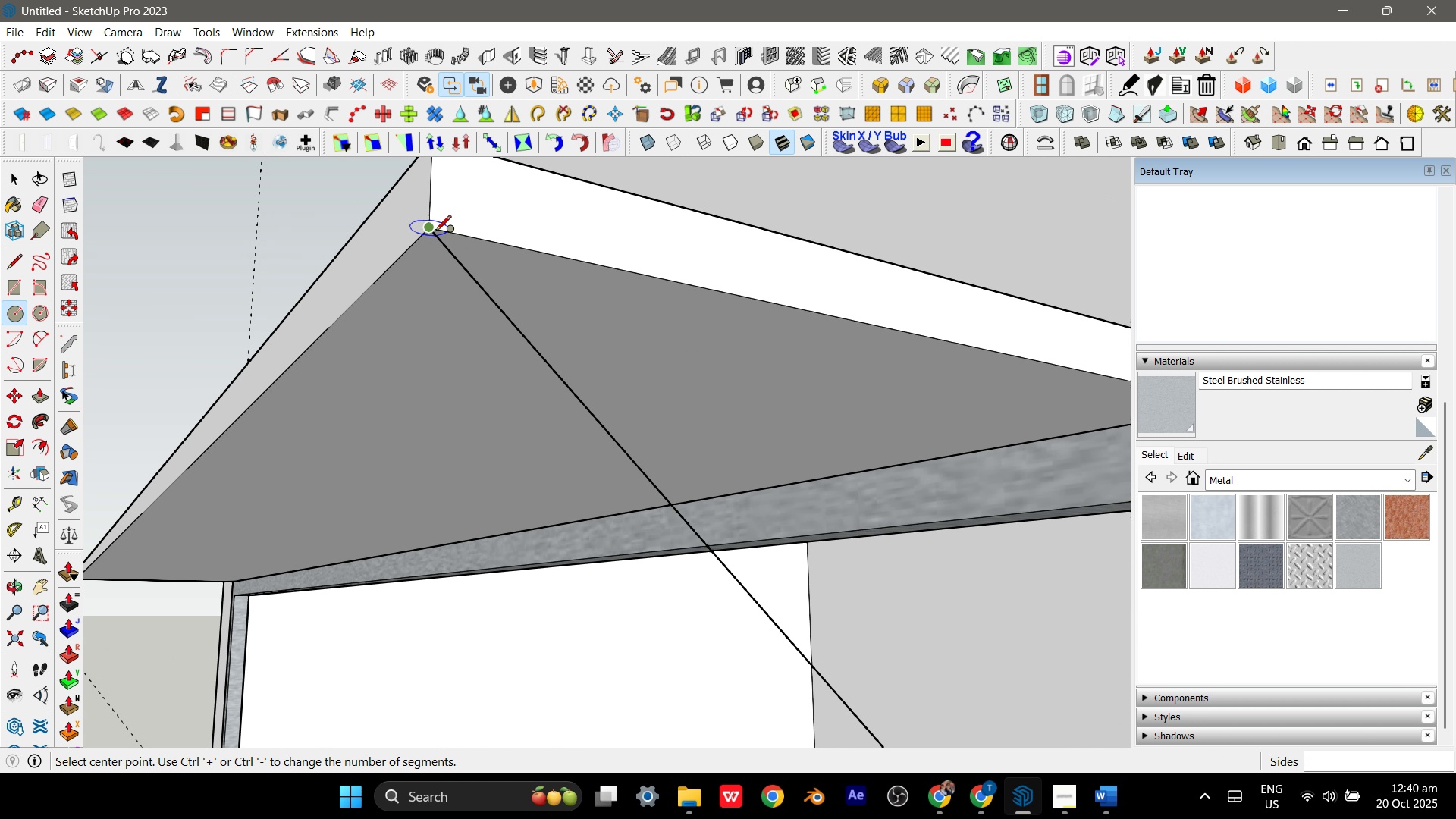 
left_click([435, 232])
 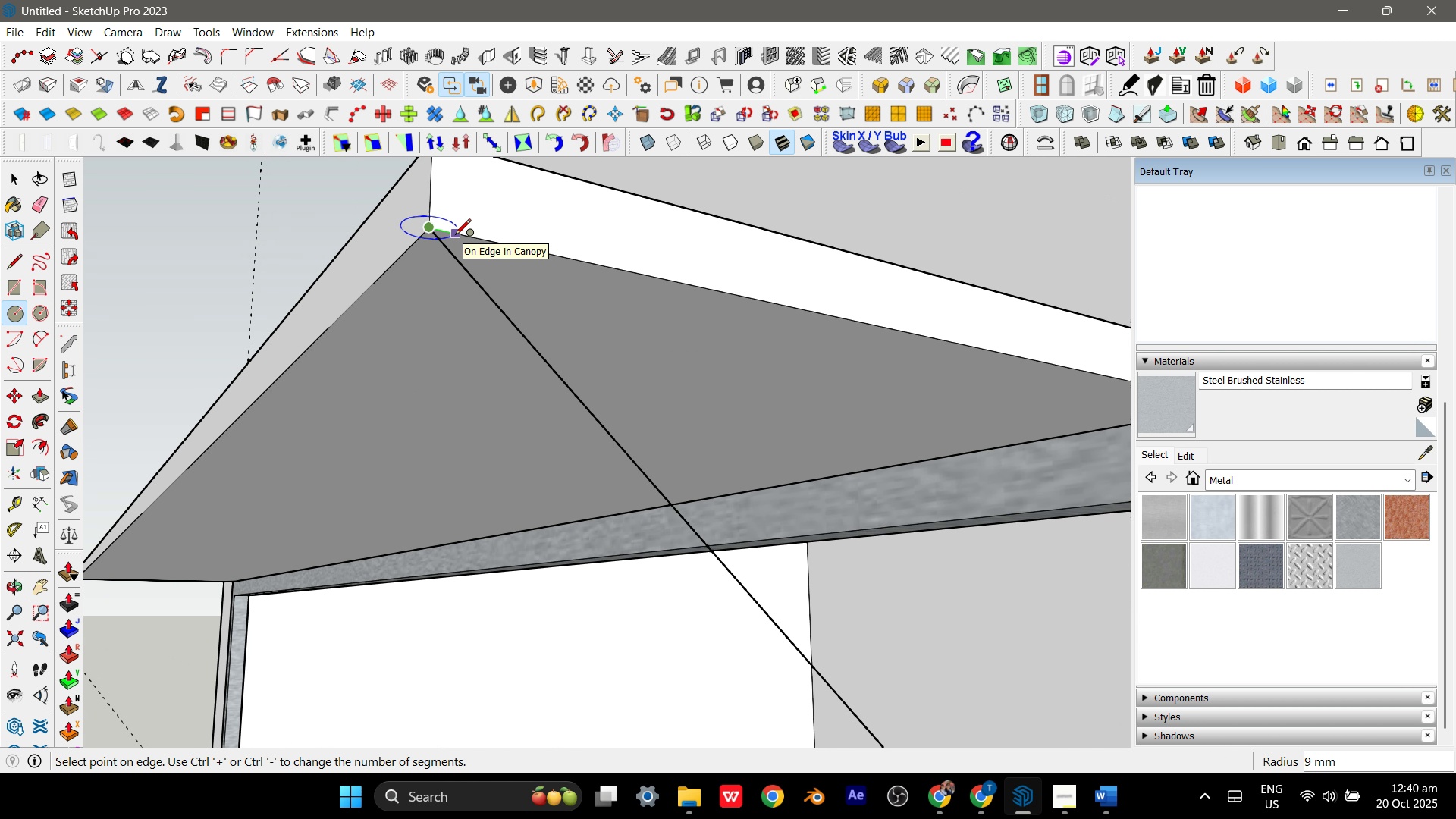 
key(Numpad1)
 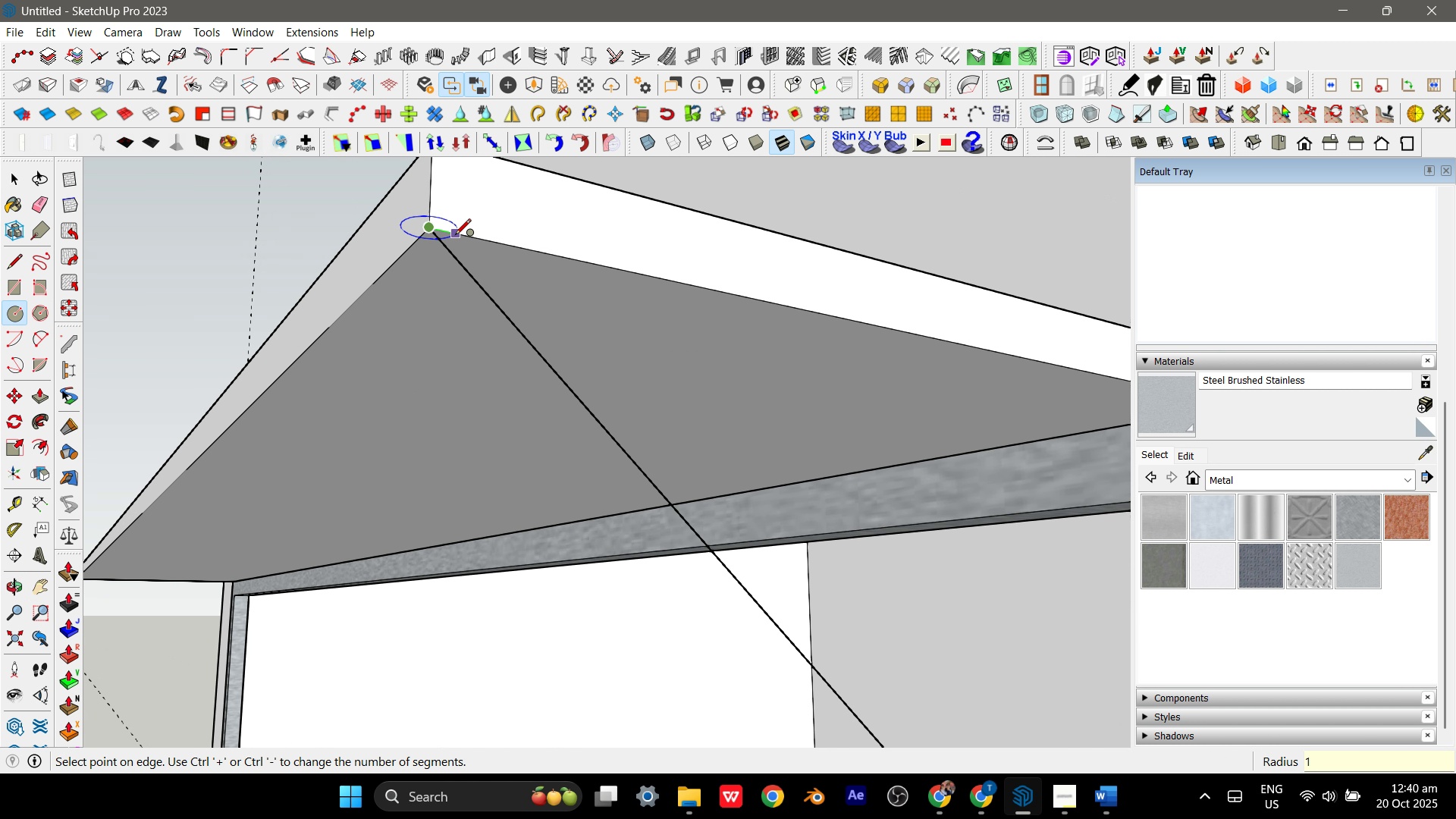 
key(Numpad0)
 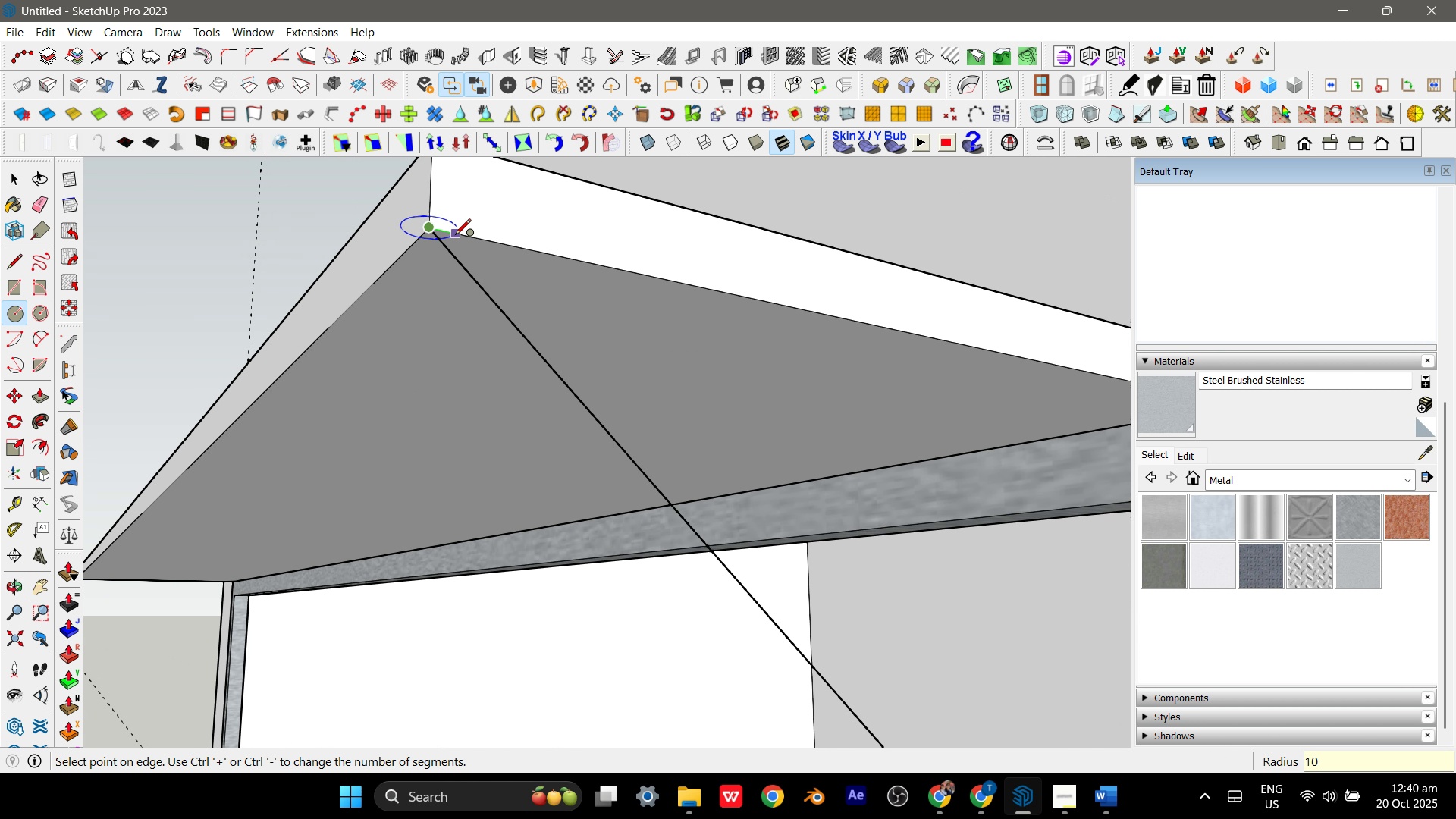 
key(Enter)
 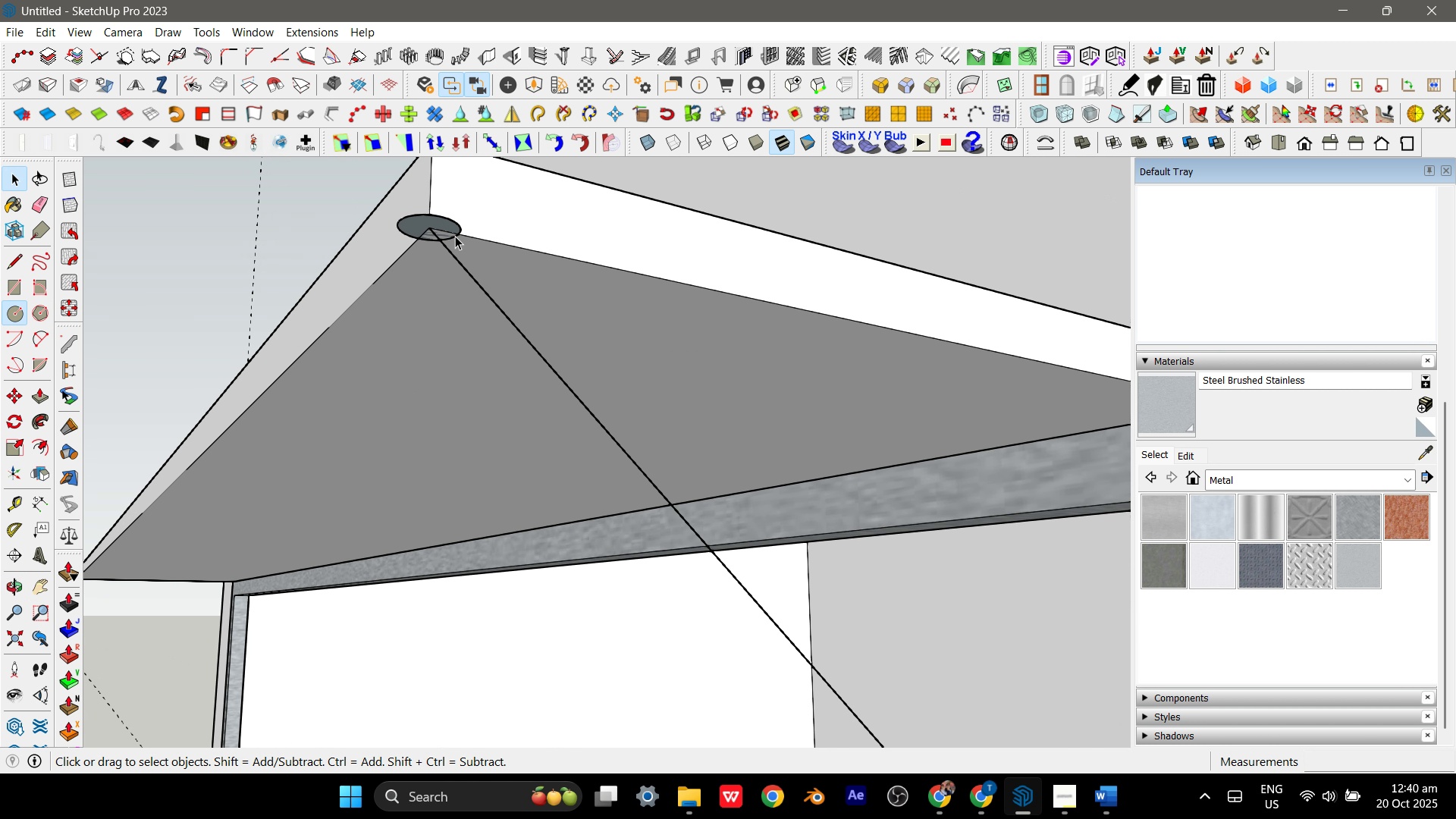 
key(Space)
 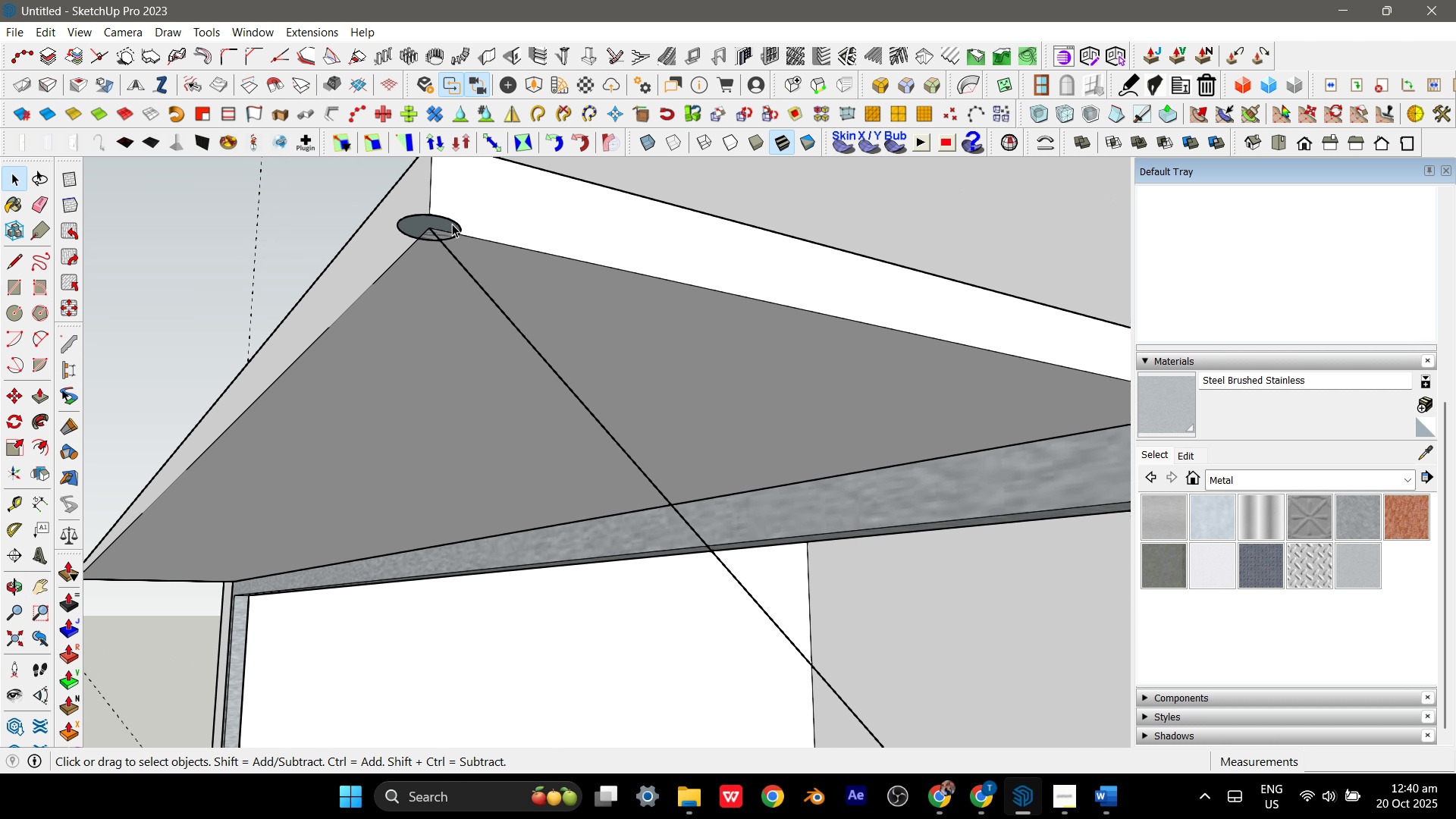 
left_click([444, 224])
 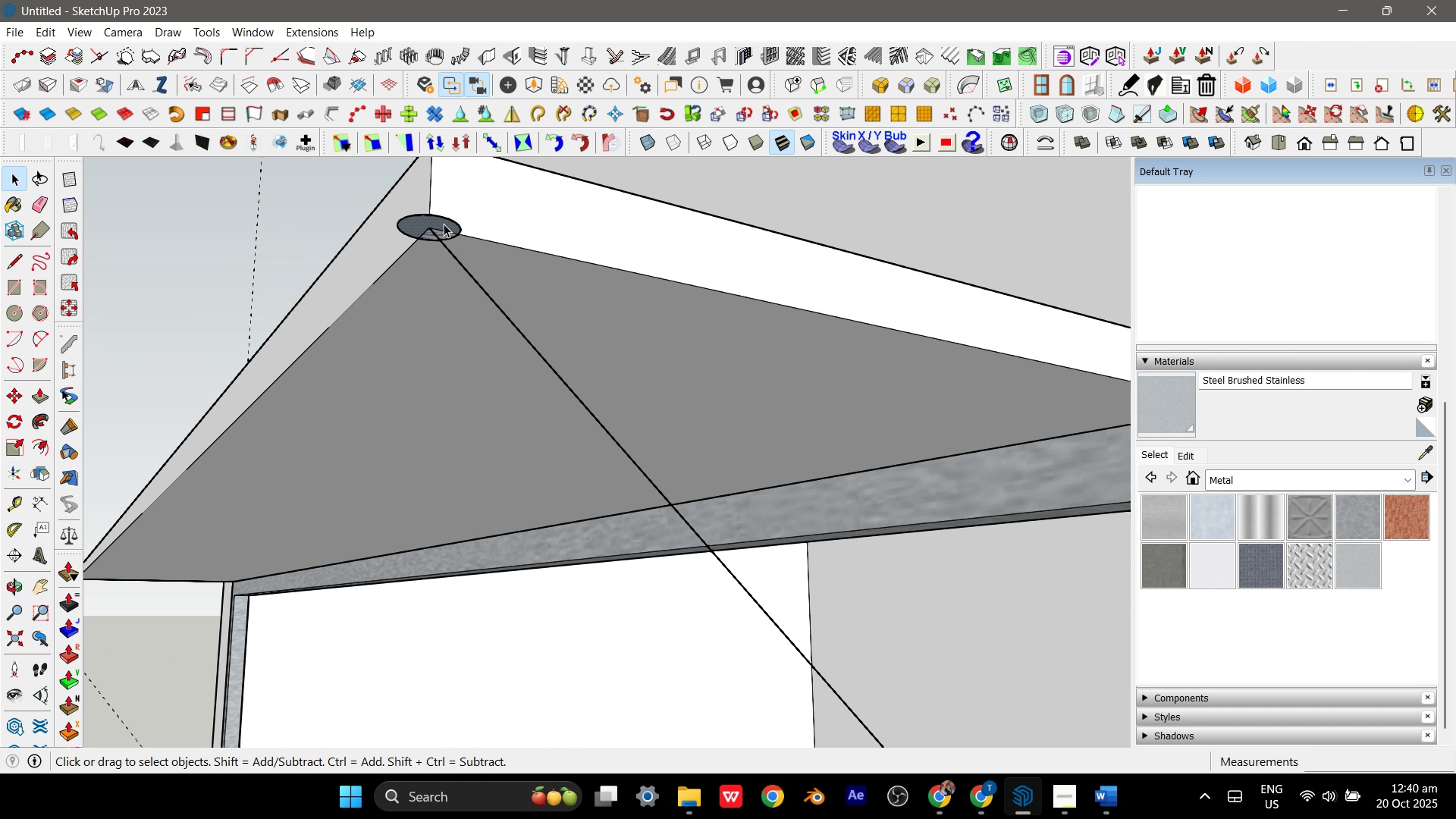 
scroll: coordinate [432, 257], scroll_direction: down, amount: 6.0
 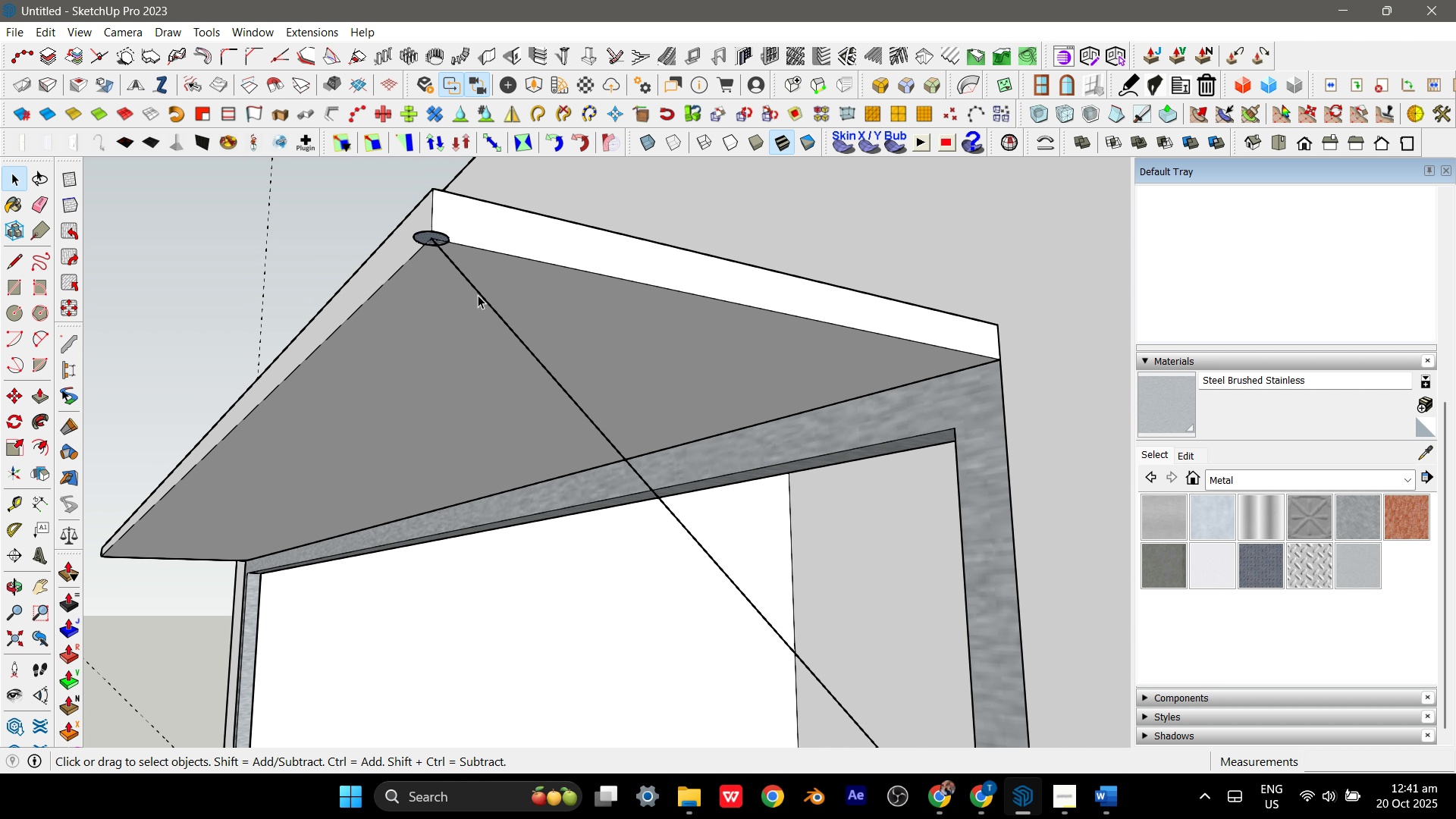 
left_click([479, 295])
 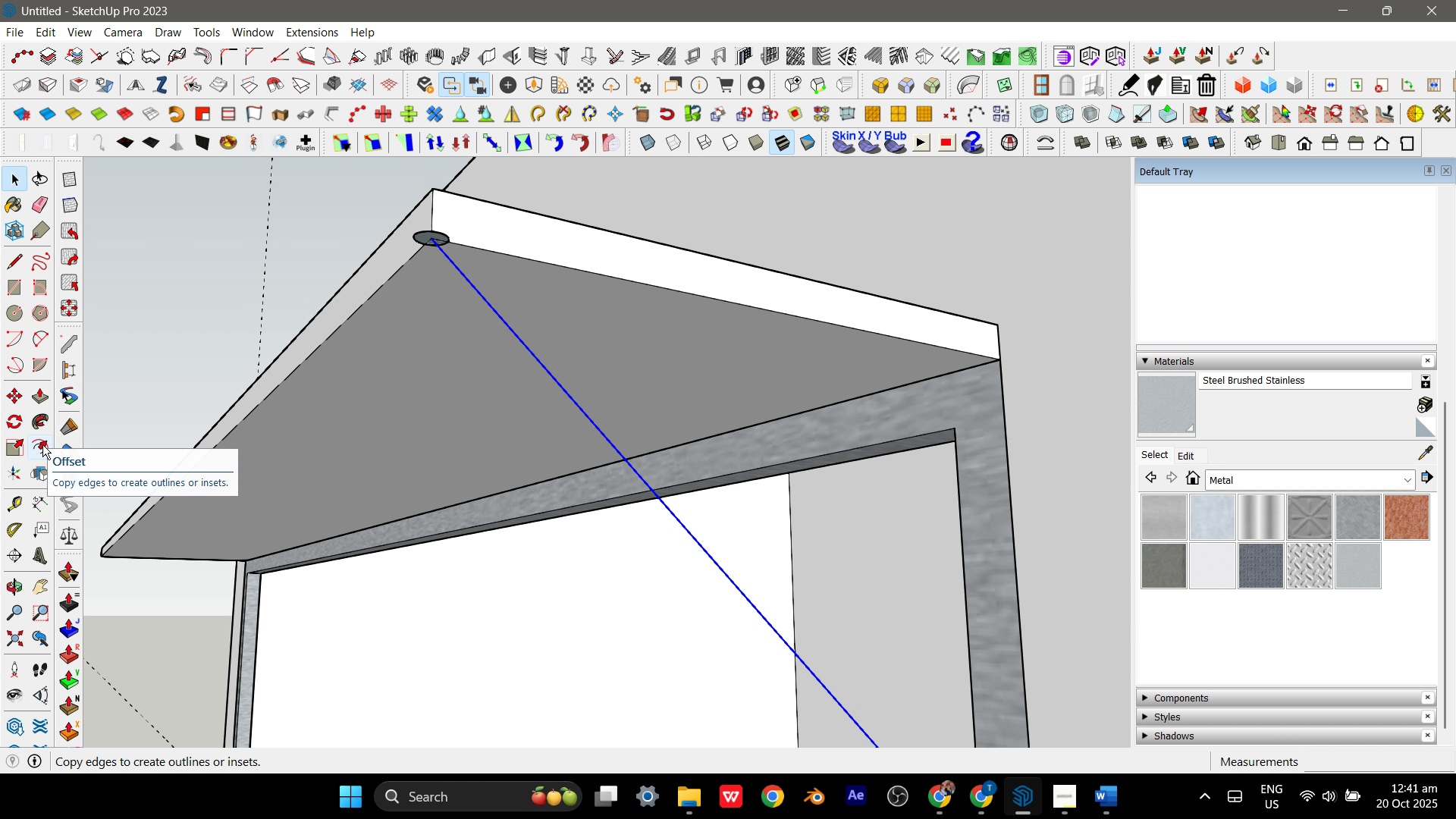 
left_click([41, 423])
 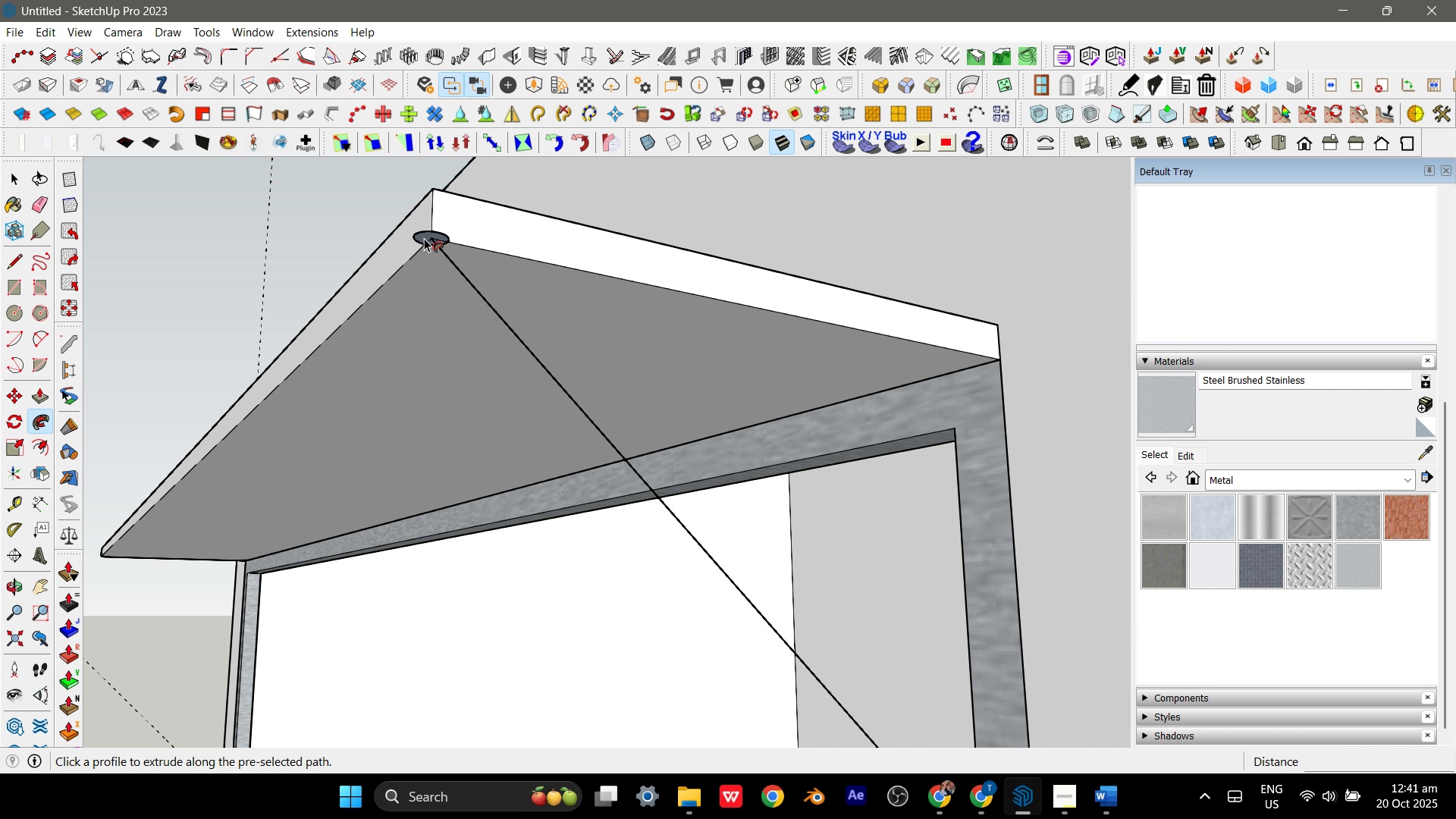 
left_click([424, 238])
 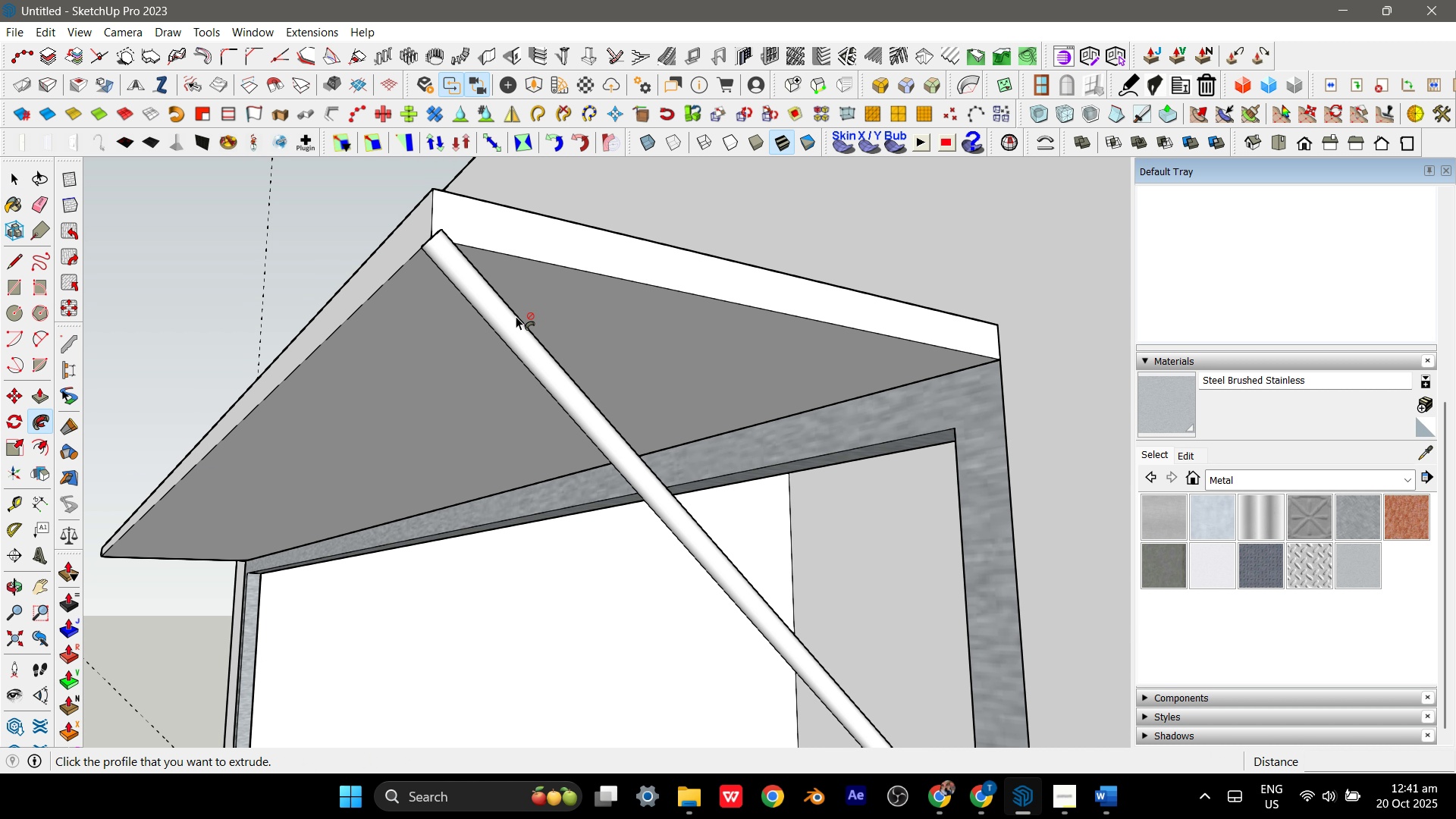 
scroll: coordinate [541, 293], scroll_direction: down, amount: 14.0
 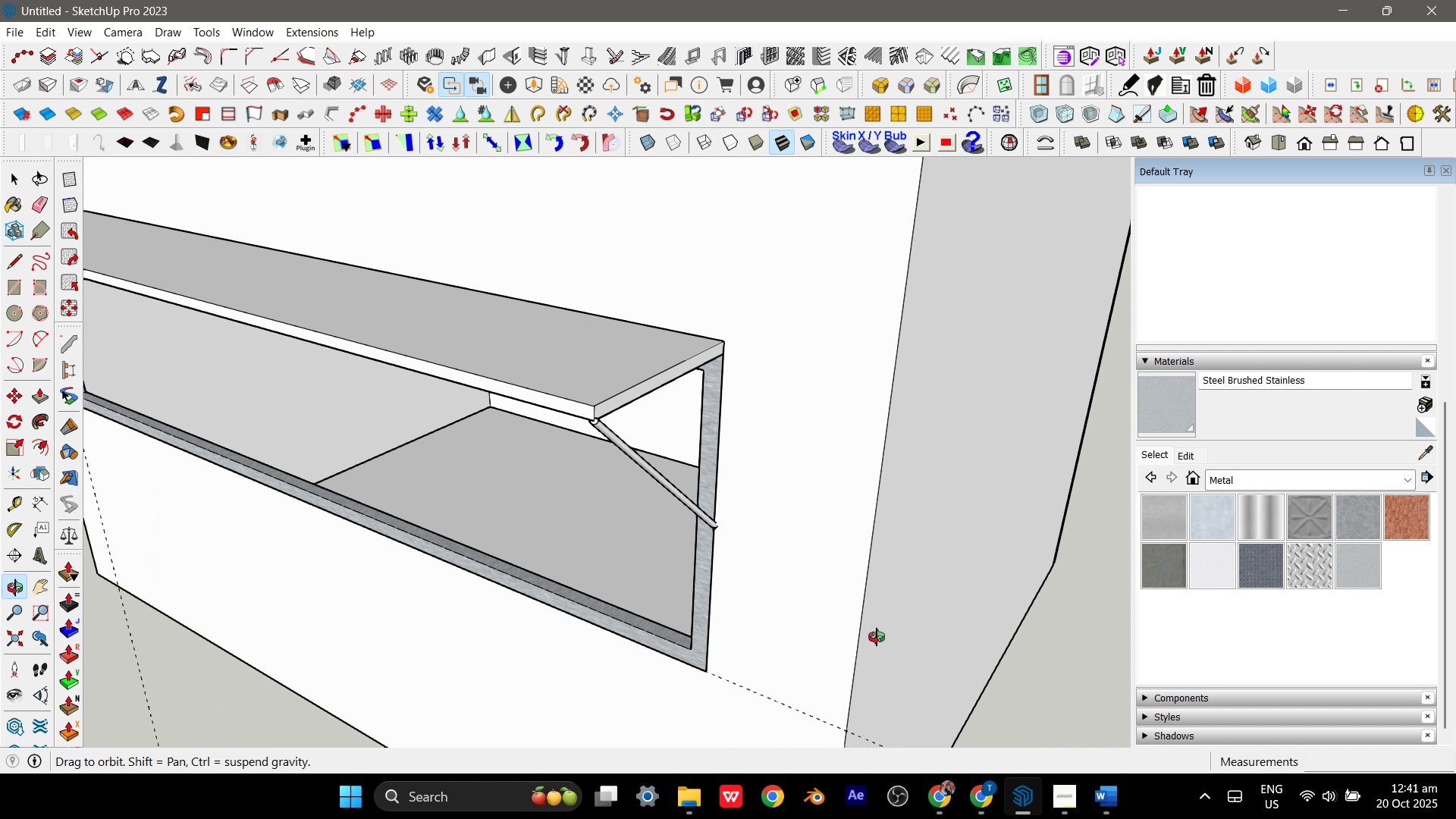 
key(Space)
 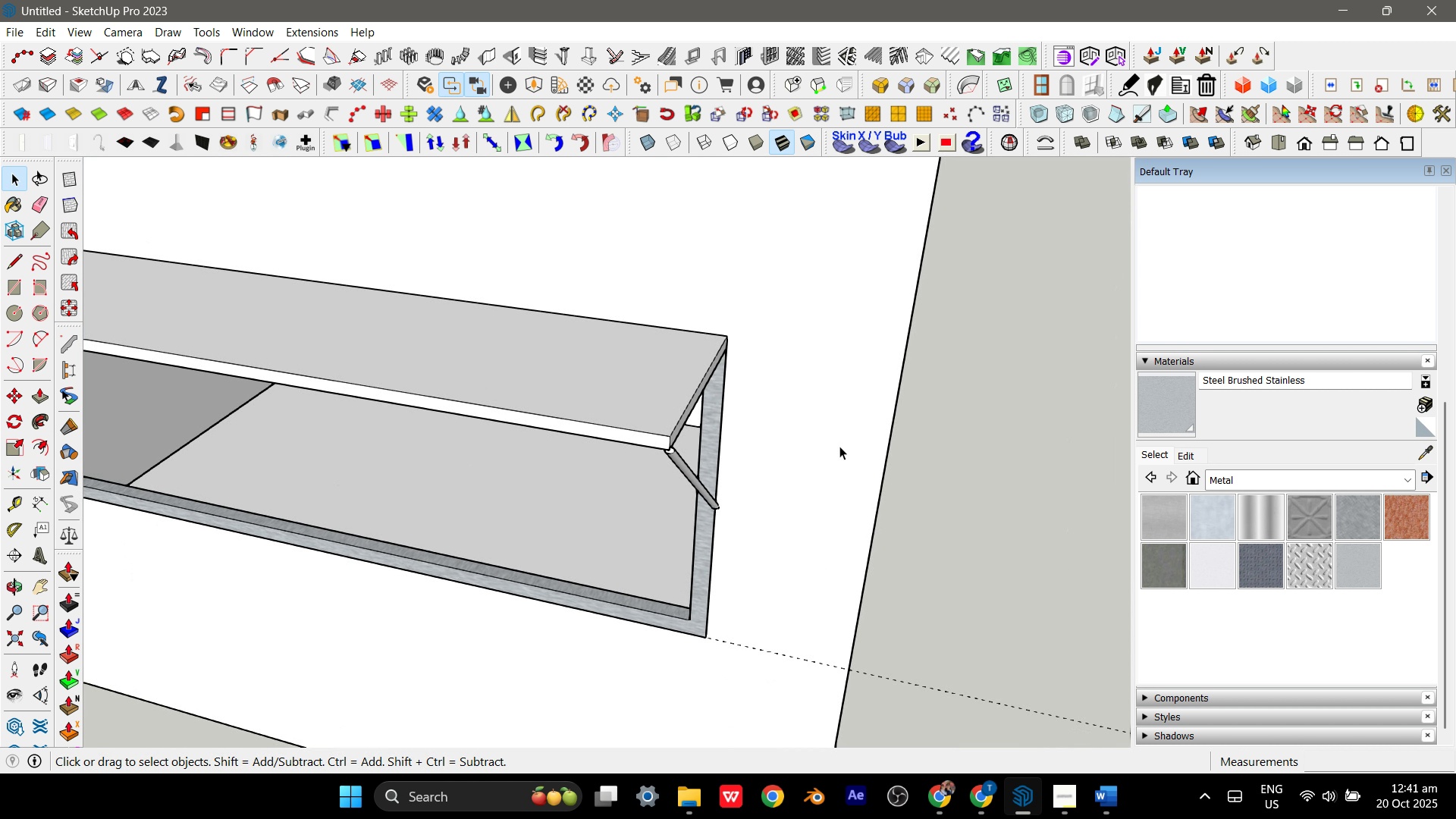 
scroll: coordinate [782, 357], scroll_direction: down, amount: 2.0
 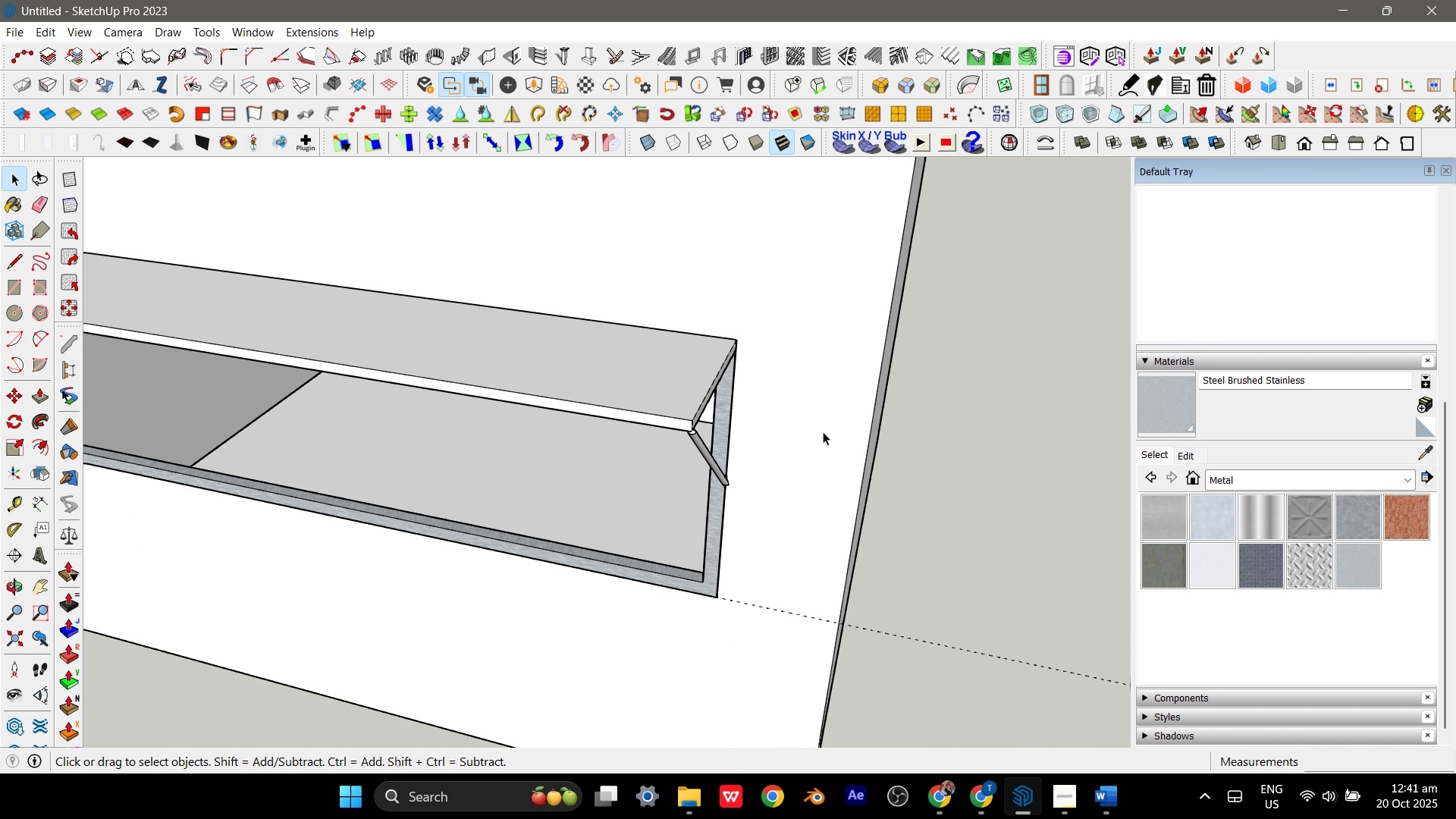 
key(Space)
 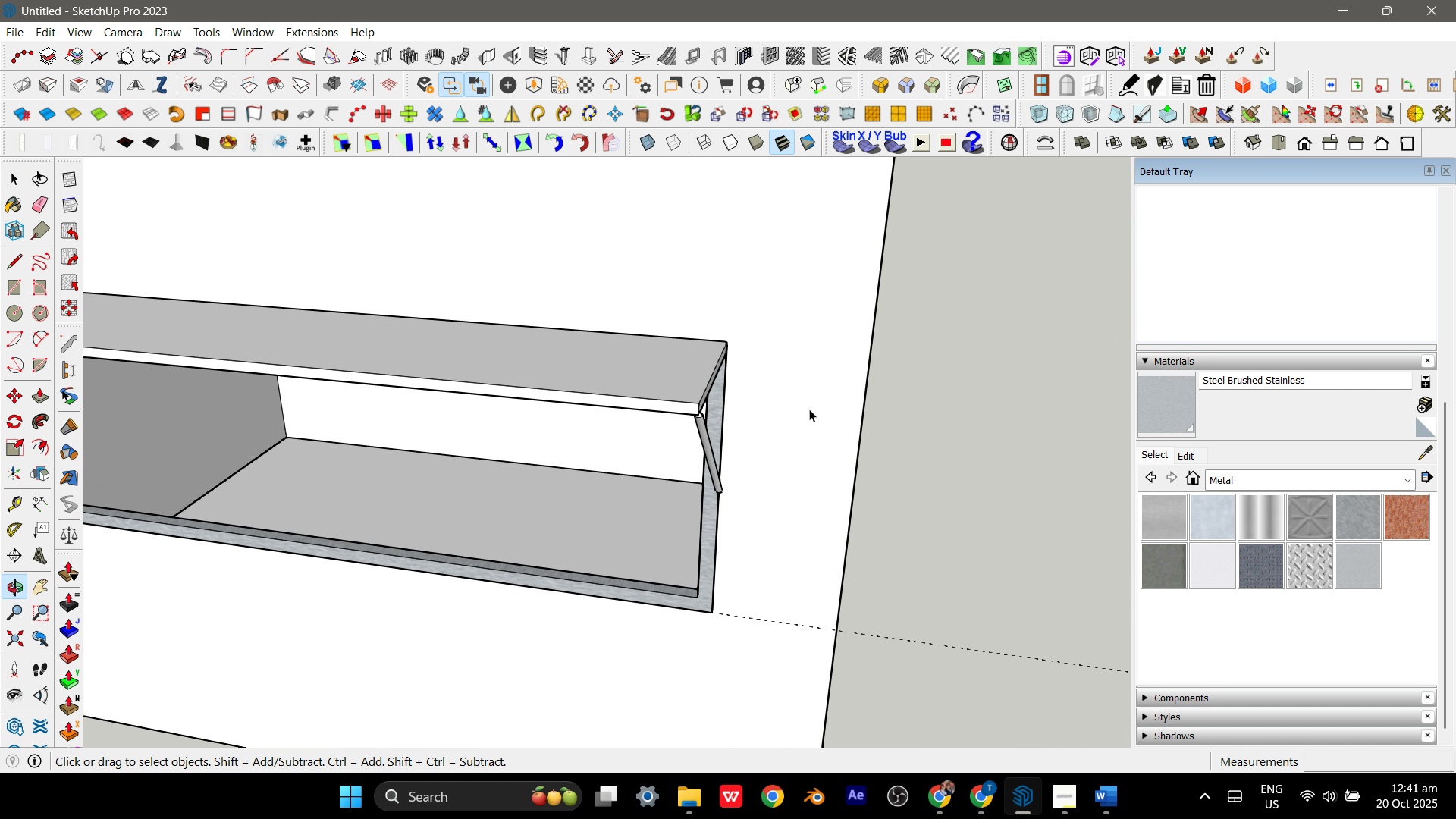 
scroll: coordinate [538, 240], scroll_direction: up, amount: 10.0
 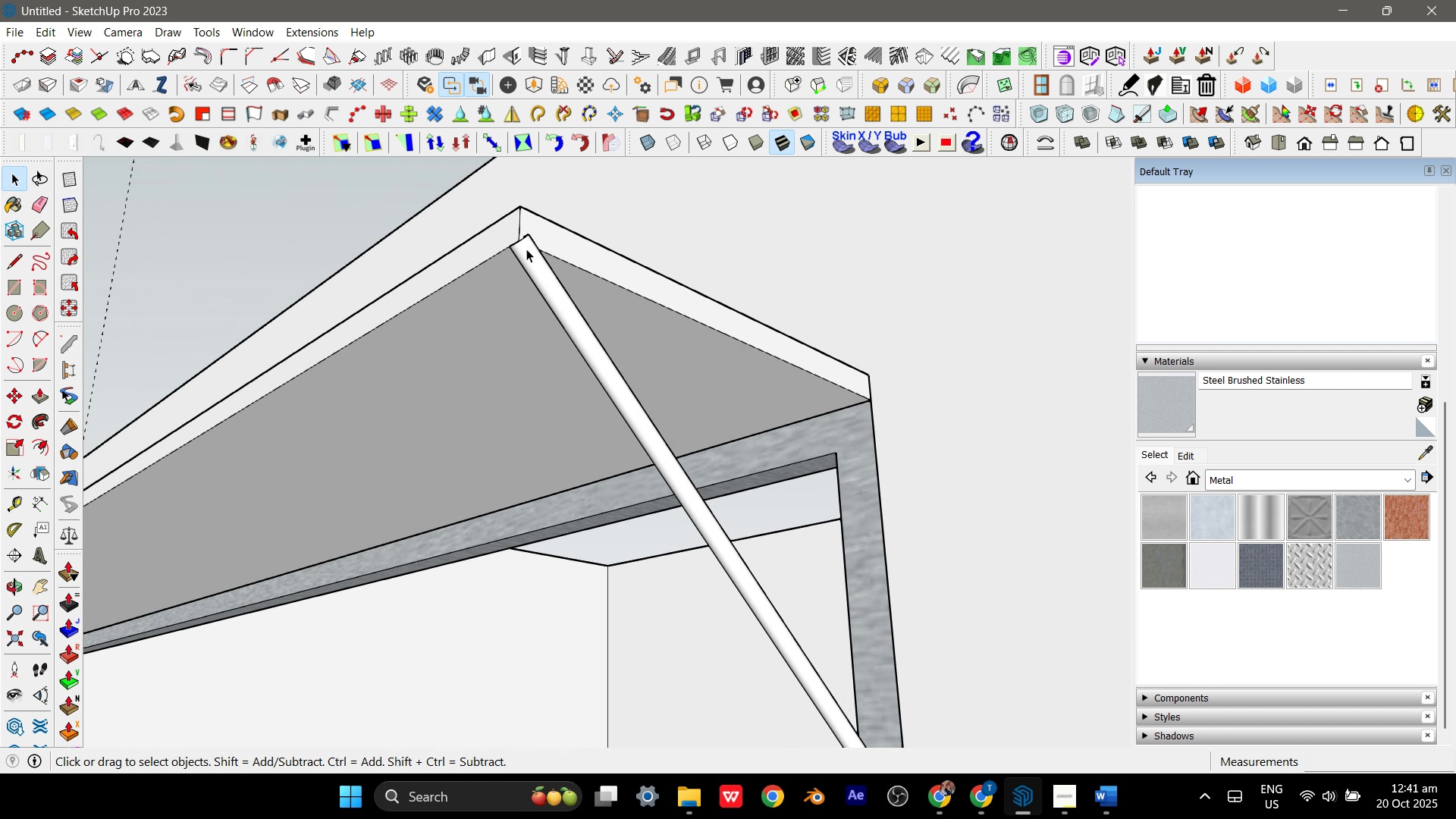 
left_click([526, 249])
 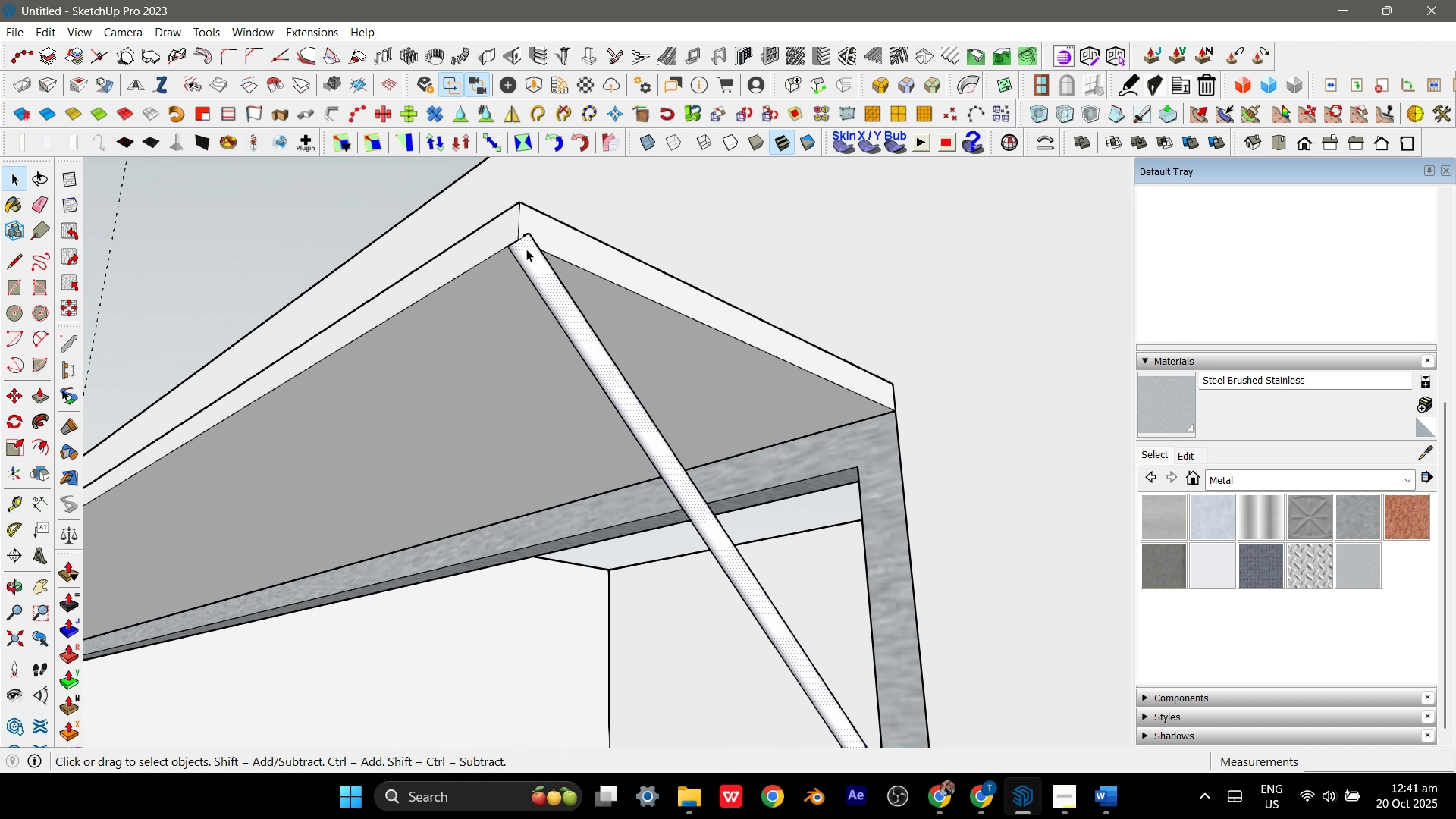 
scroll: coordinate [526, 249], scroll_direction: up, amount: 9.0
 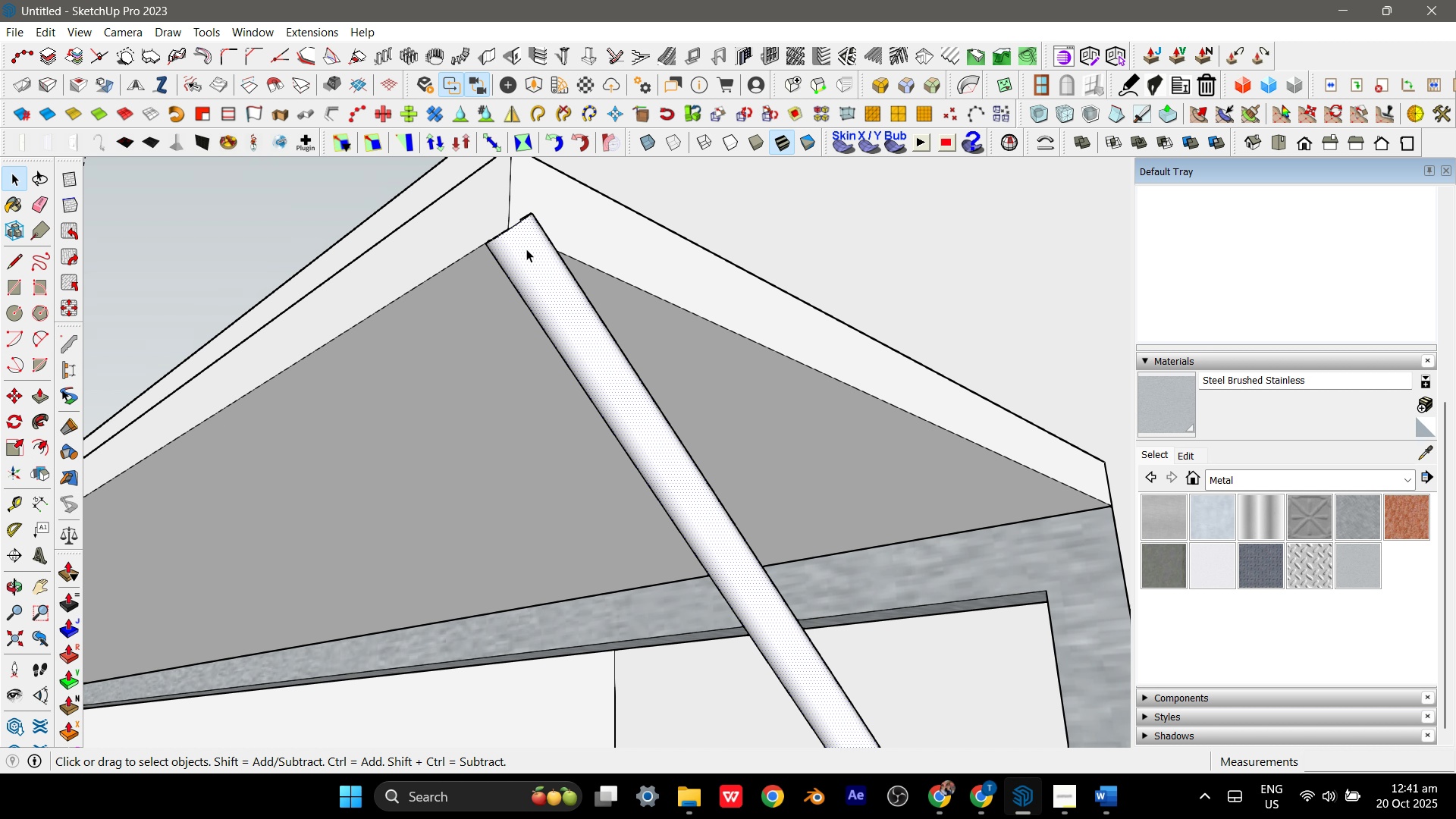 
double_click([526, 249])
 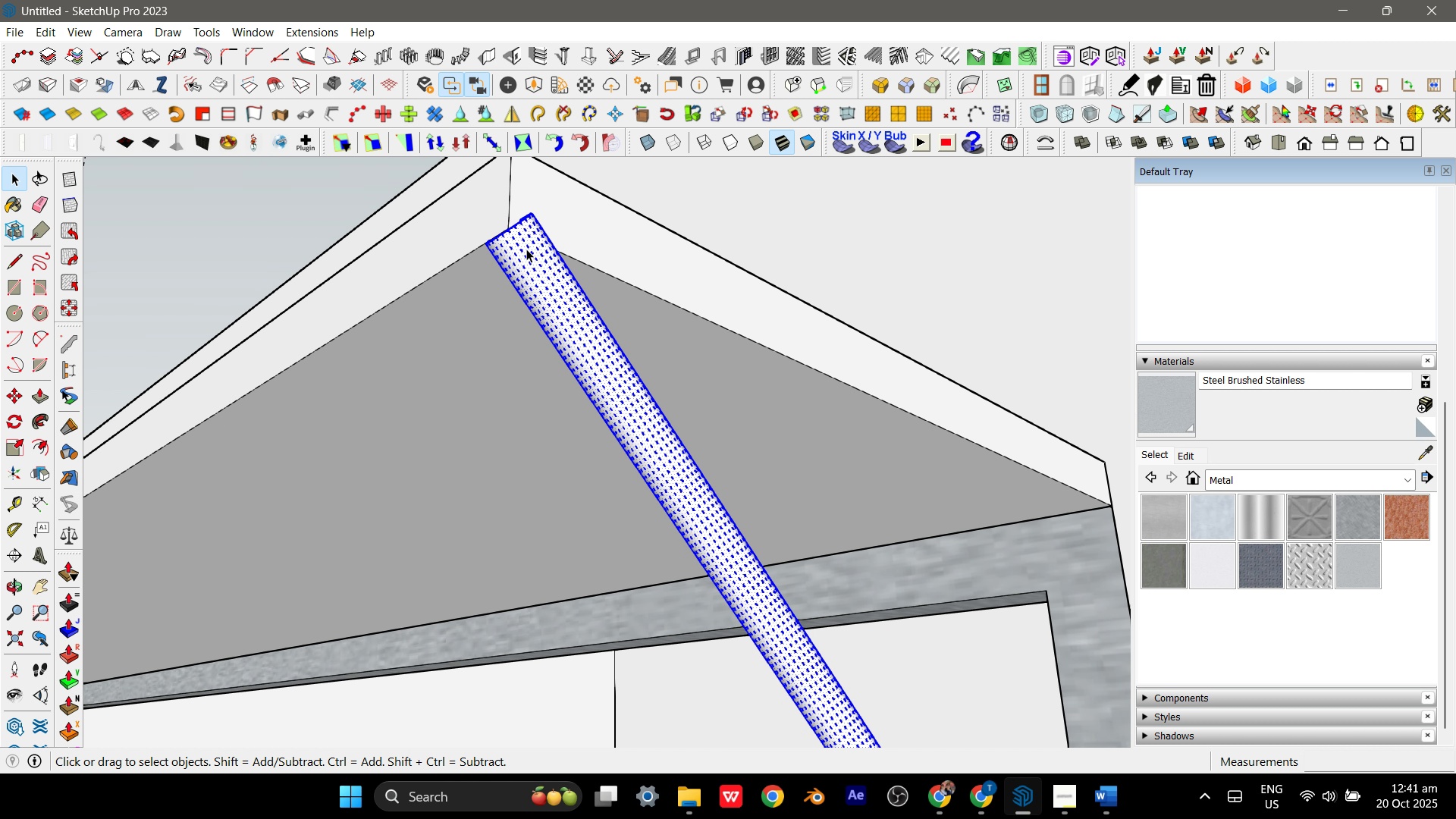 
triple_click([526, 249])
 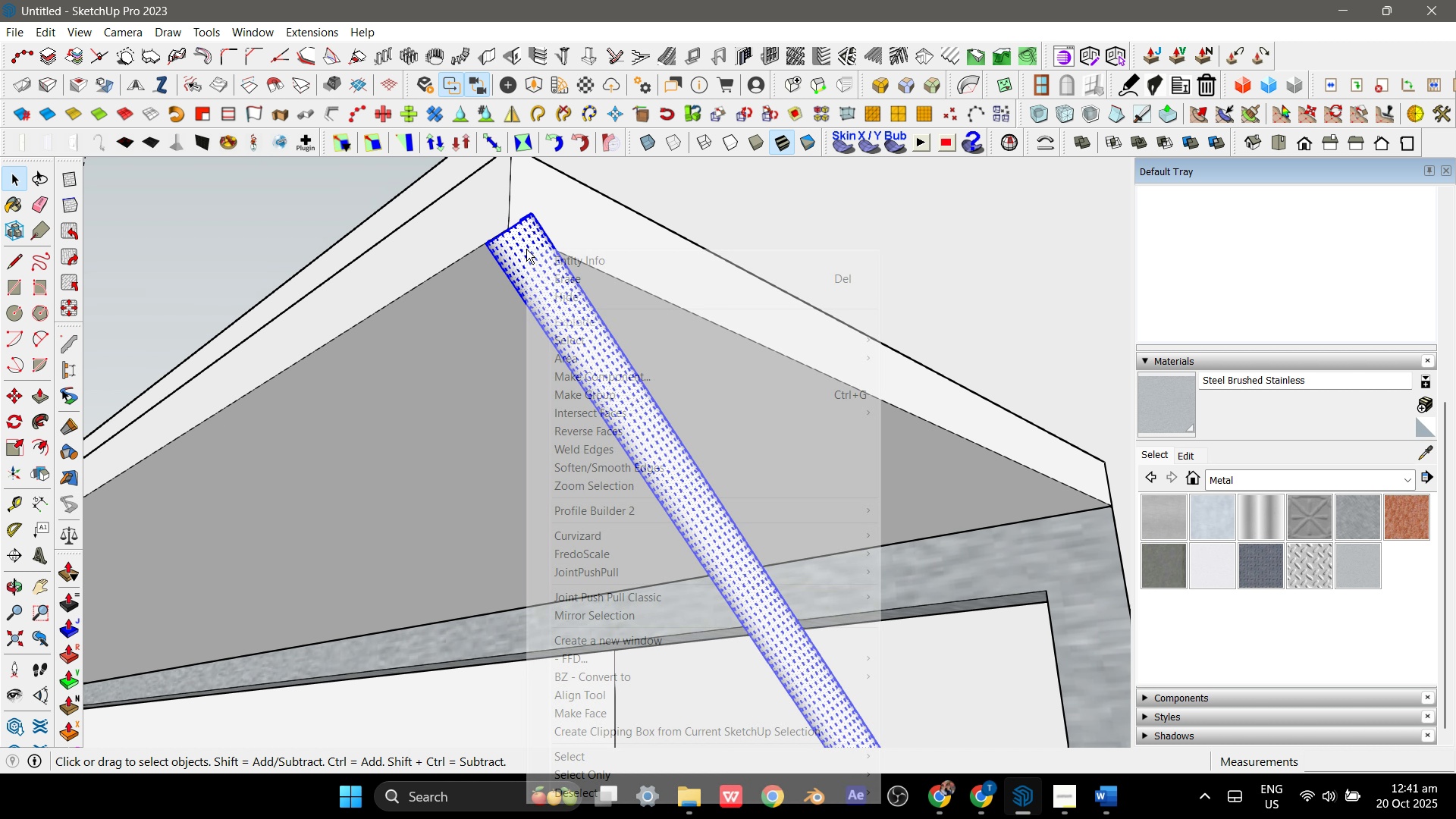 
right_click([526, 249])
 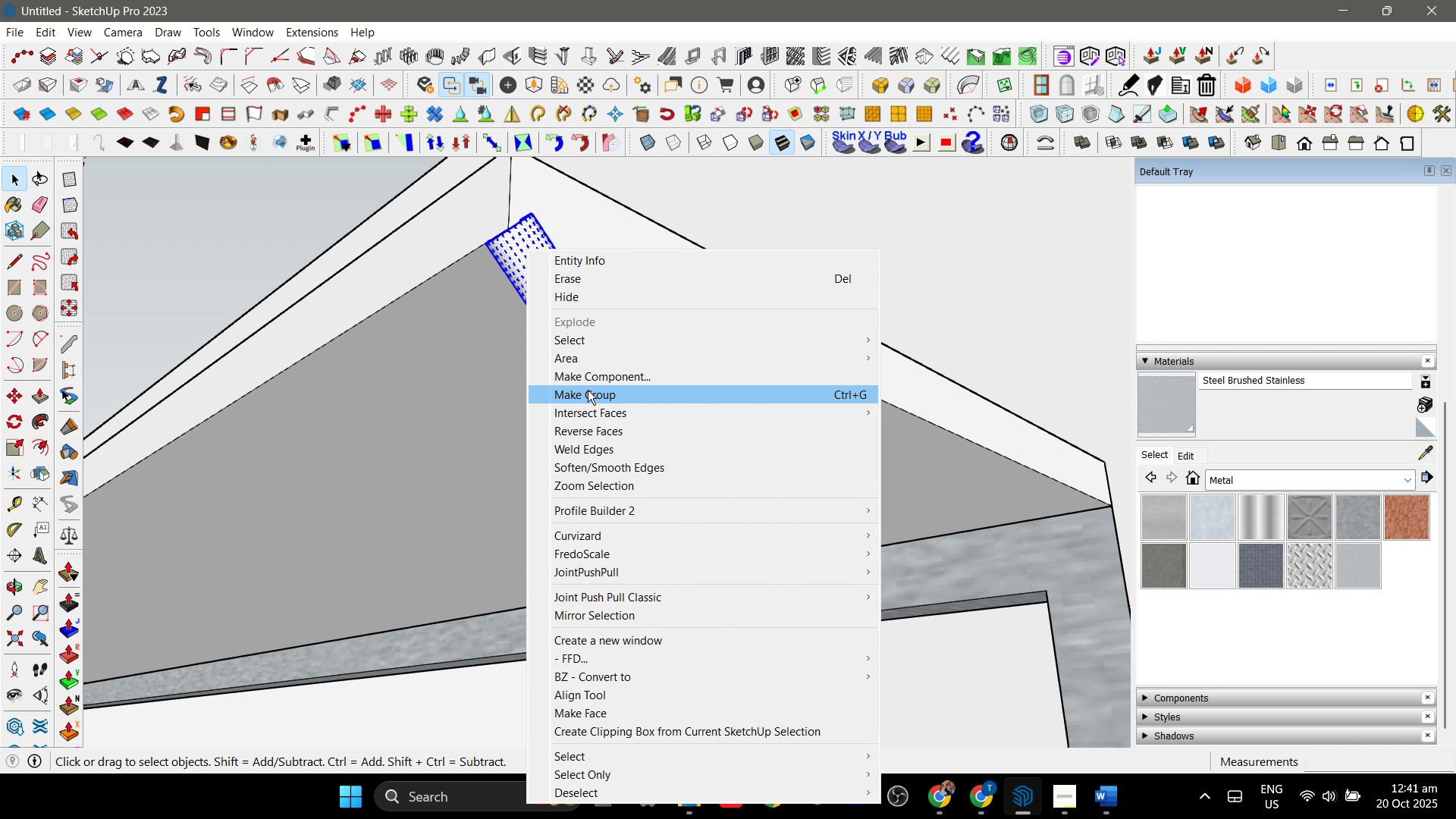 
left_click([588, 395])
 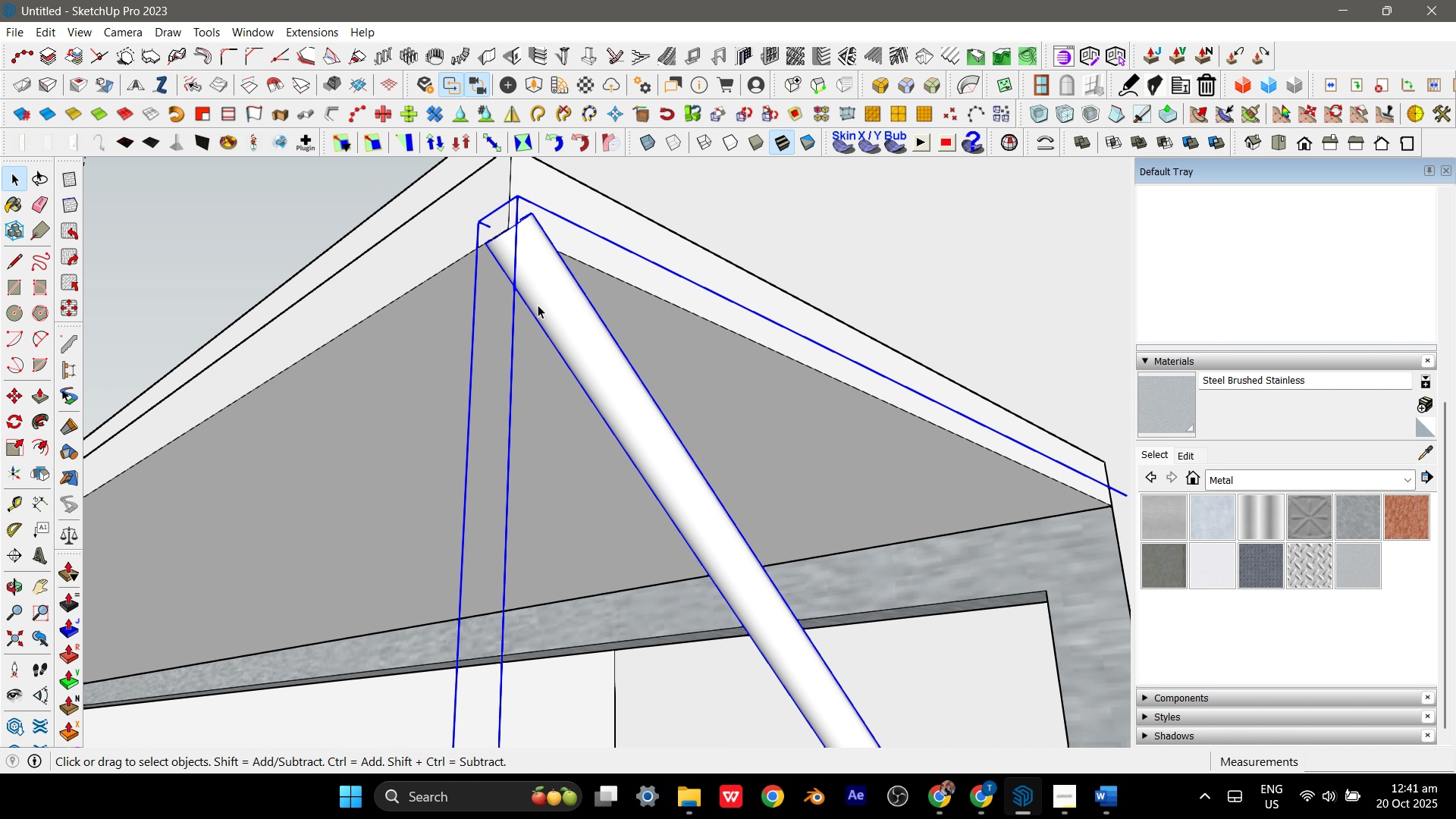 
scroll: coordinate [539, 305], scroll_direction: up, amount: 2.0
 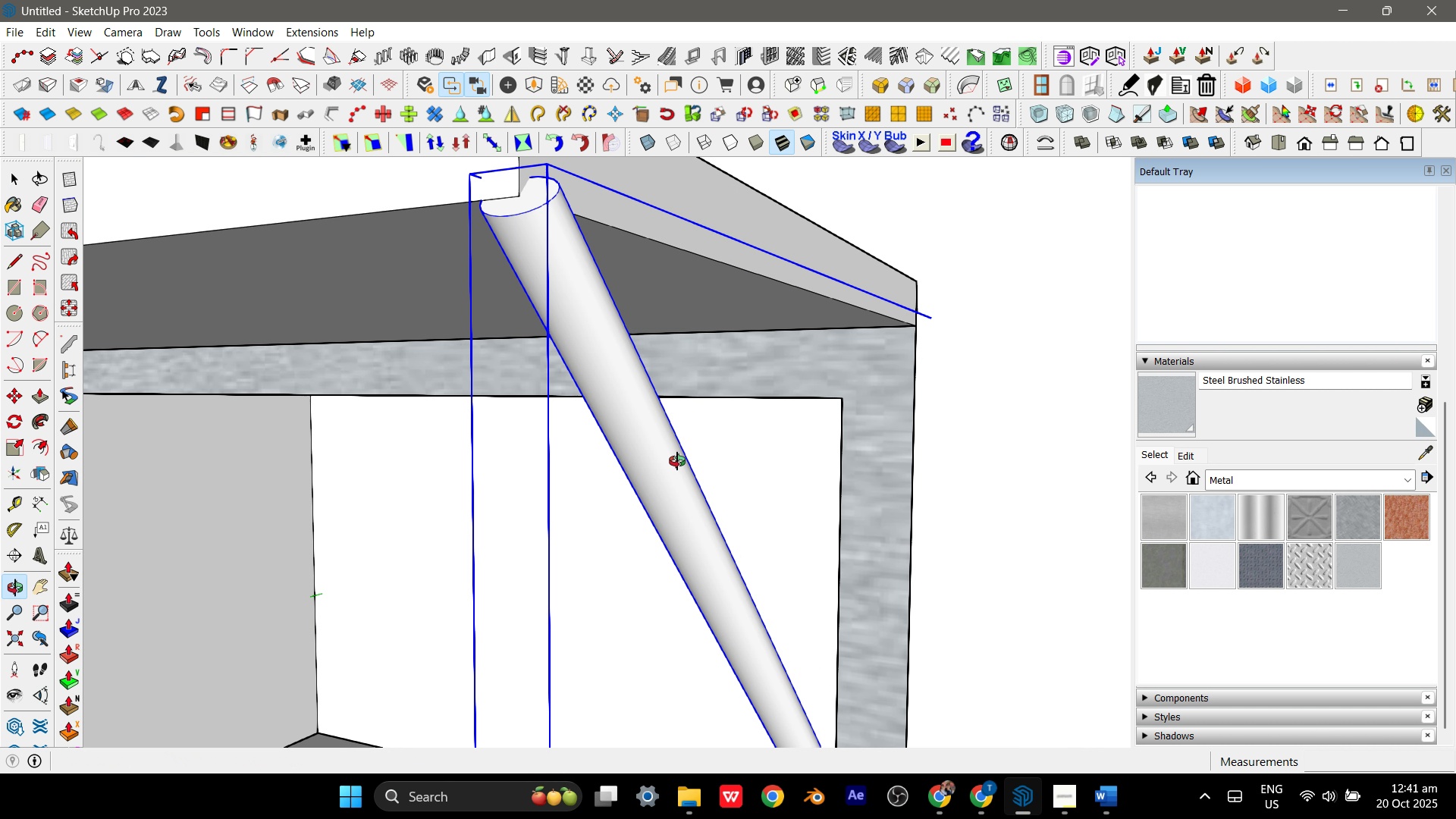 
key(M)
 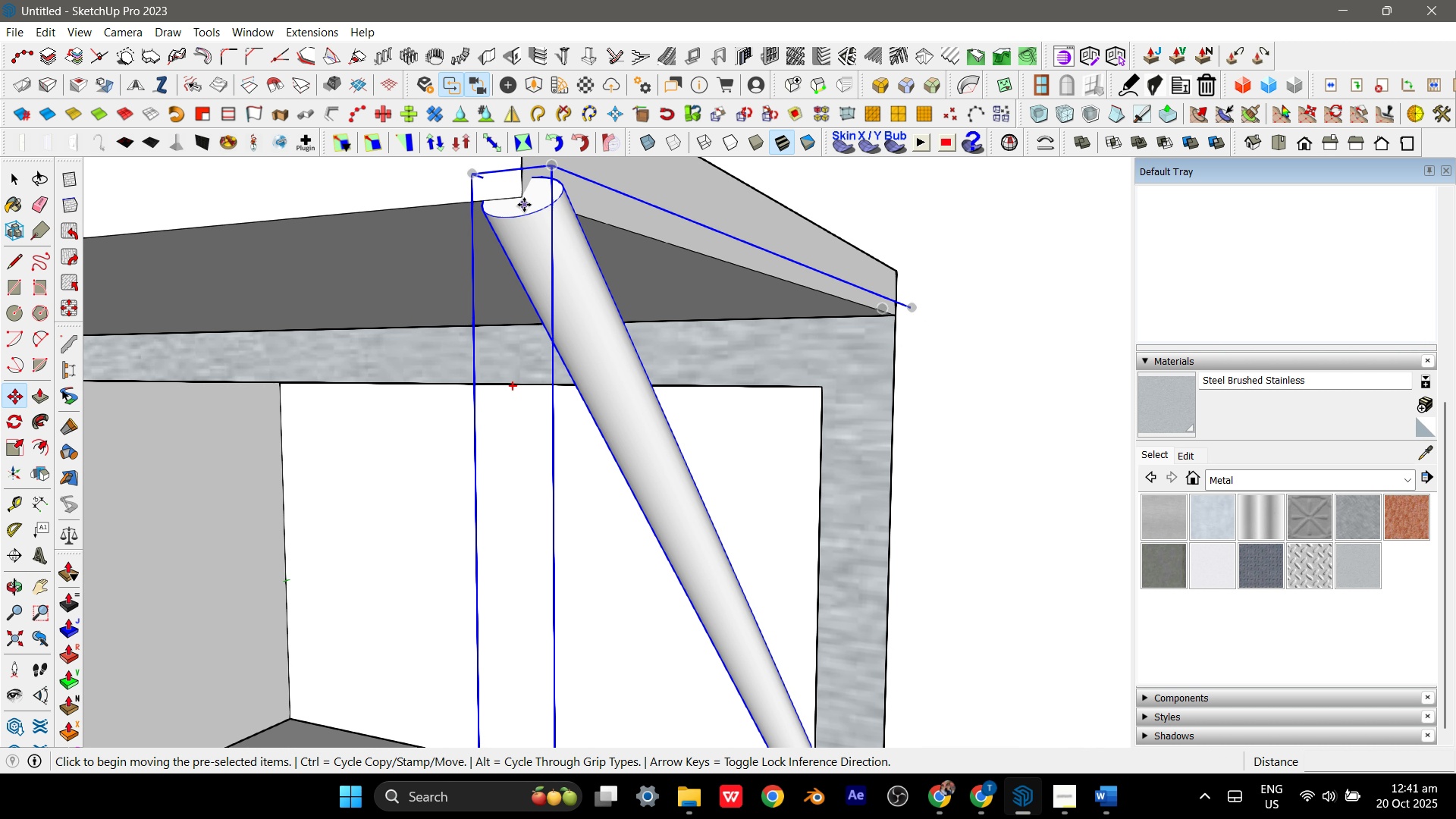 
left_click([524, 201])
 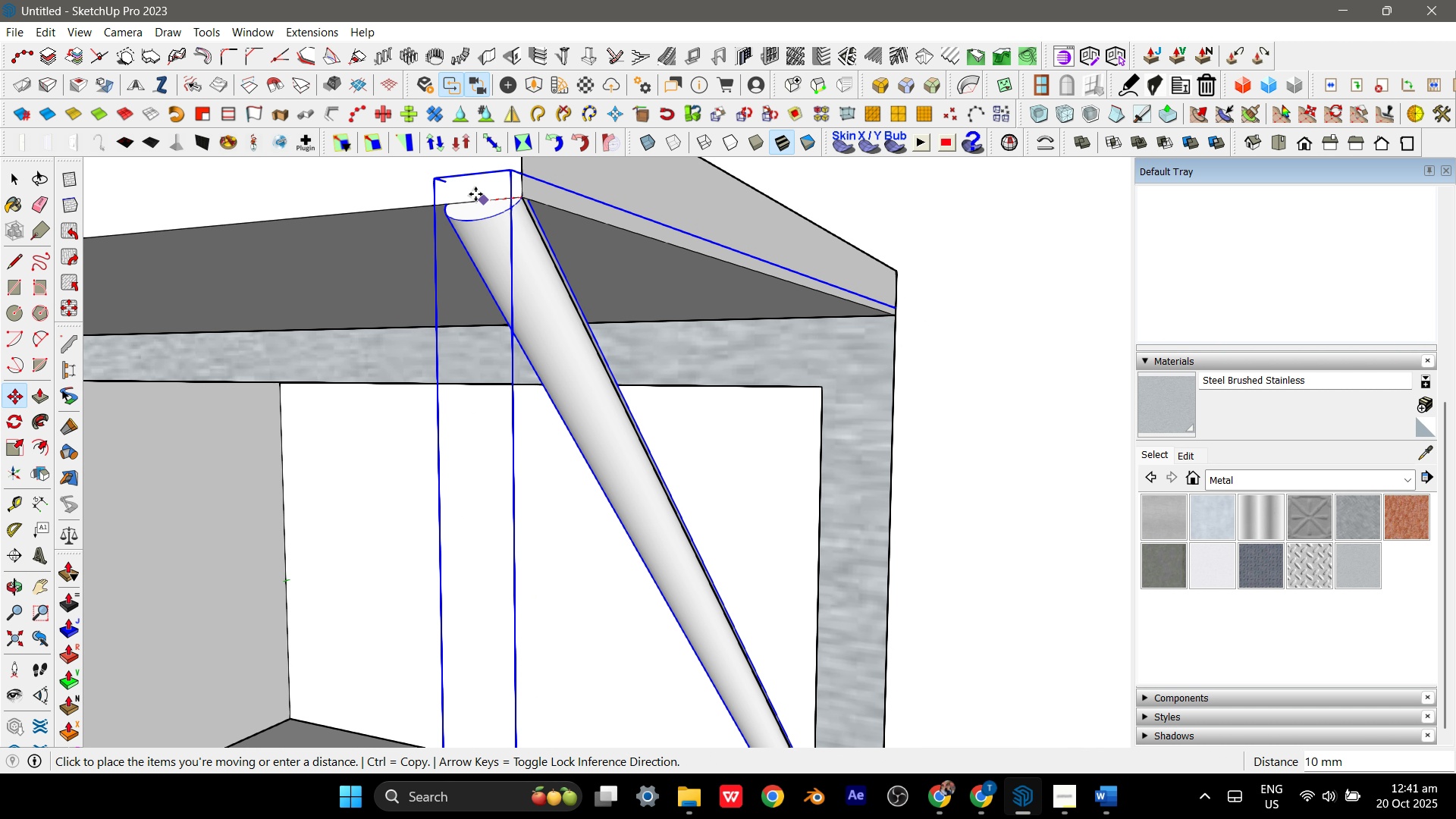 
left_click([475, 194])
 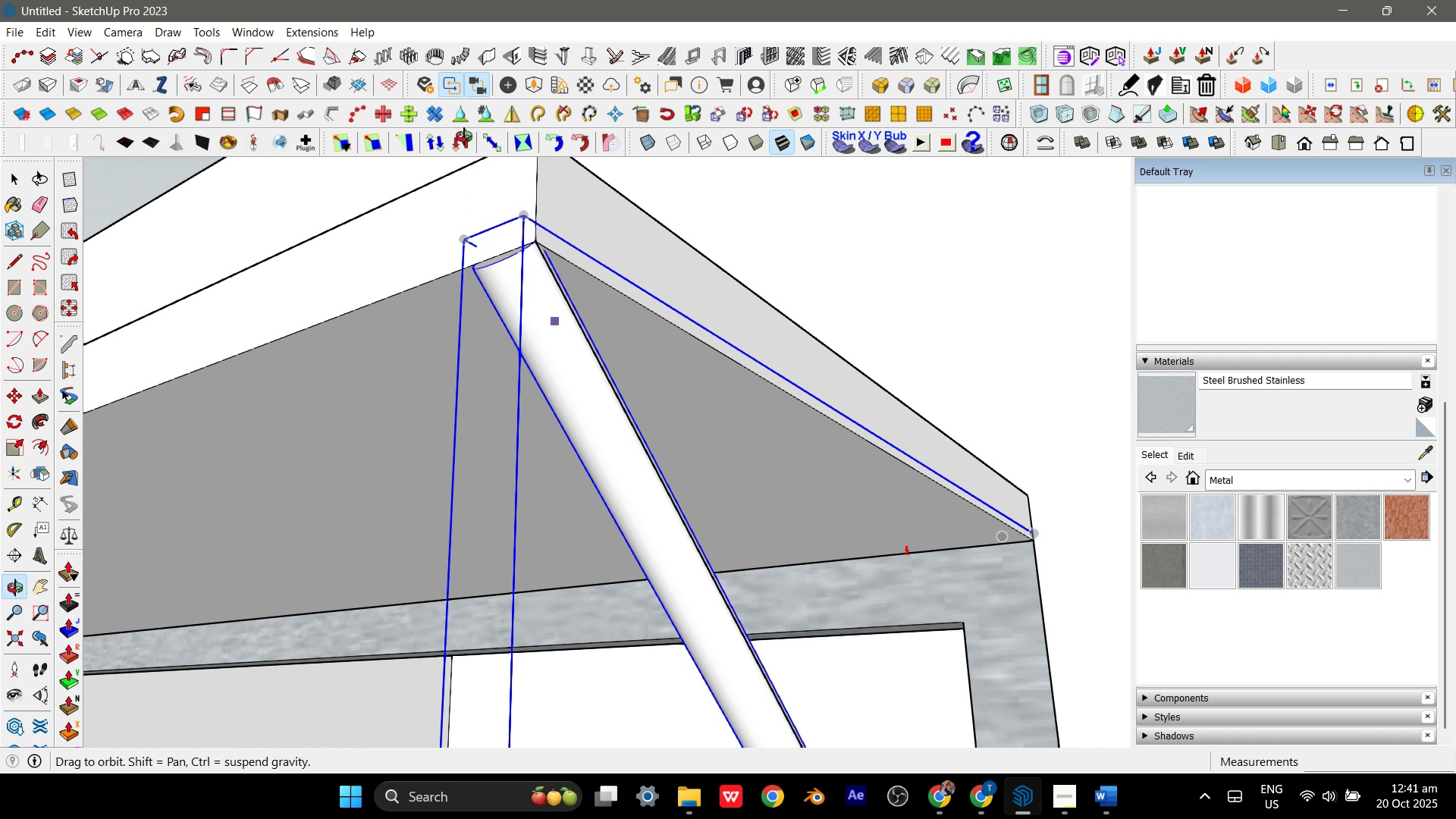 
scroll: coordinate [575, 315], scroll_direction: up, amount: 5.0
 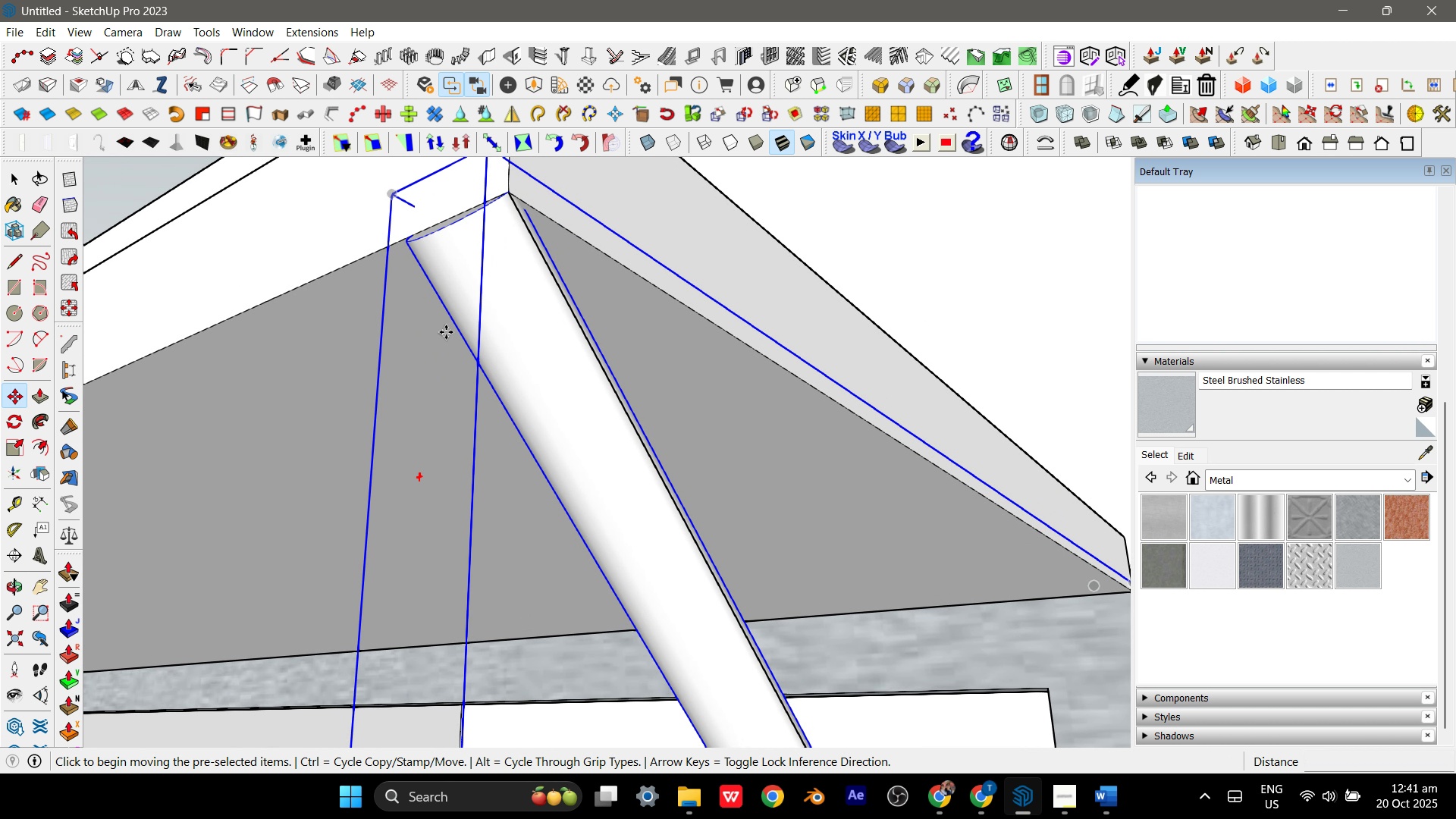 
left_click([446, 332])
 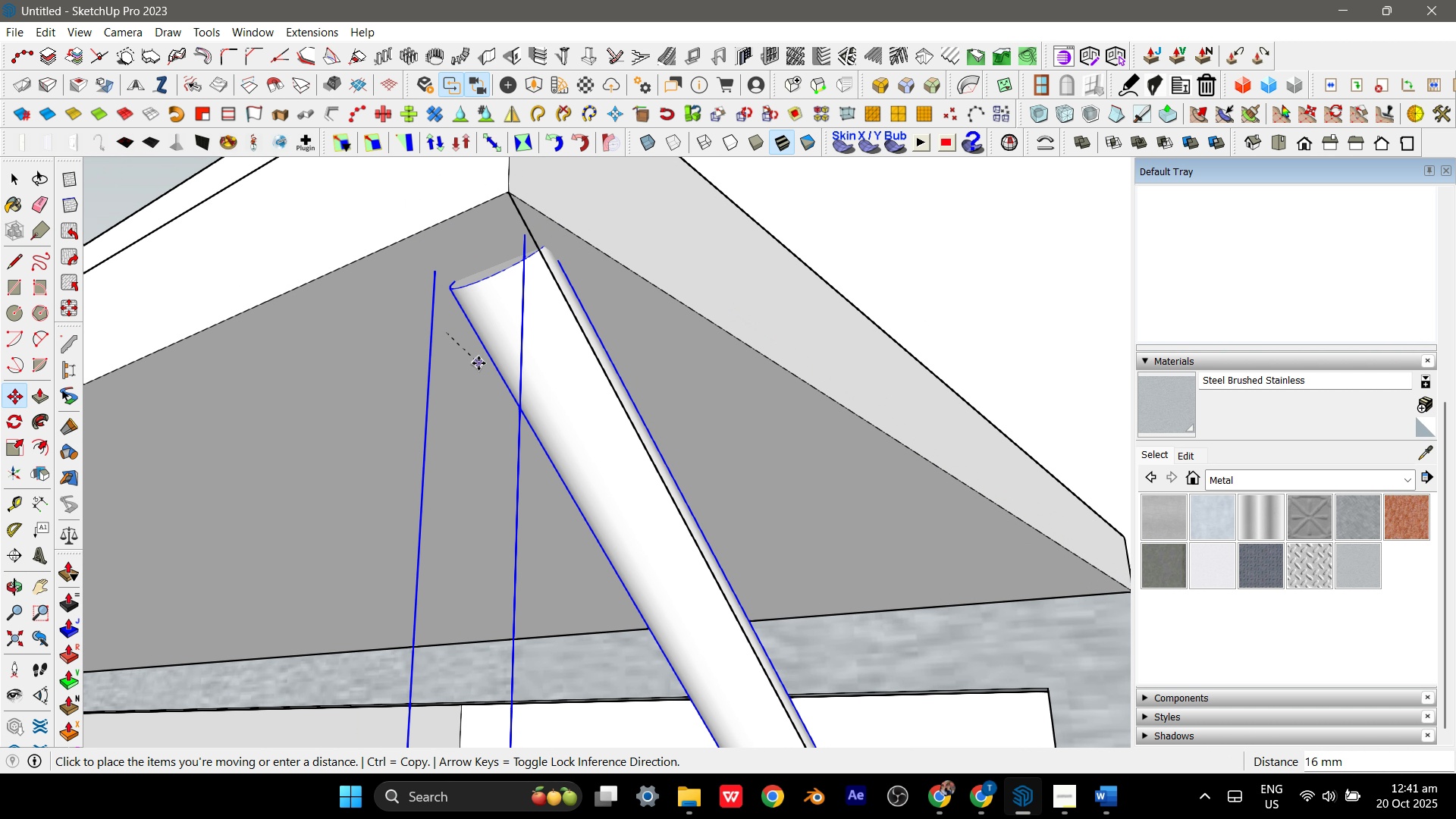 
left_click([479, 364])
 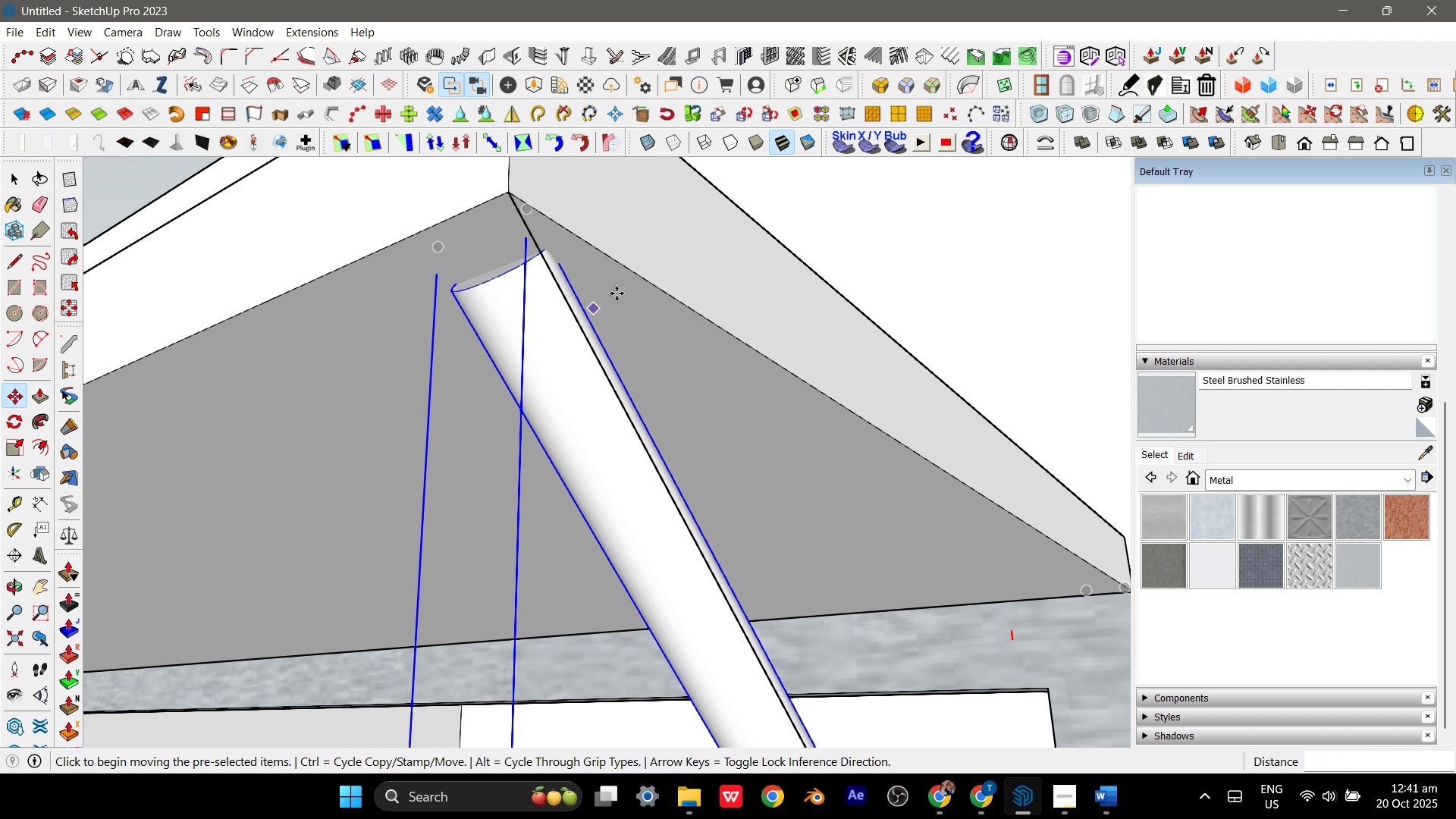 
scroll: coordinate [842, 510], scroll_direction: down, amount: 41.0
 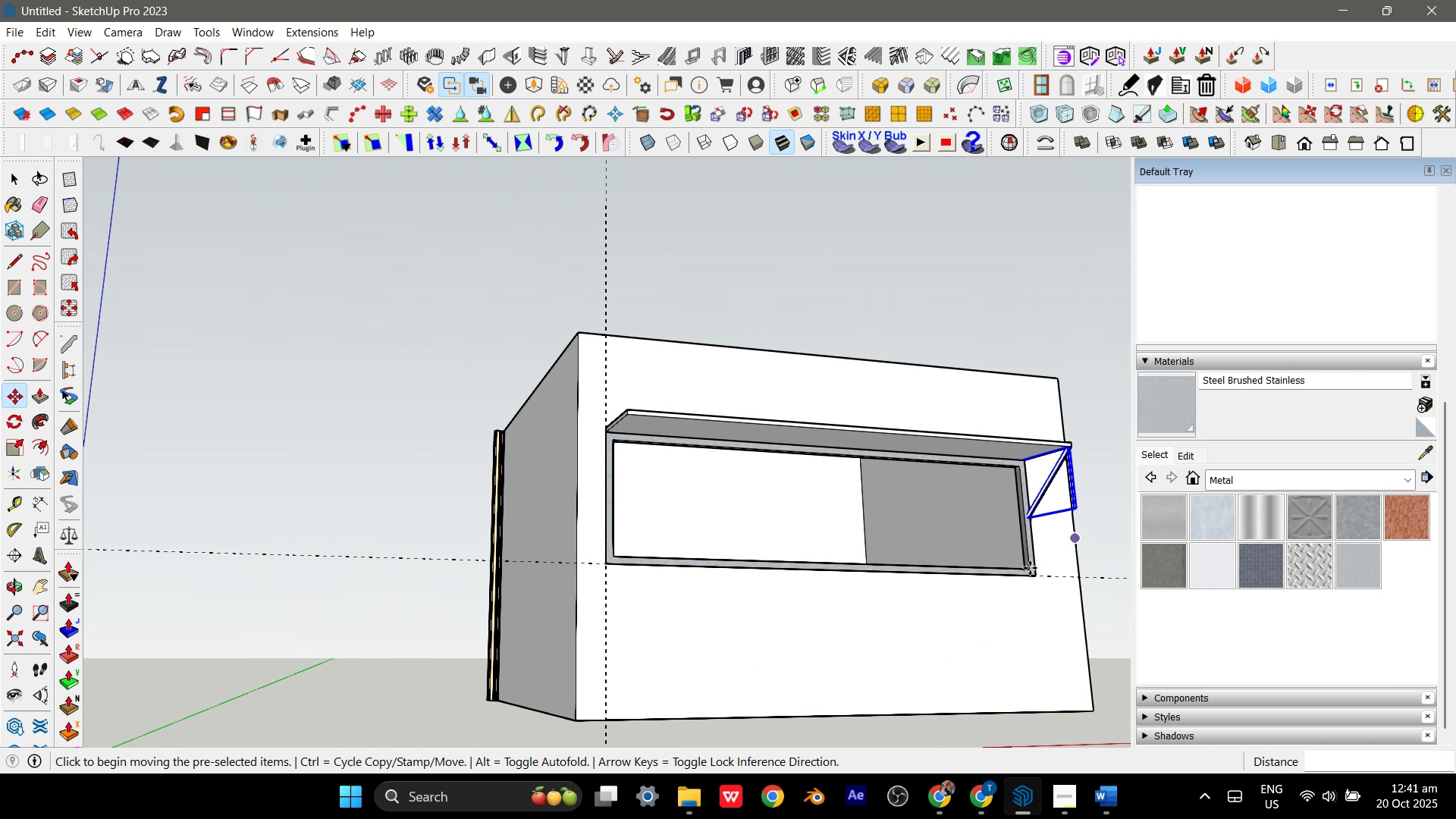 
scroll: coordinate [1031, 615], scroll_direction: up, amount: 16.0
 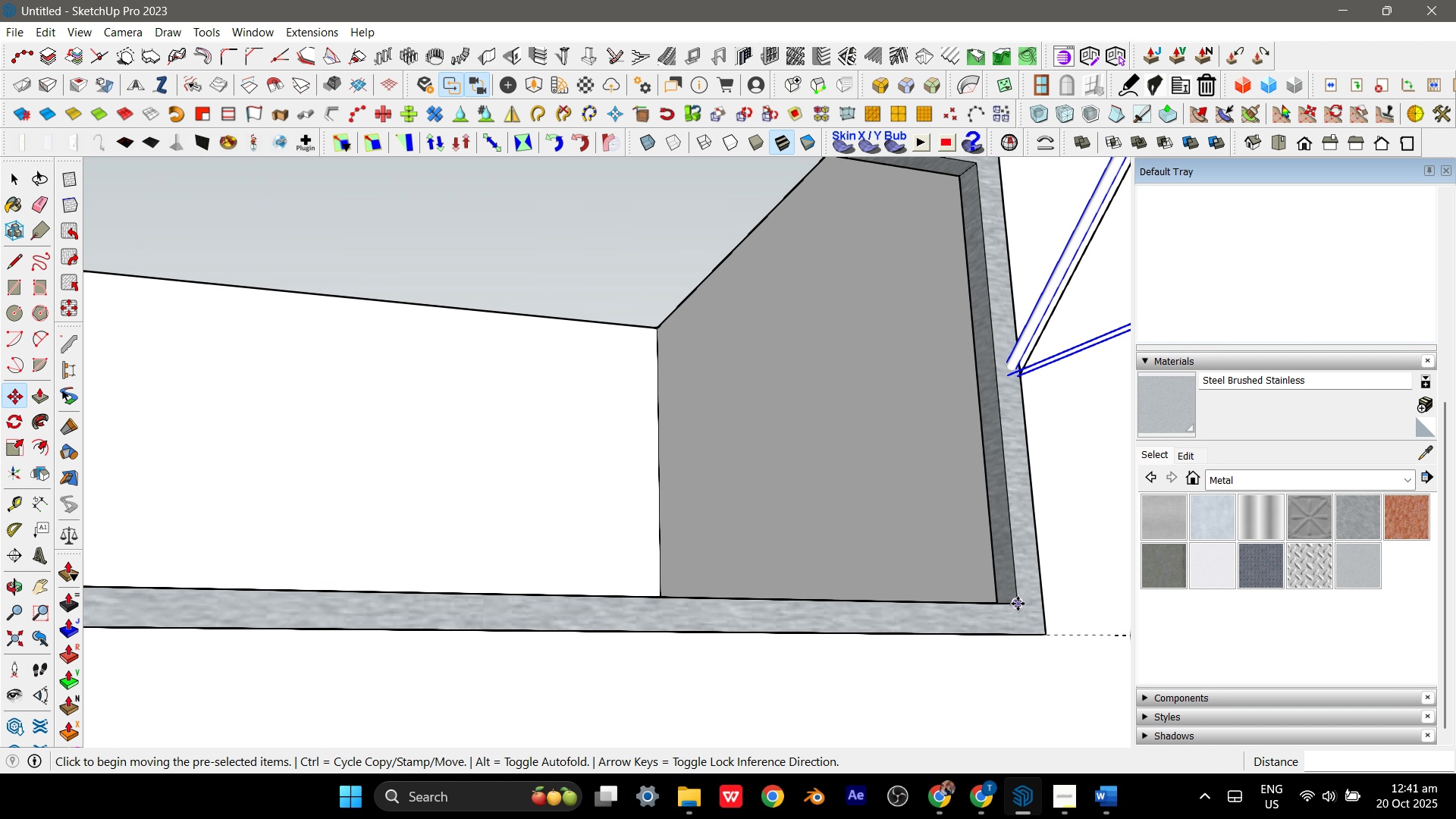 
key(Control+ControlLeft)
 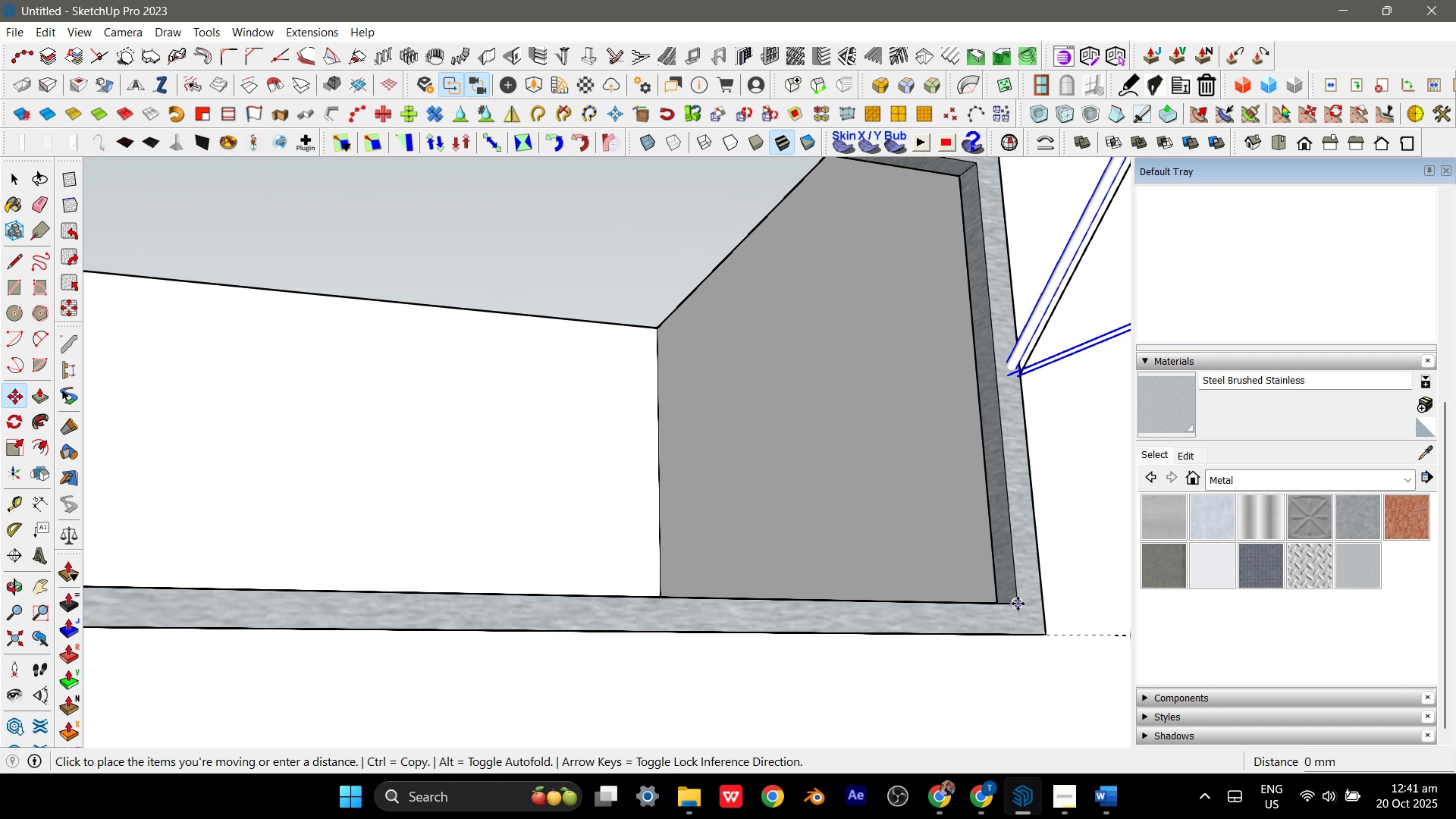 
left_click([1018, 604])
 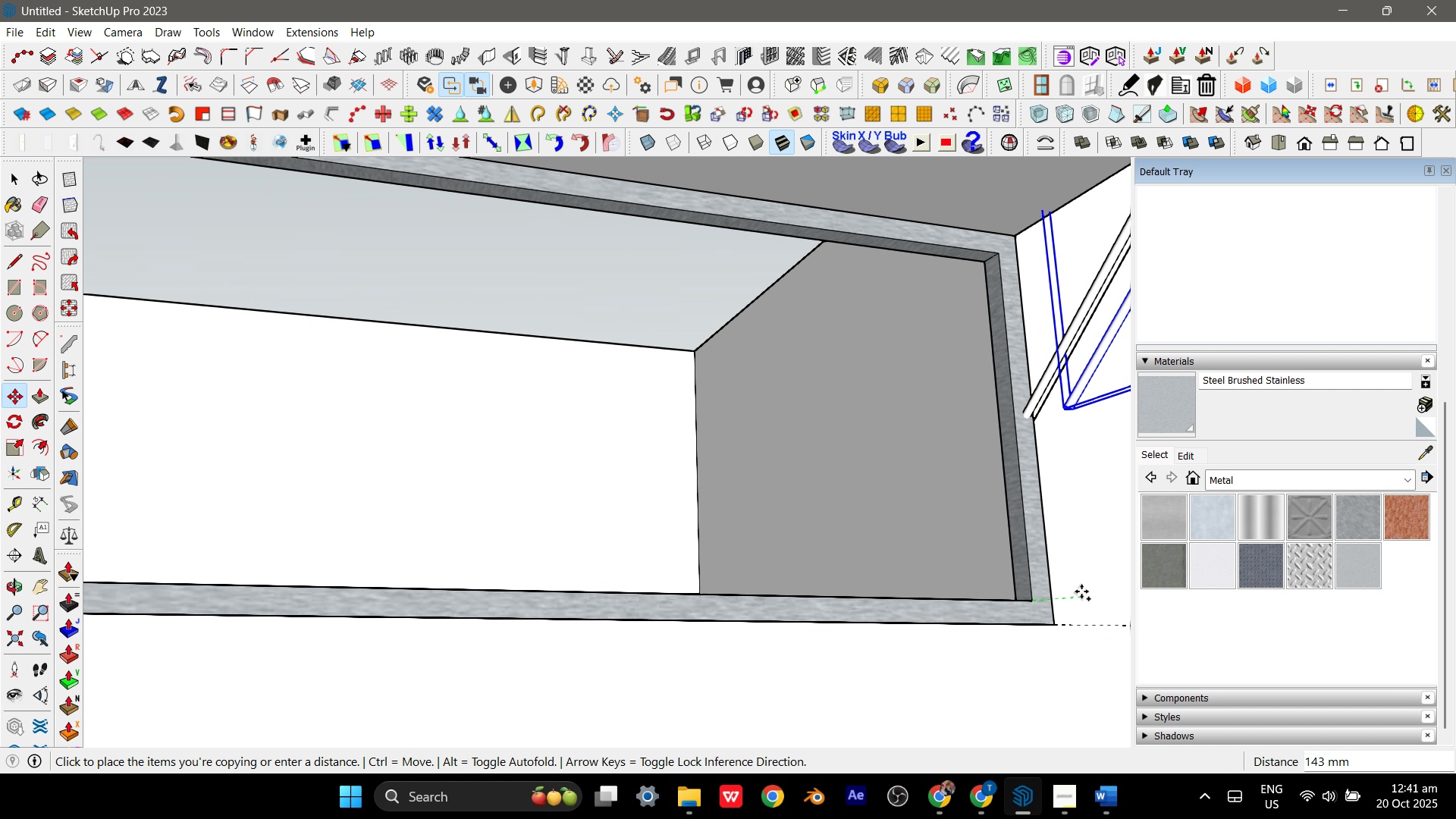 
scroll: coordinate [1081, 592], scroll_direction: down, amount: 14.0
 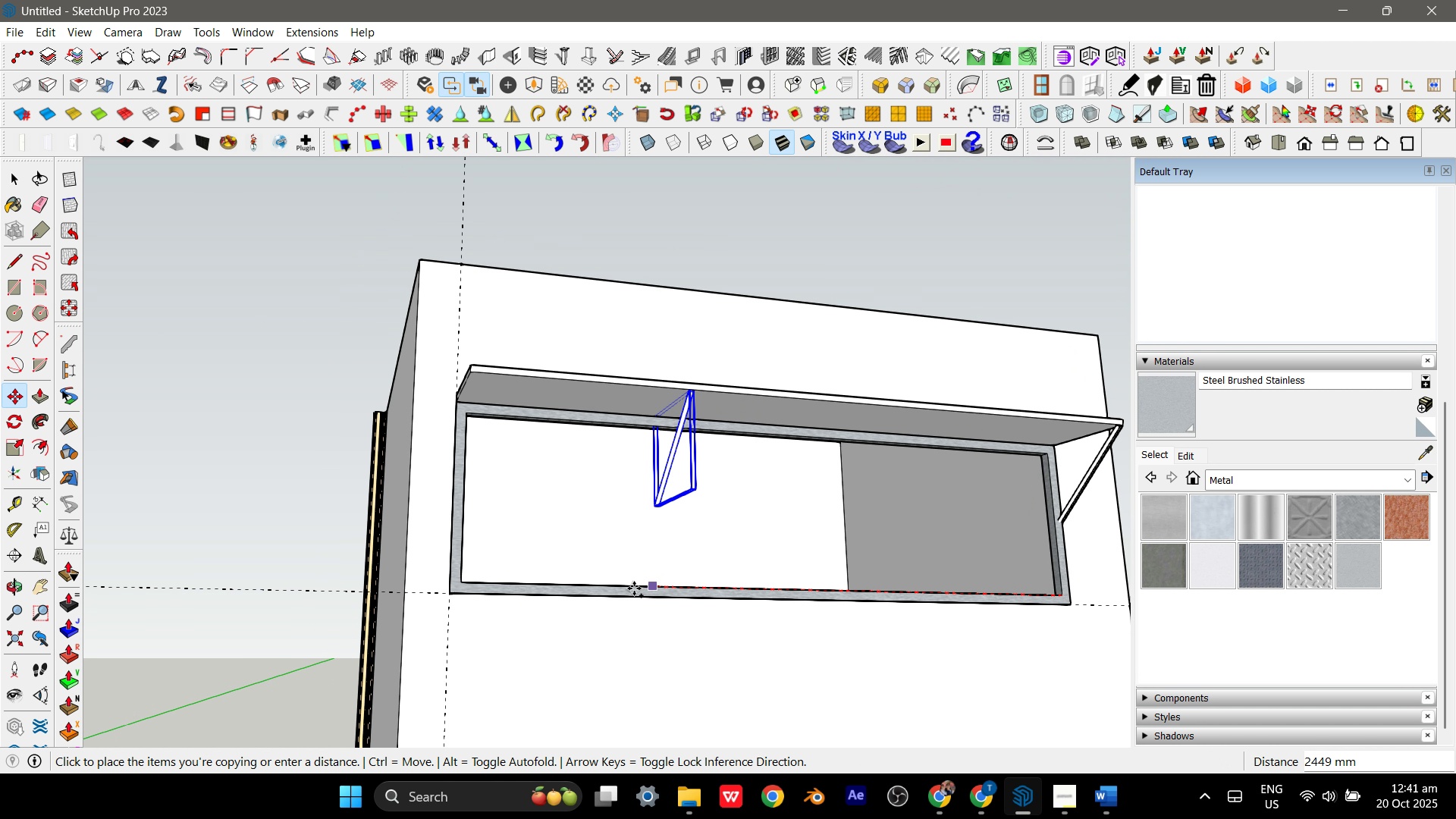 
key(Control+ControlLeft)
 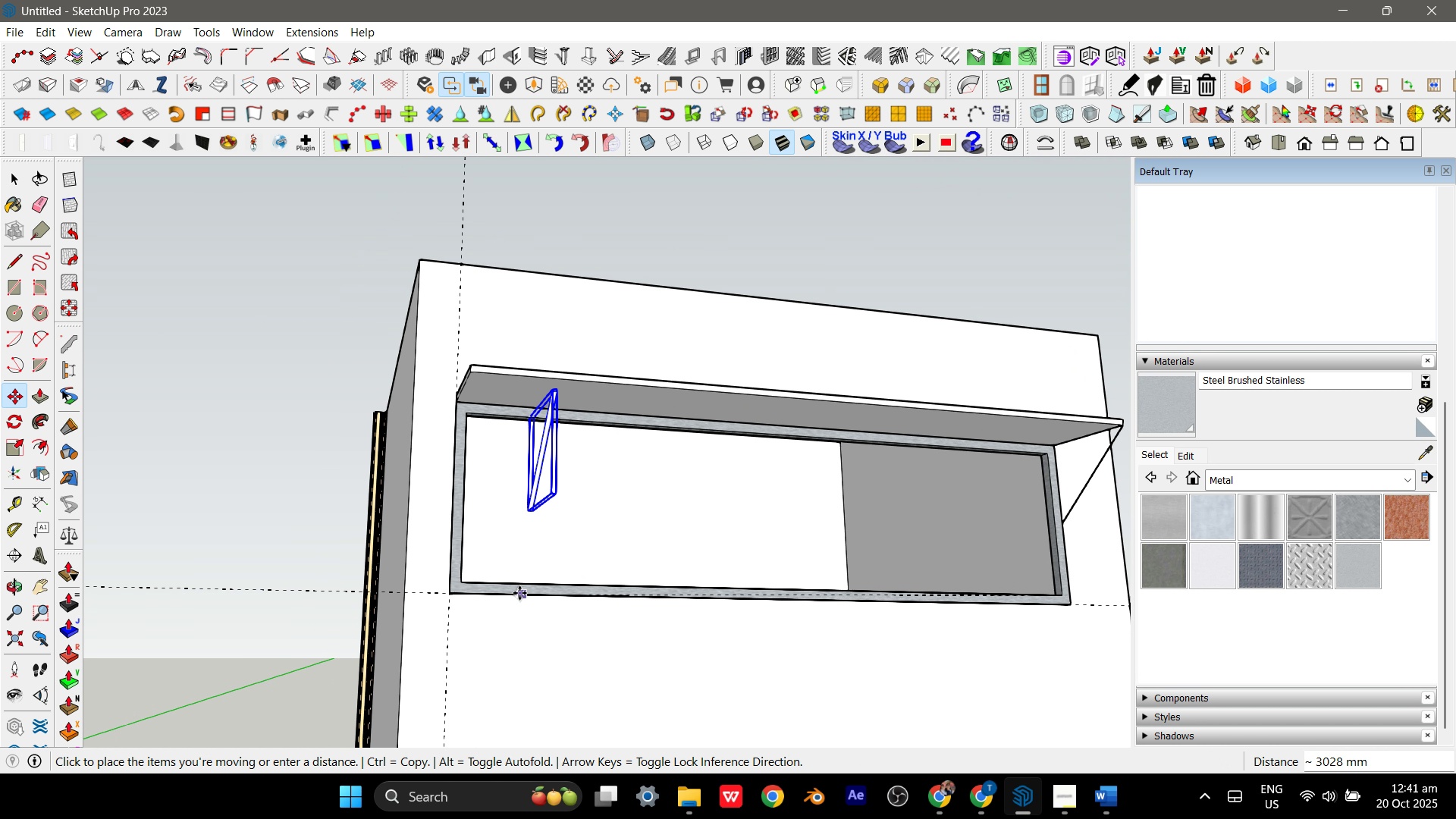 
scroll: coordinate [515, 594], scroll_direction: up, amount: 5.0
 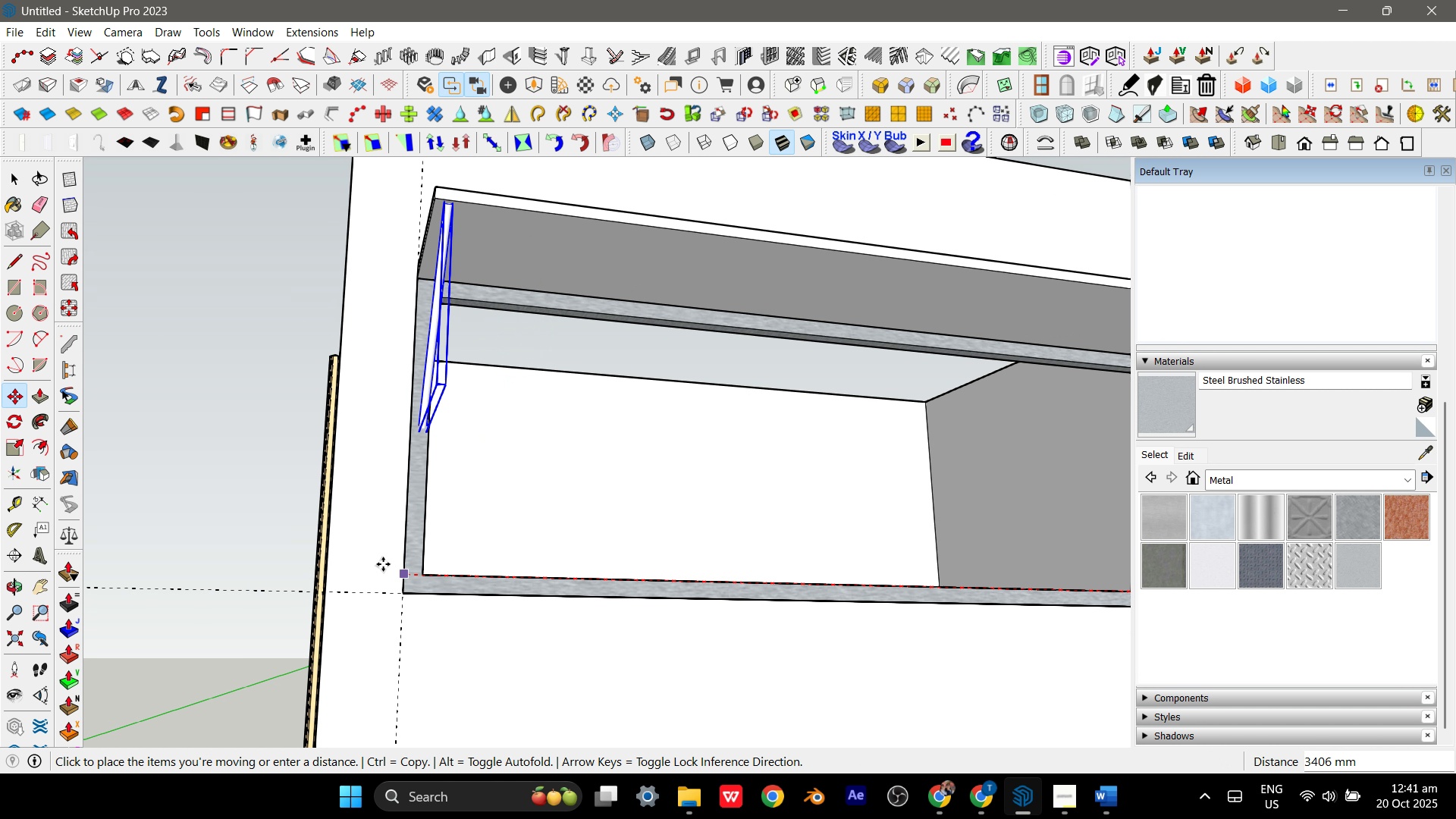 
scroll: coordinate [510, 577], scroll_direction: down, amount: 7.0
 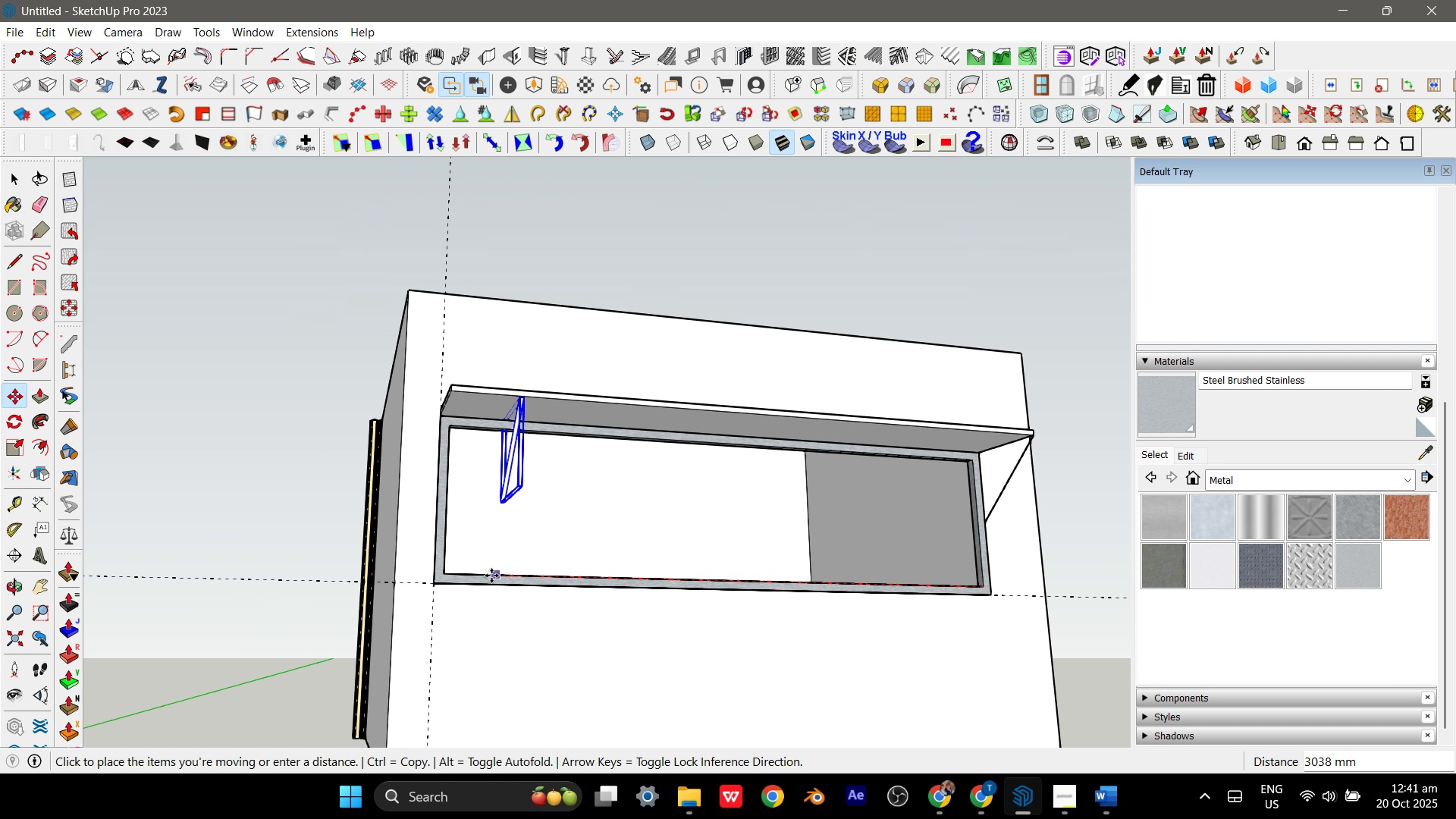 
key(Control+ControlLeft)
 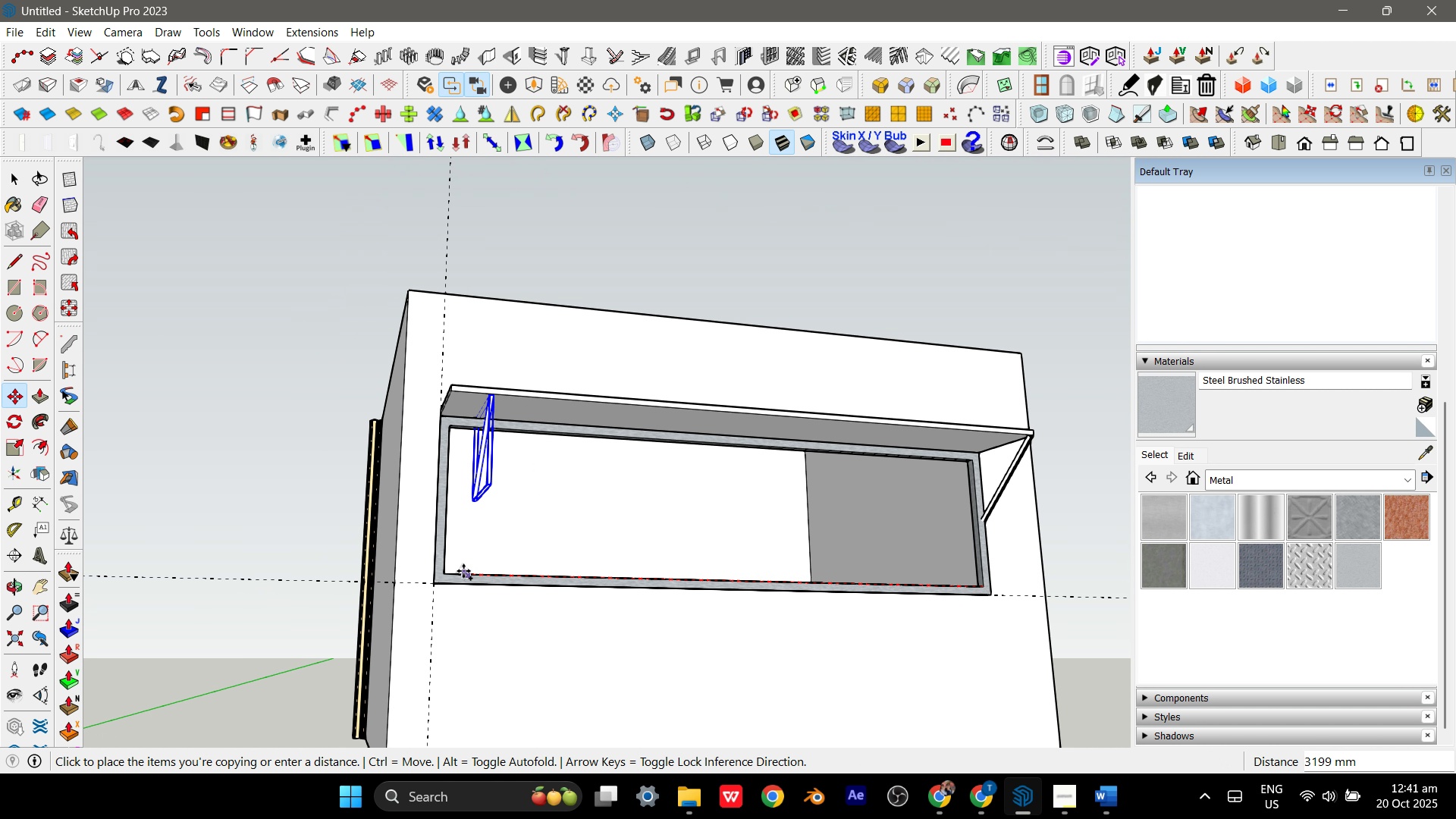 
scroll: coordinate [435, 567], scroll_direction: up, amount: 10.0
 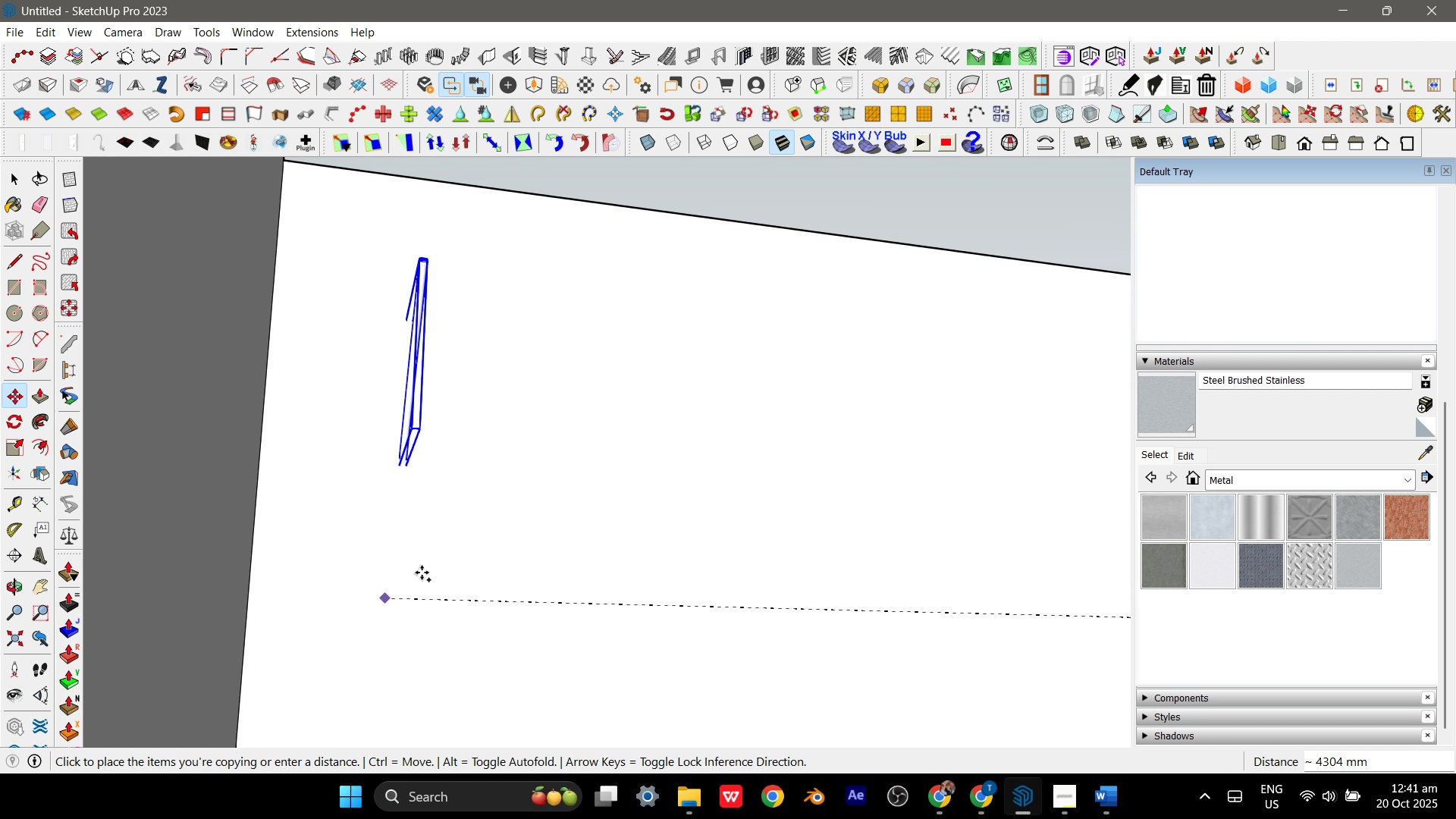 
scroll: coordinate [507, 533], scroll_direction: down, amount: 7.0
 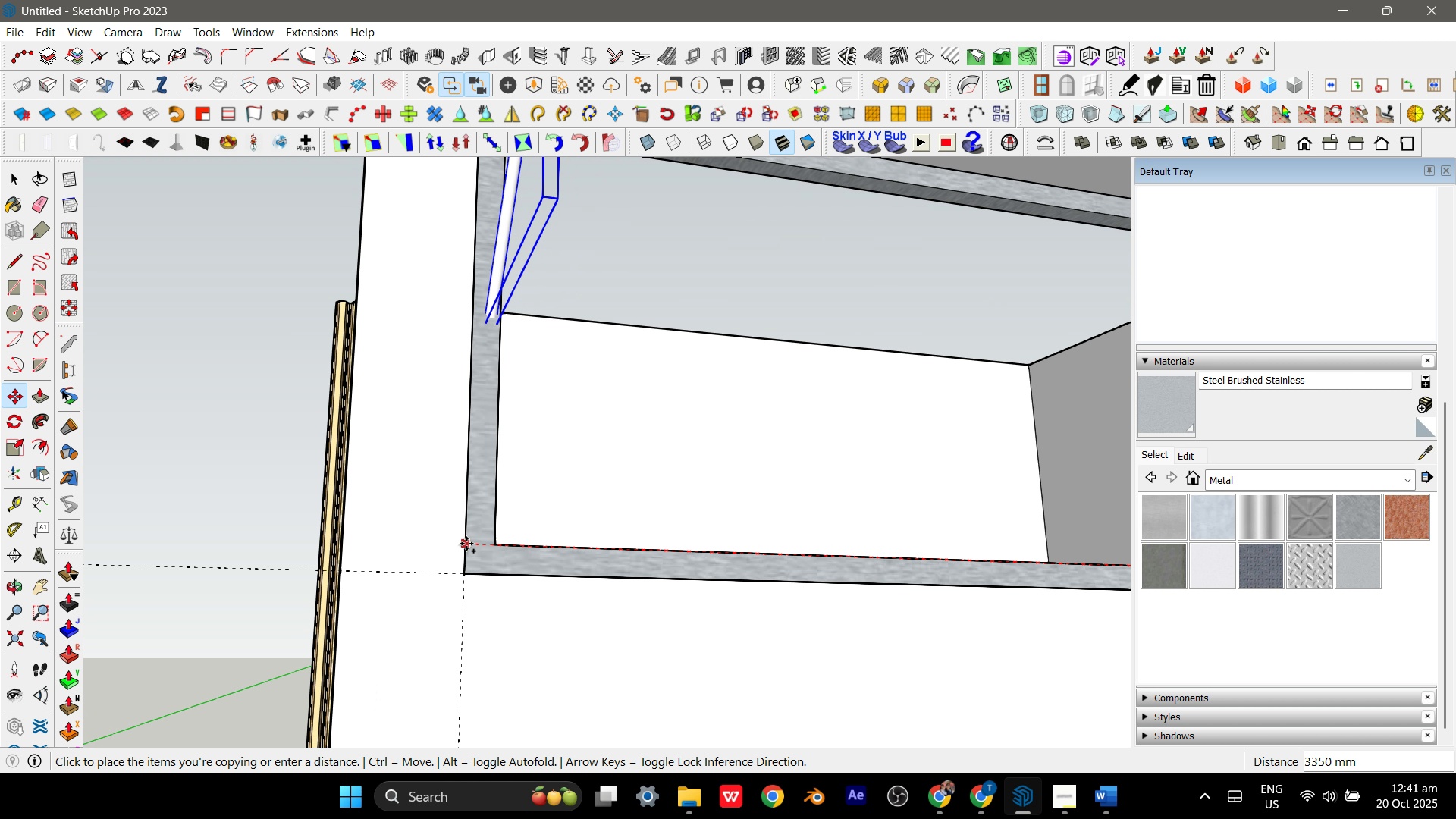 
left_click([463, 544])
 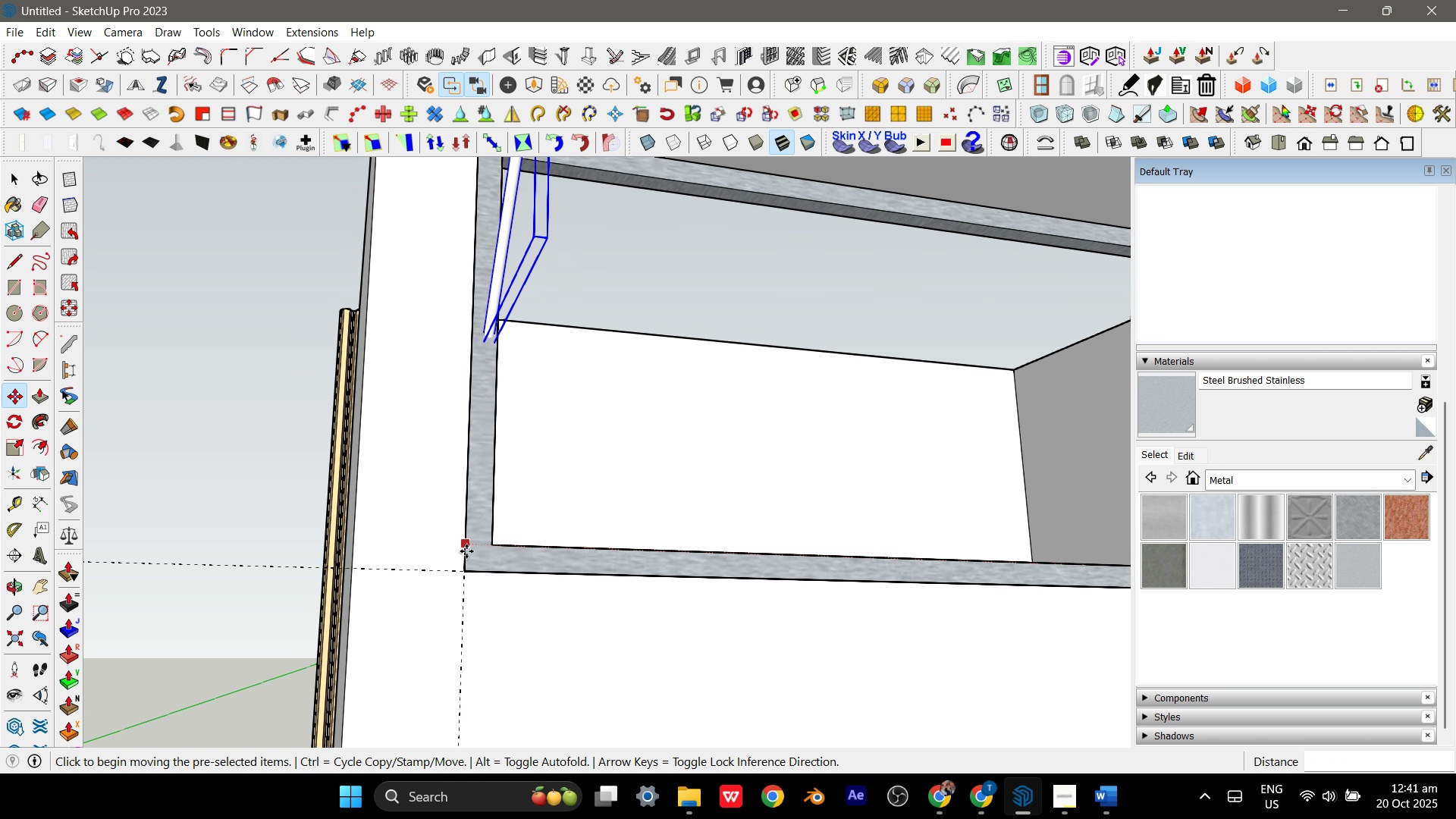 
scroll: coordinate [488, 541], scroll_direction: down, amount: 13.0
 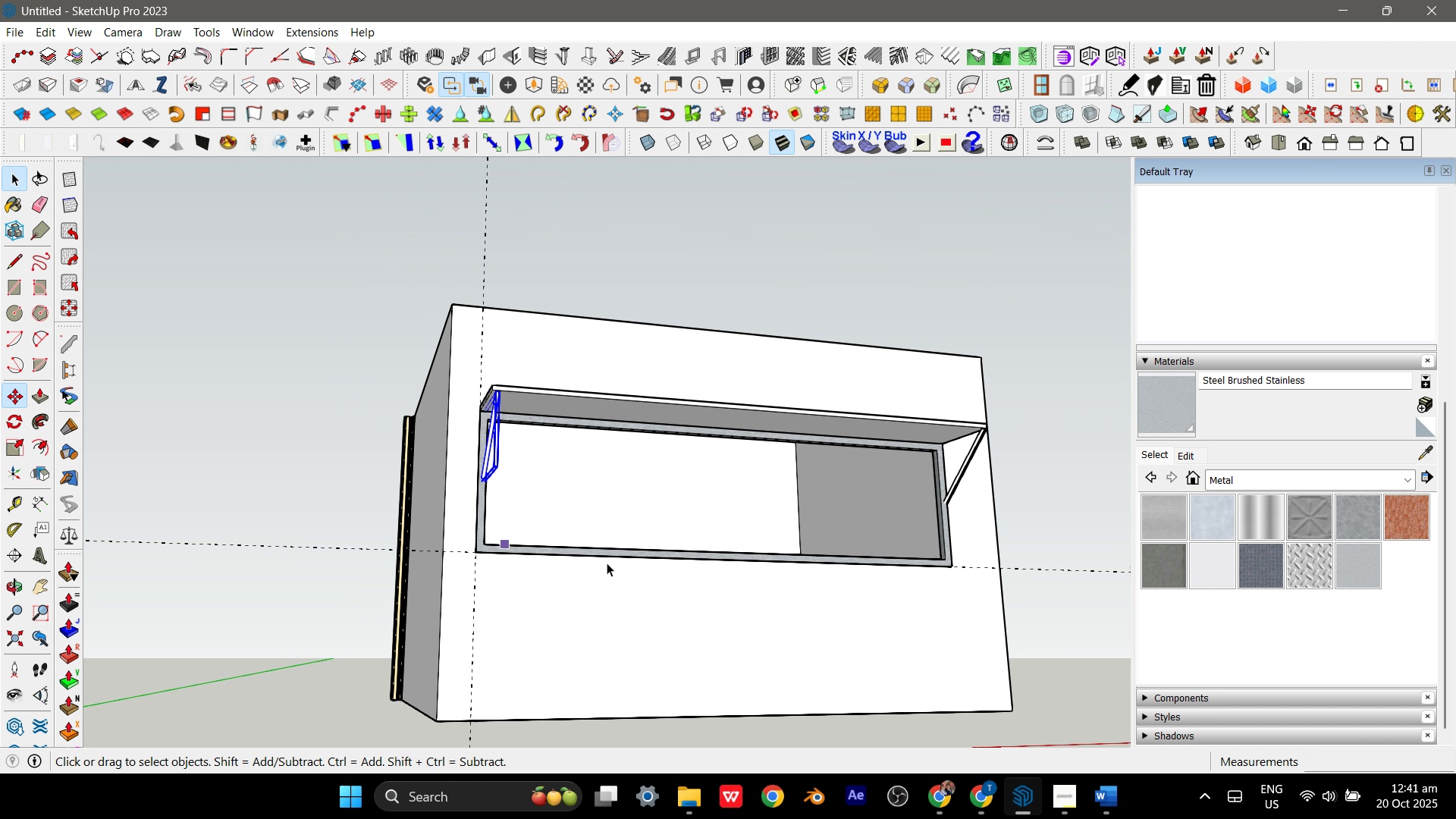 
key(Space)
 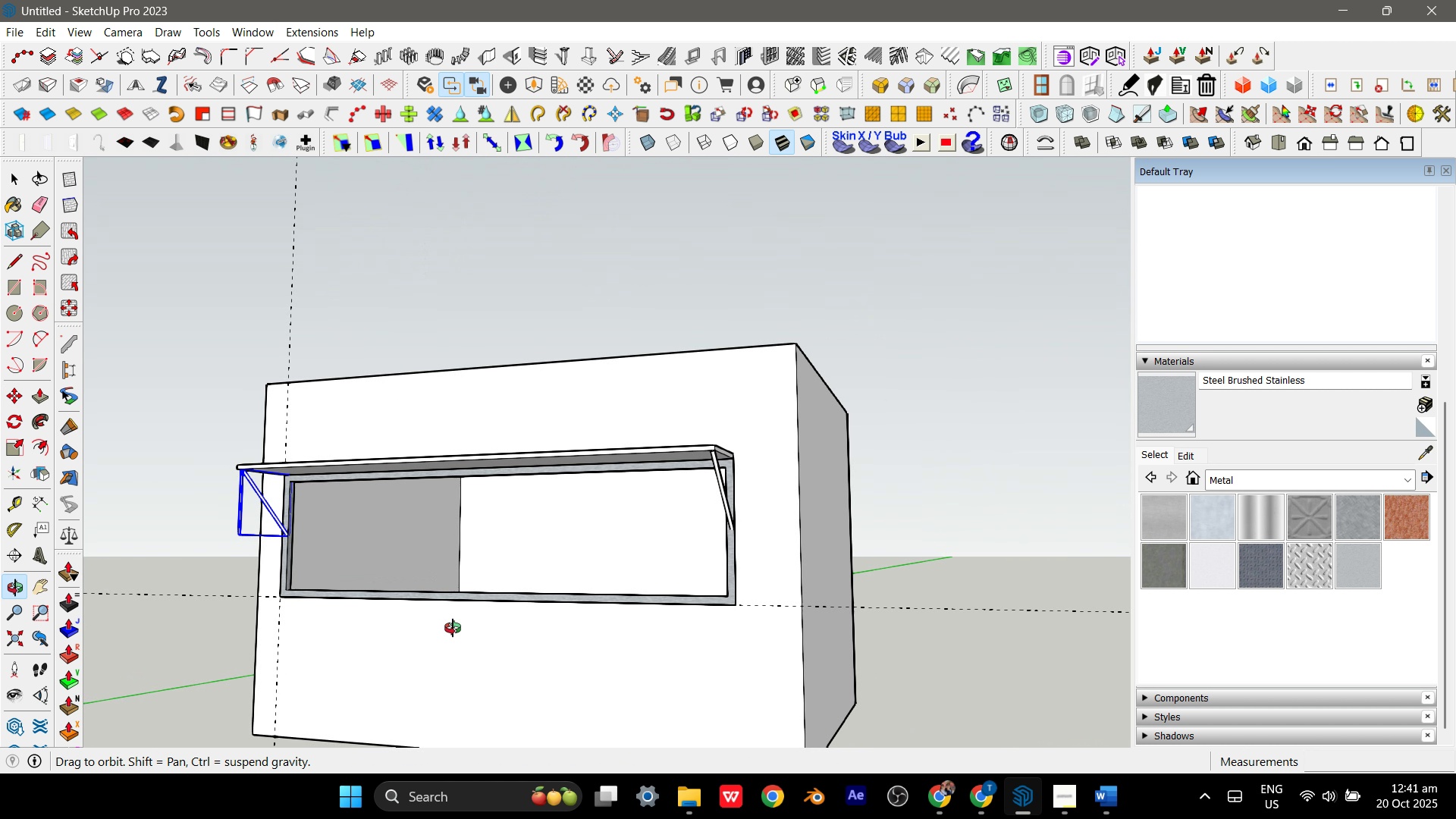 
key(Space)
 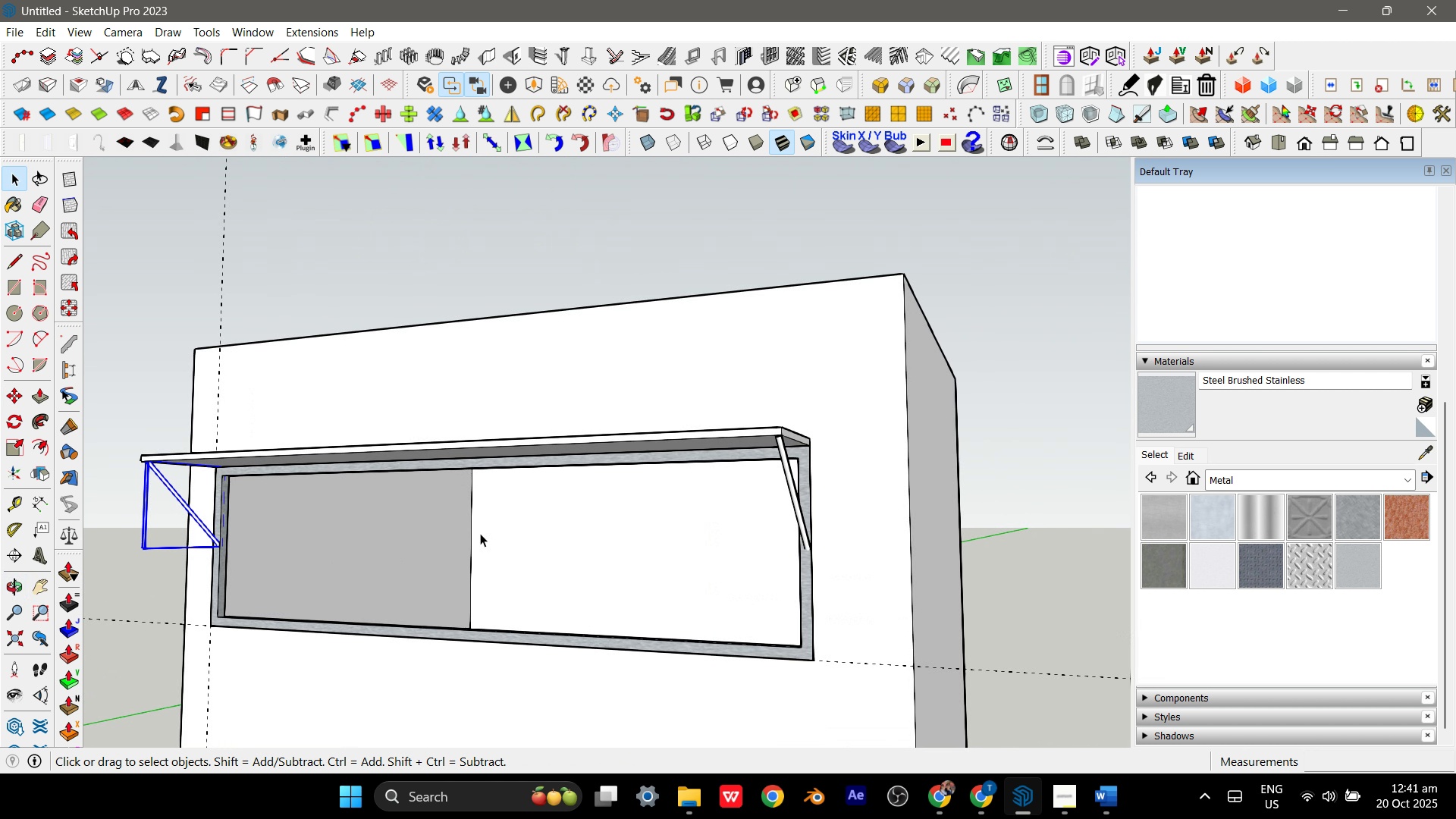 
scroll: coordinate [480, 533], scroll_direction: up, amount: 3.0
 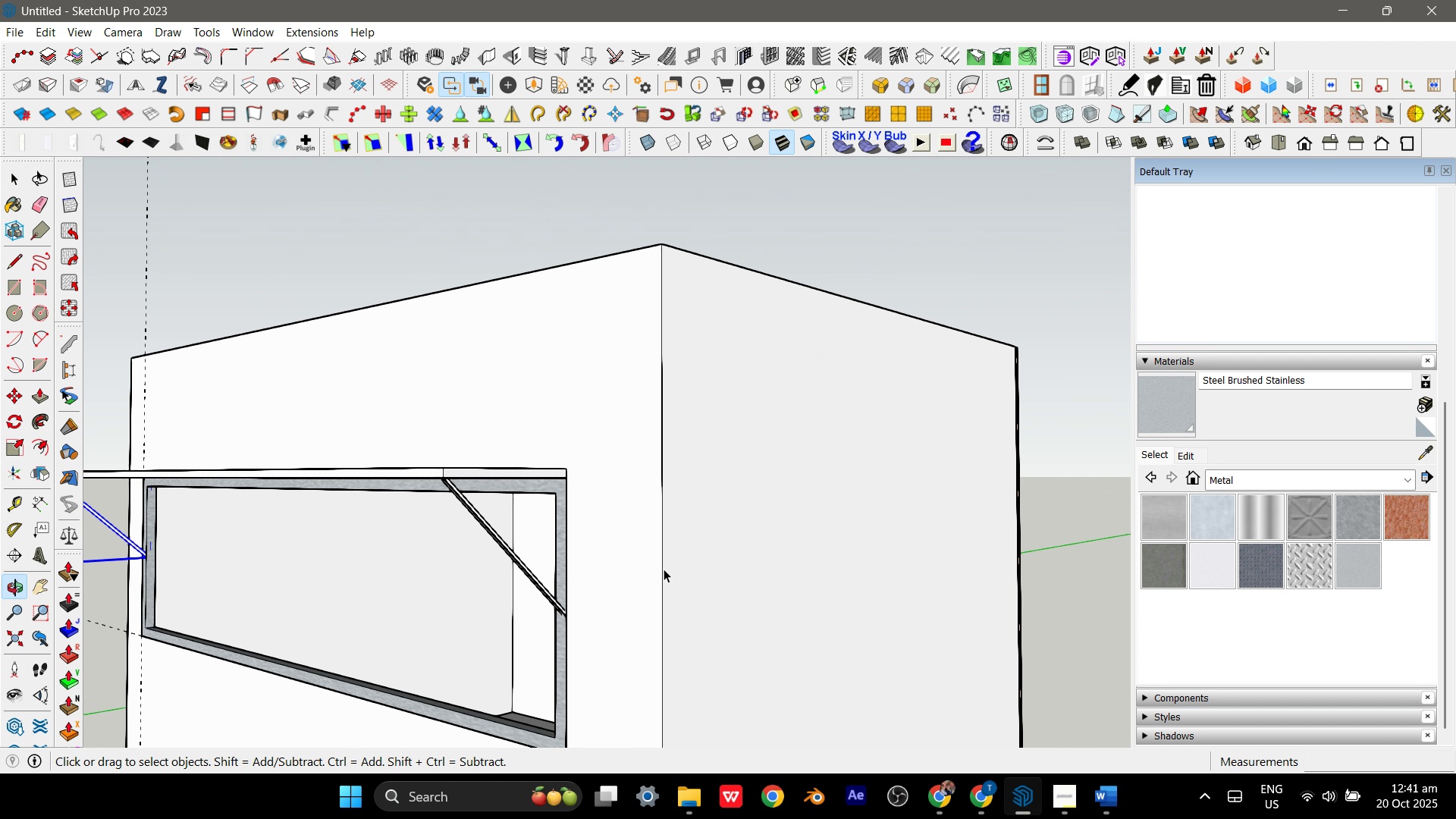 
key(Space)
 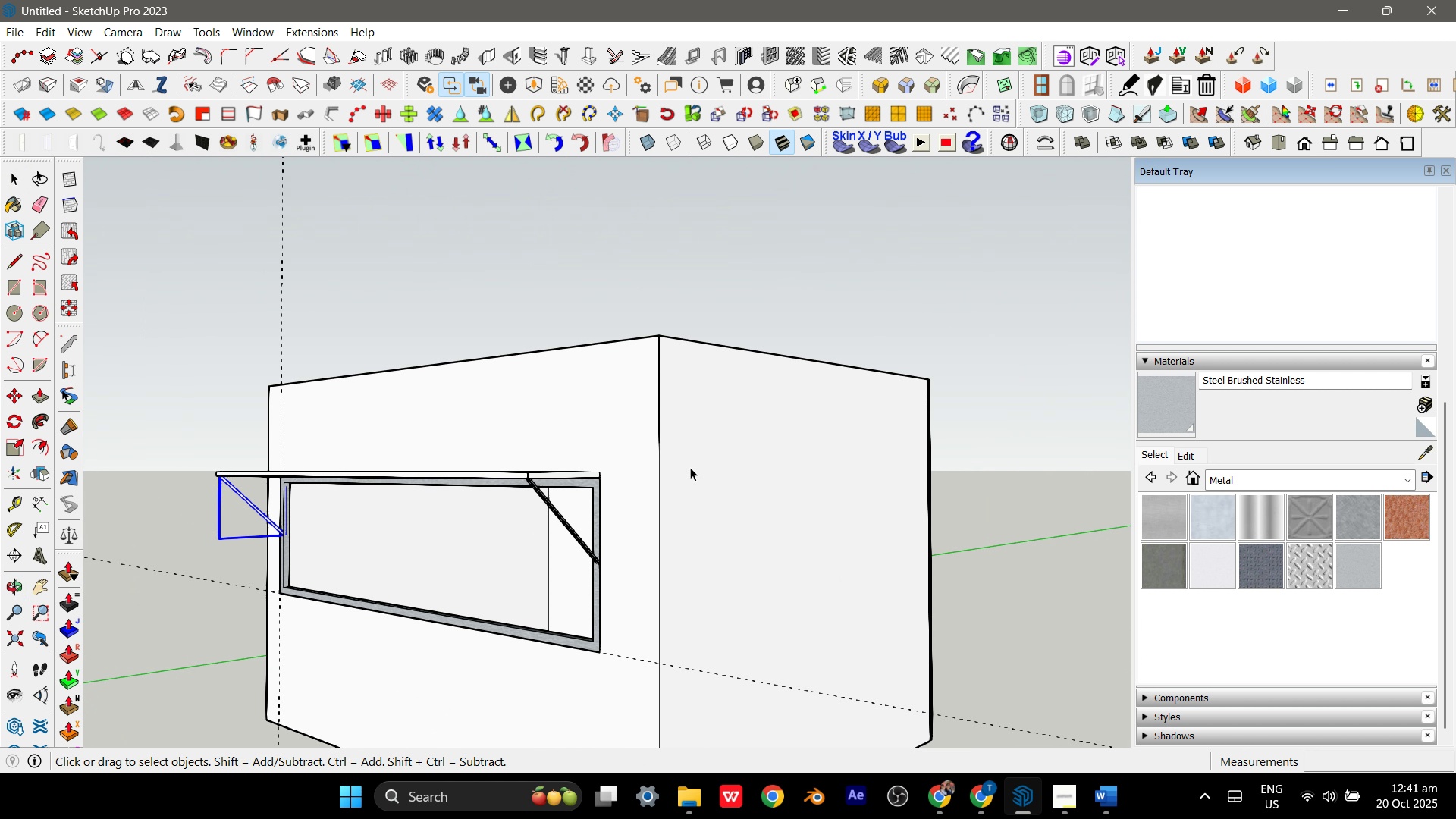 
scroll: coordinate [690, 467], scroll_direction: down, amount: 5.0
 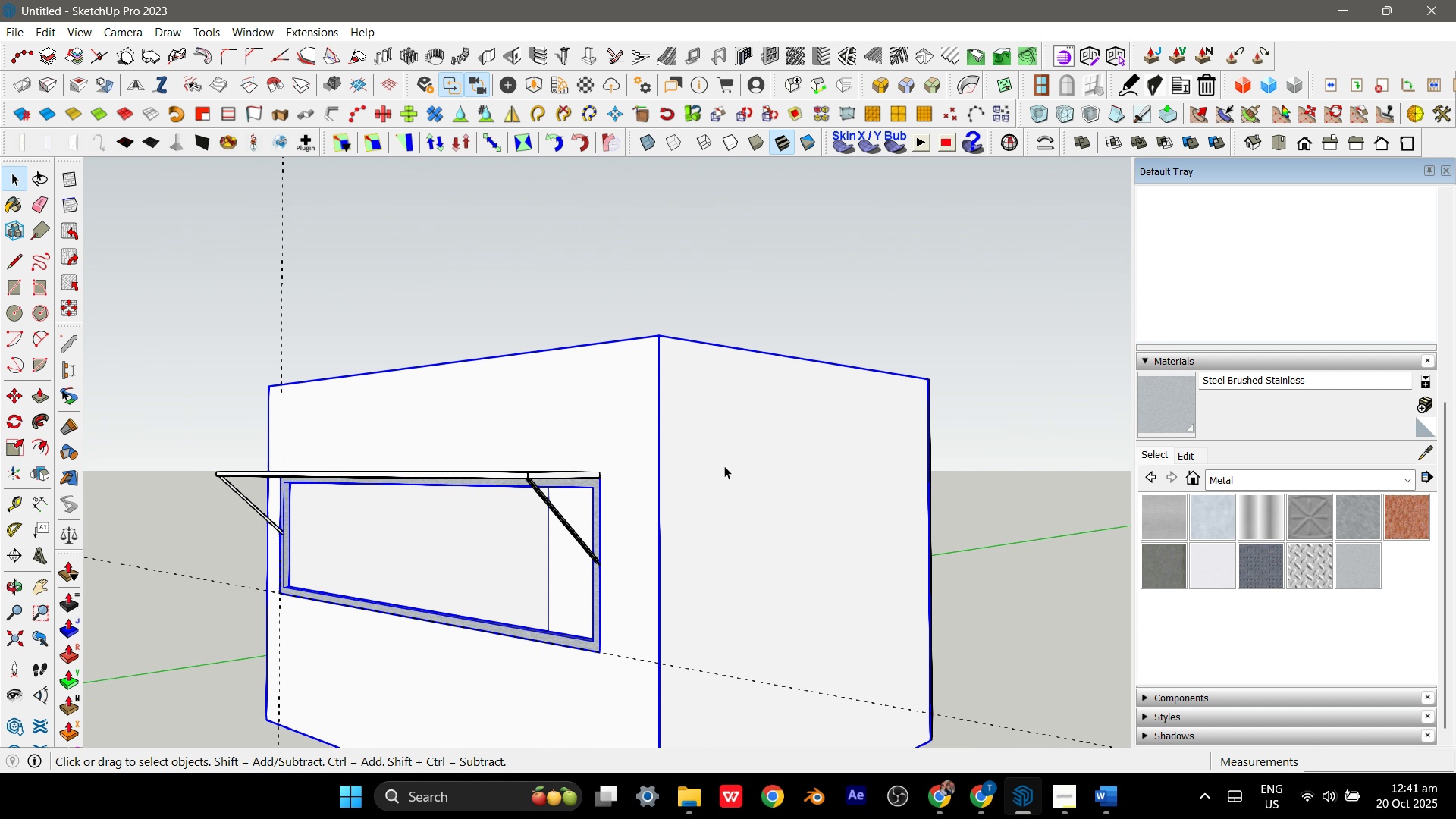 
left_click([724, 466])
 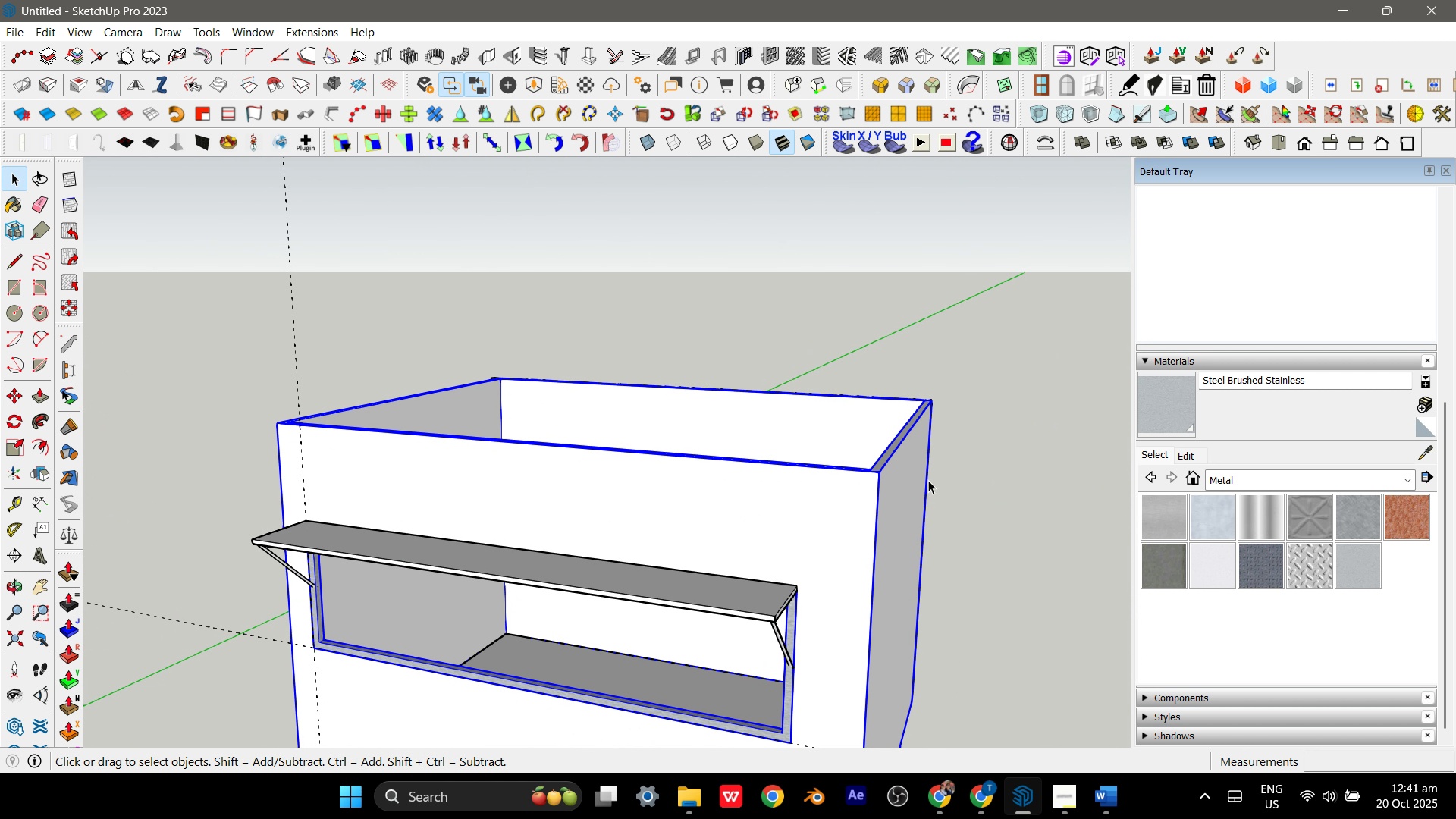 
wait(10.48)
 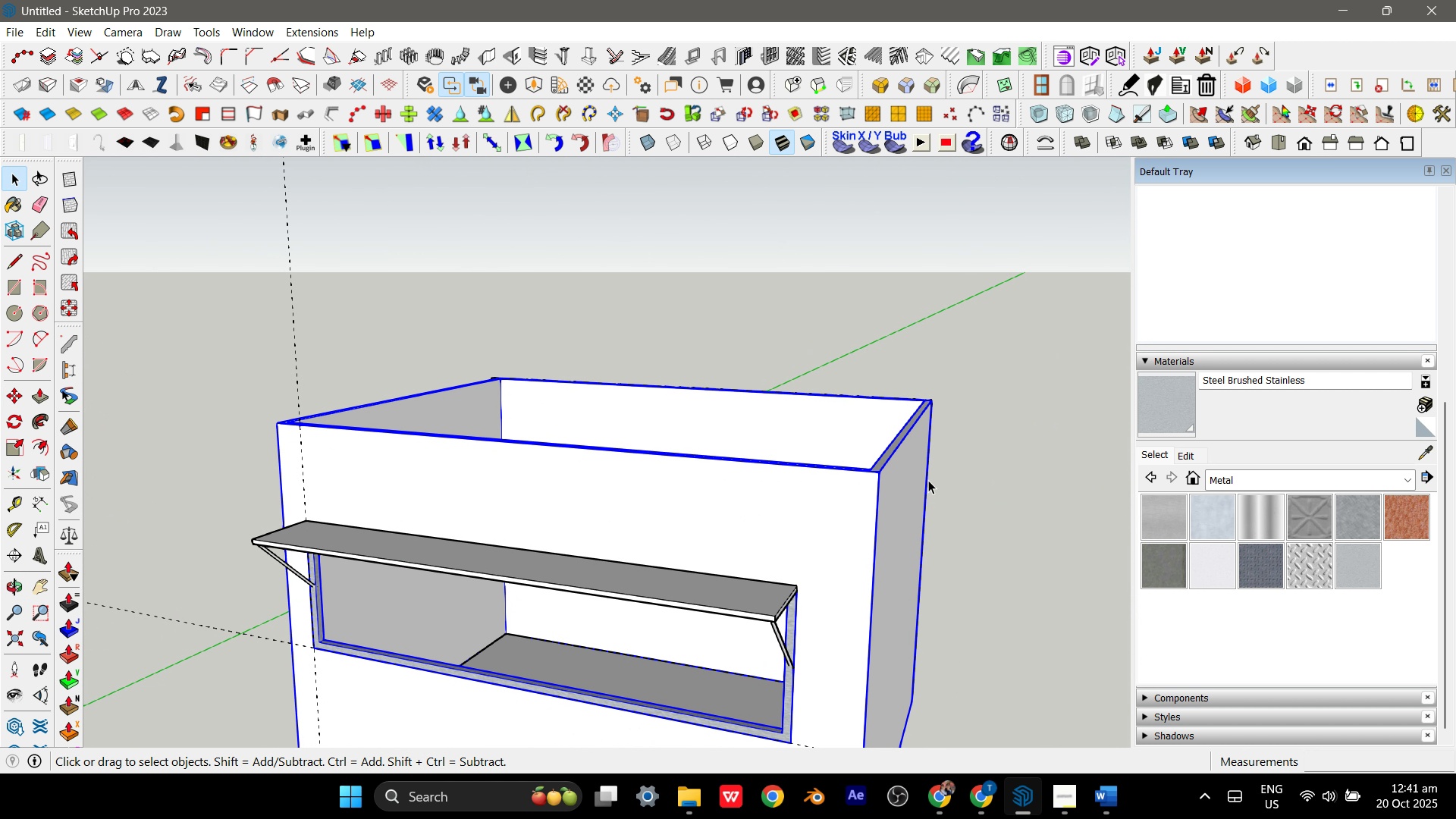 
scroll: coordinate [632, 364], scroll_direction: down, amount: 5.0
 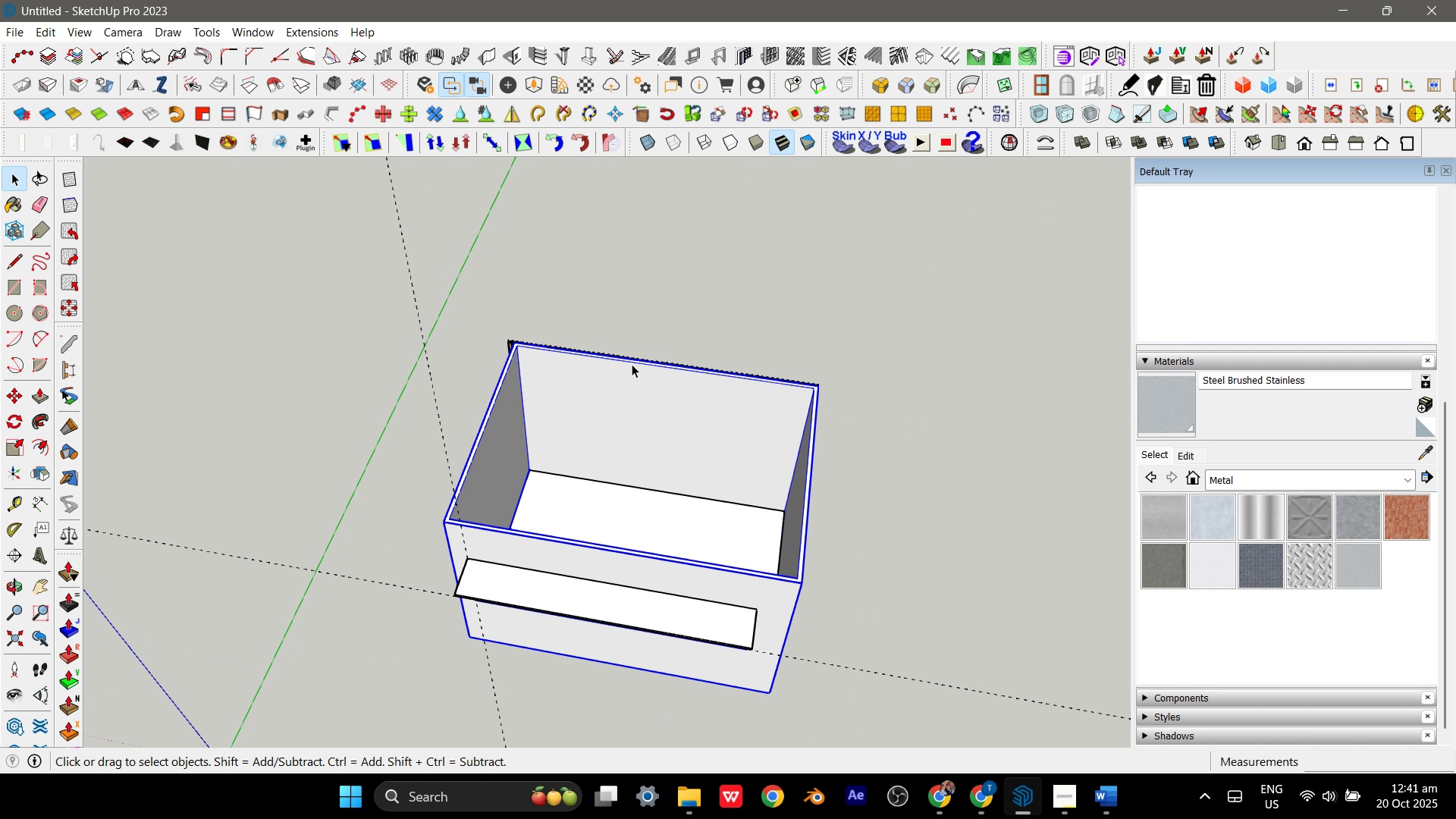 
scroll: coordinate [632, 364], scroll_direction: up, amount: 2.0
 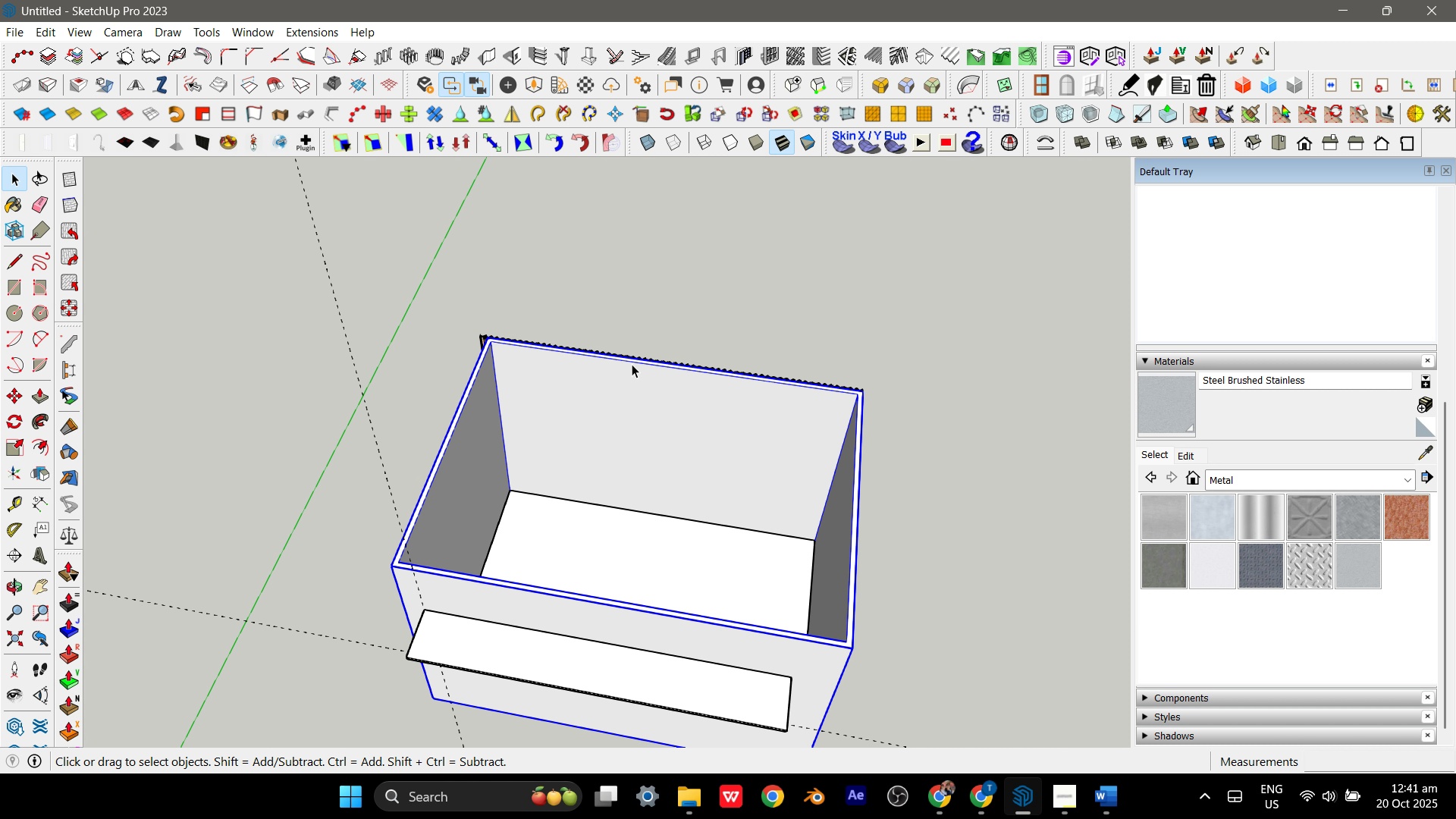 
wait(11.7)
 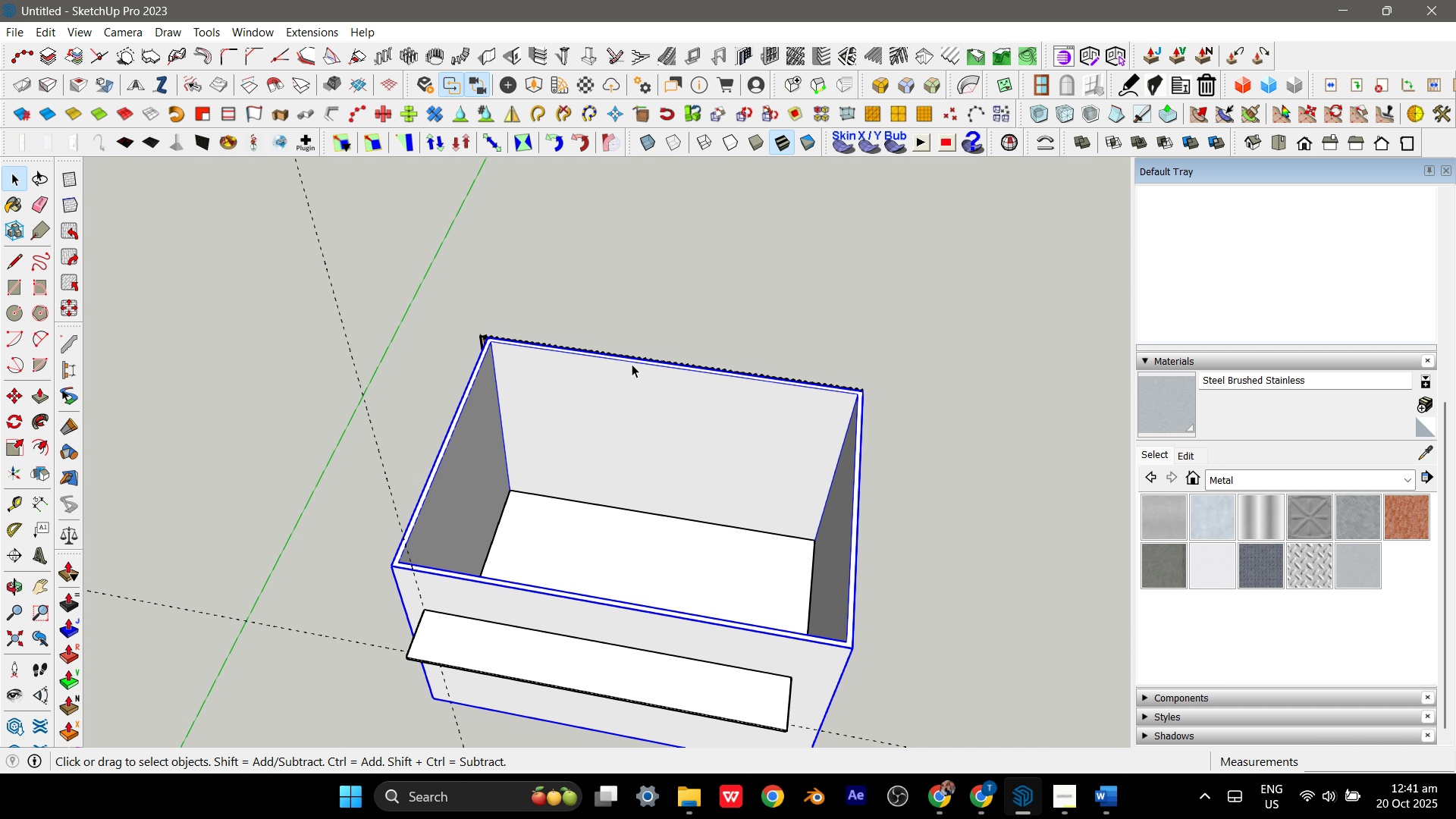 
scroll: coordinate [650, 535], scroll_direction: up, amount: 5.0
 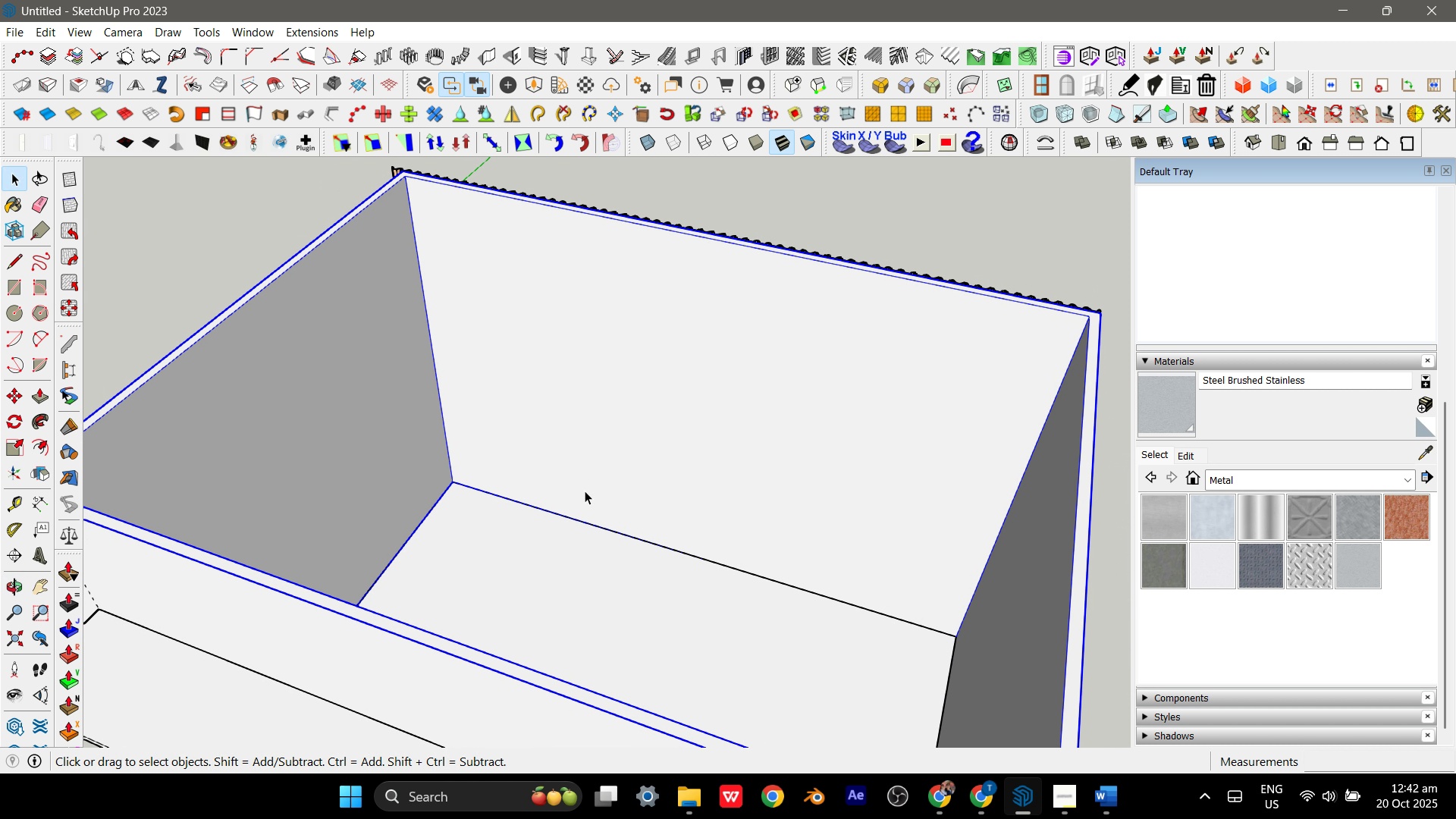 
left_click([15, 259])
 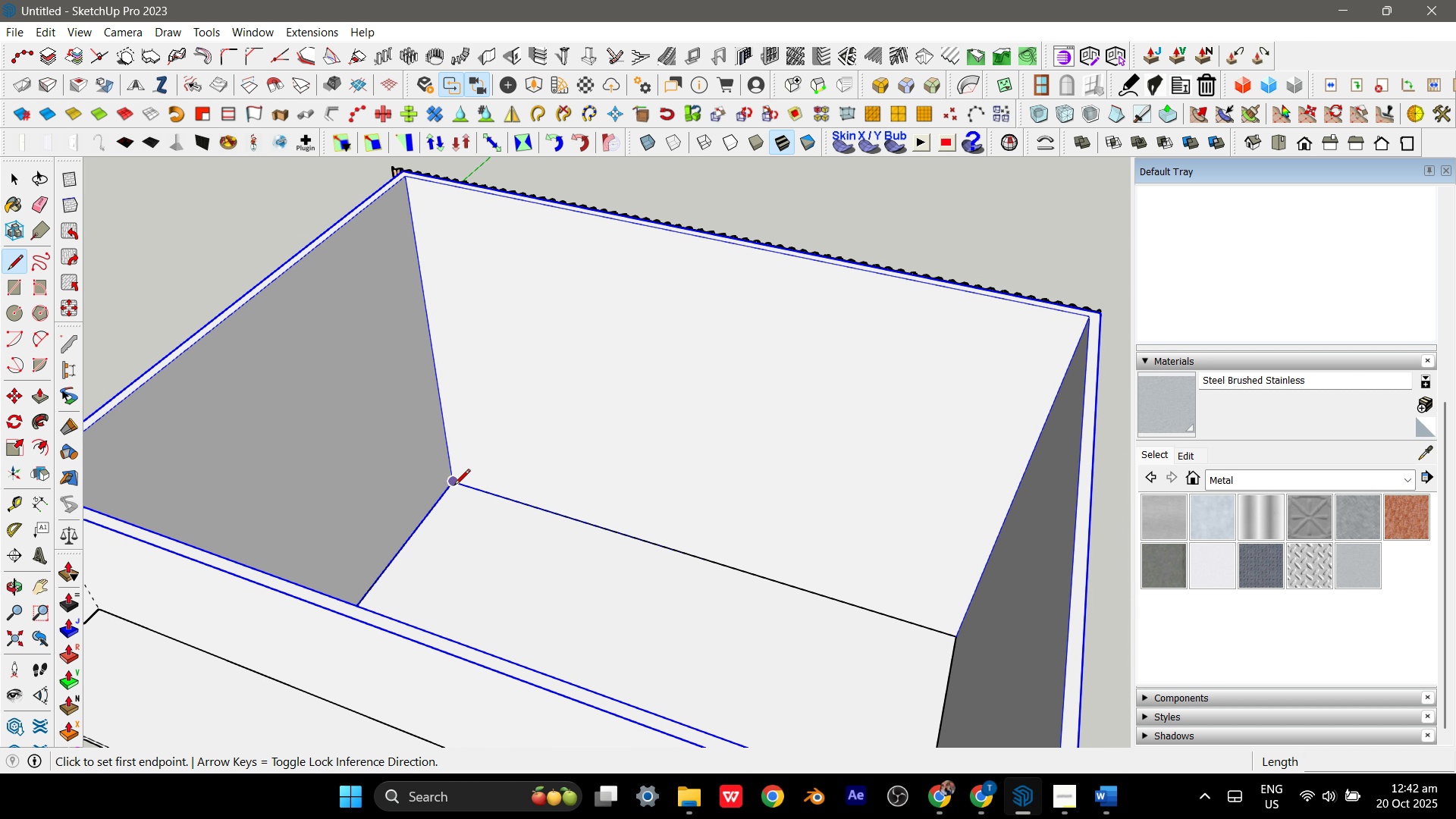 
left_click([454, 486])
 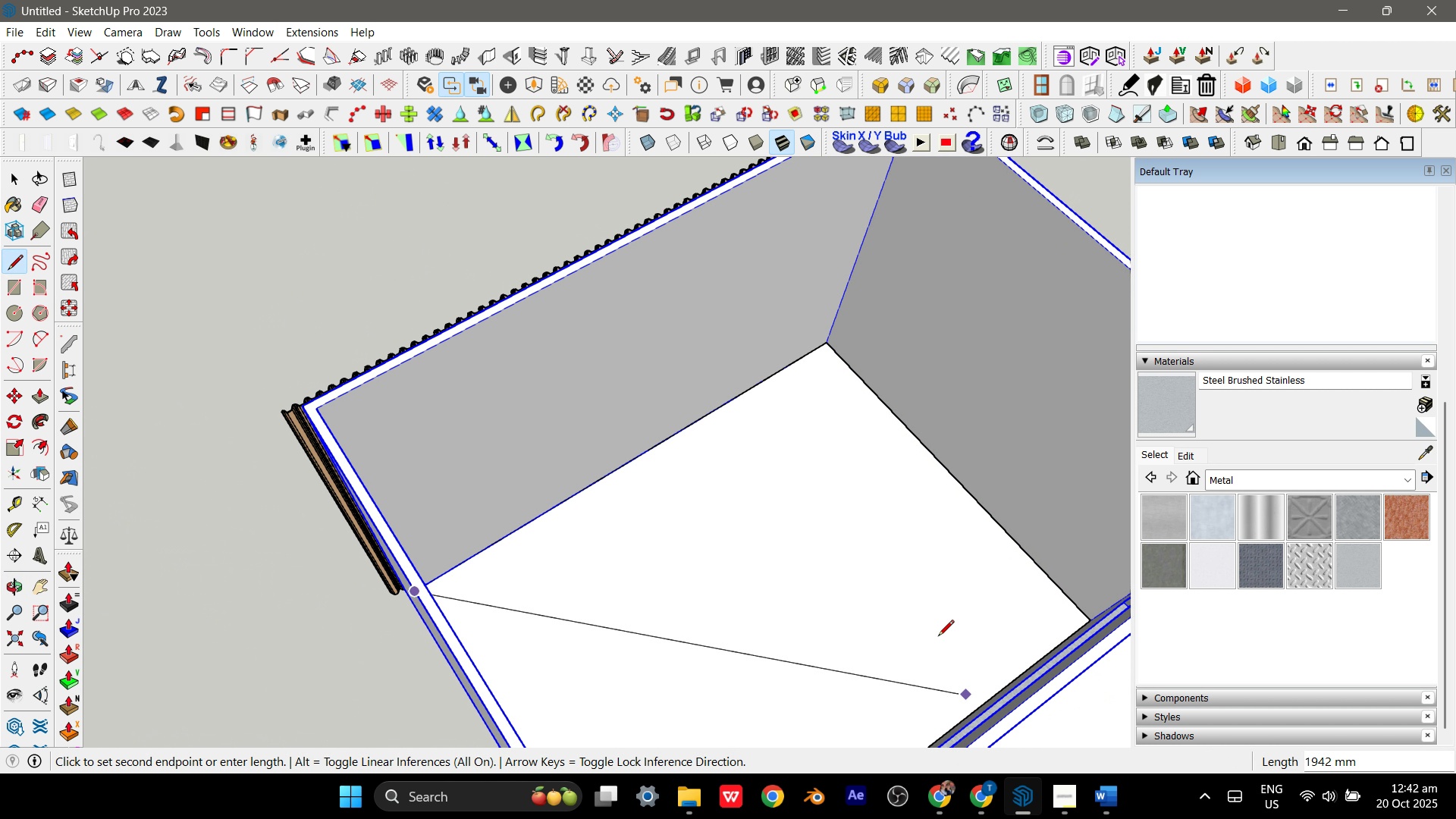 
scroll: coordinate [808, 479], scroll_direction: up, amount: 2.0
 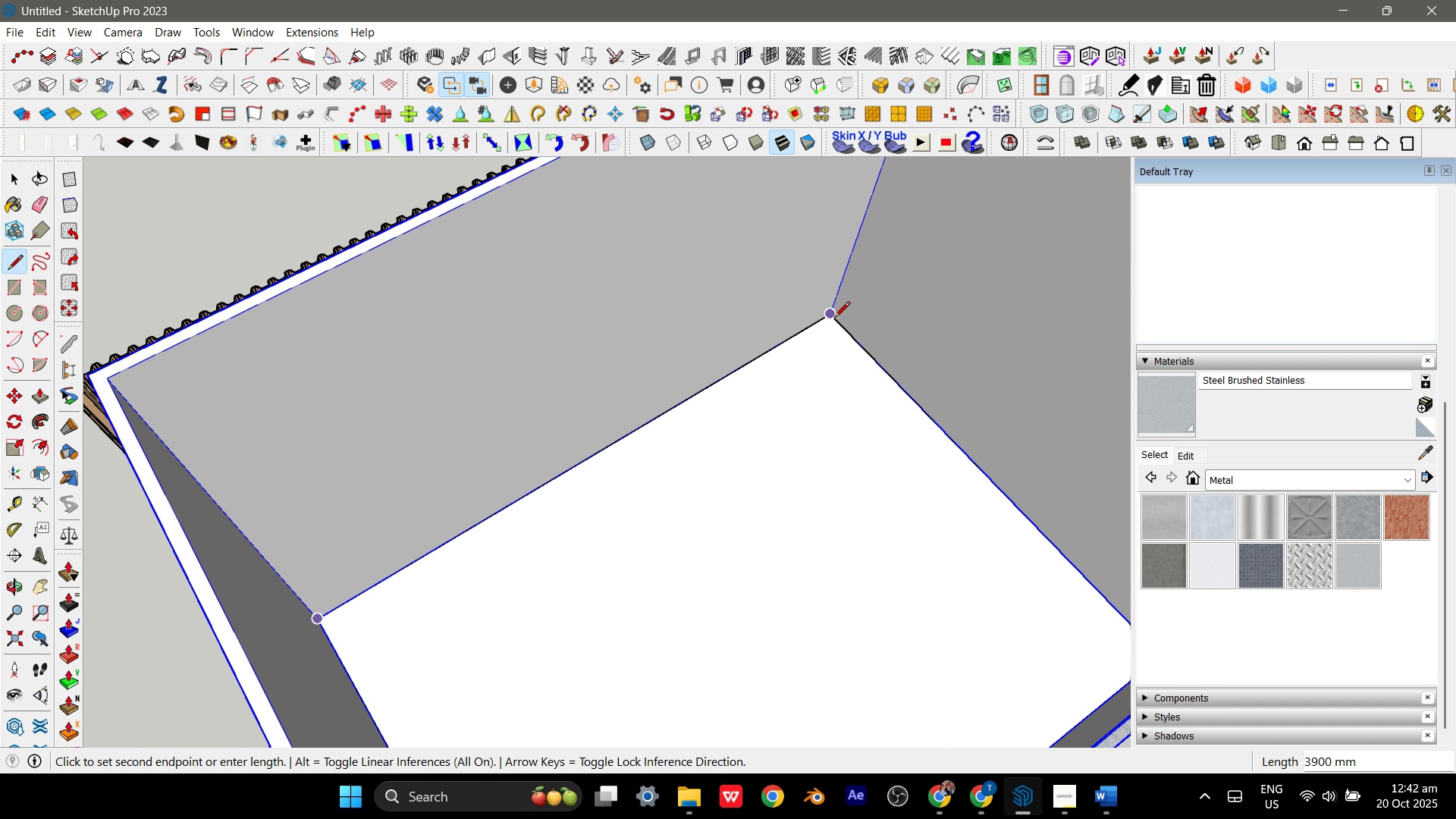 
left_click([834, 318])
 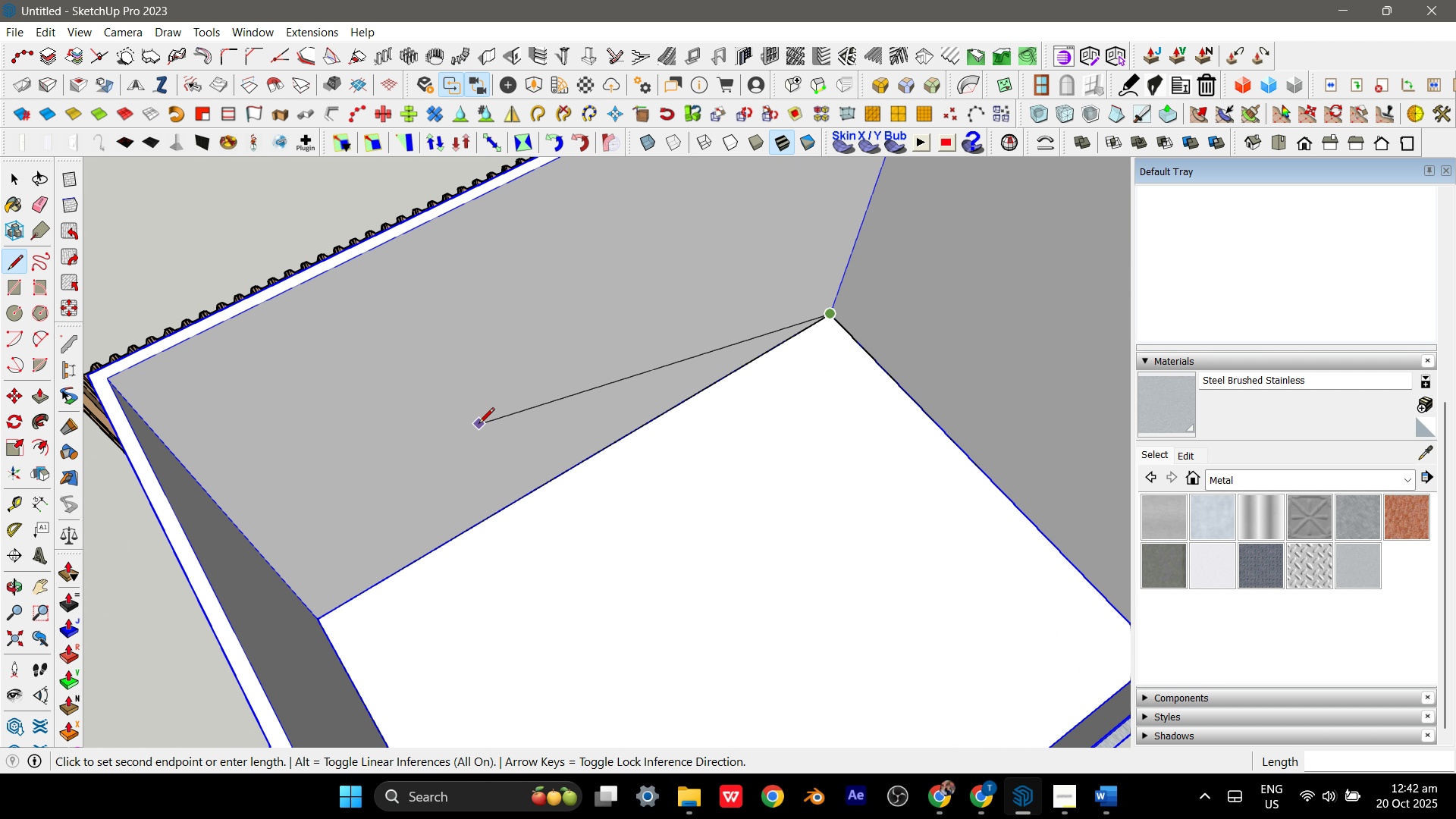 
scroll: coordinate [866, 595], scroll_direction: down, amount: 1.0
 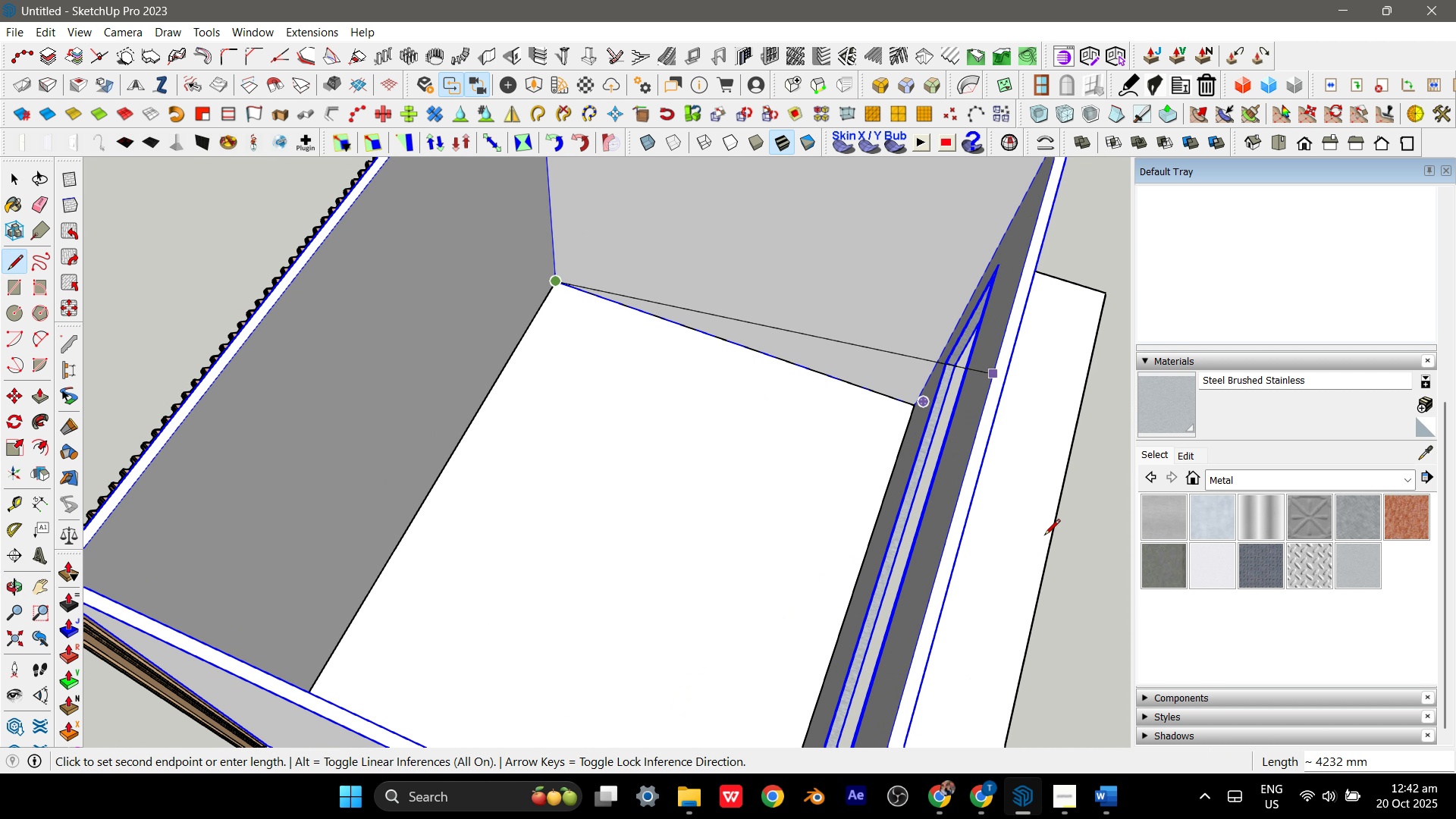 
scroll: coordinate [692, 350], scroll_direction: up, amount: 4.0
 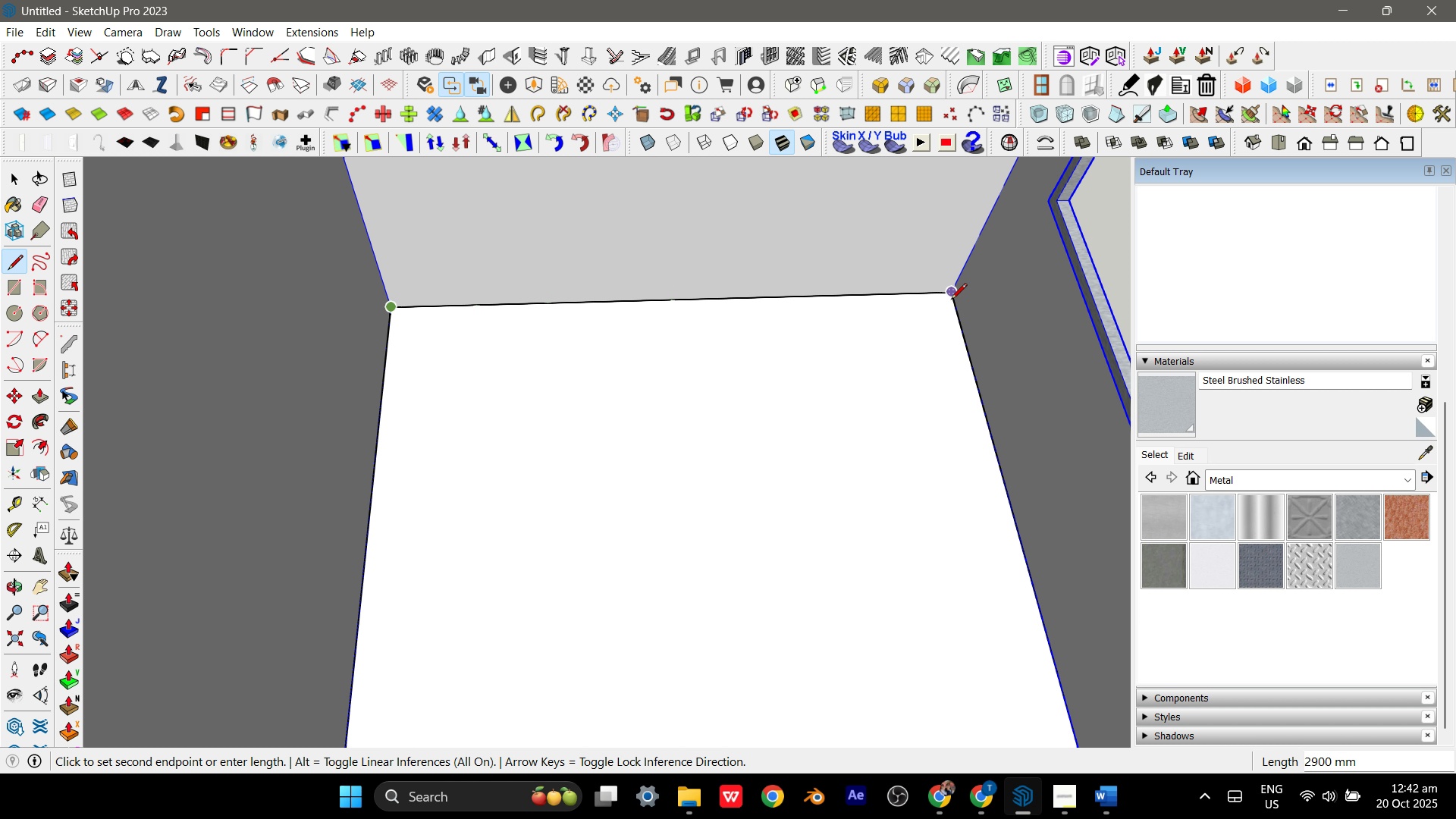 
left_click([952, 294])
 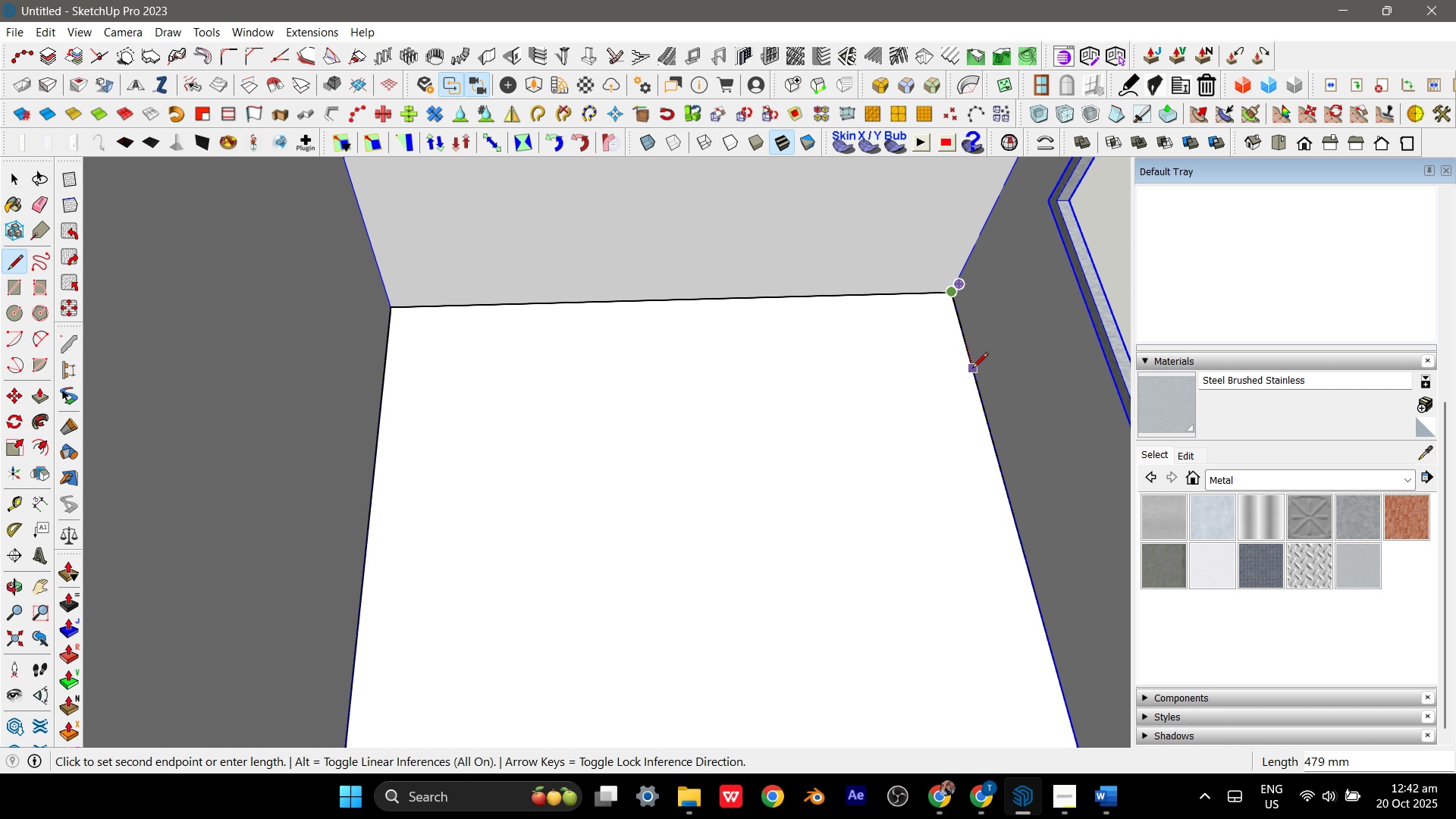 
key(Escape)
 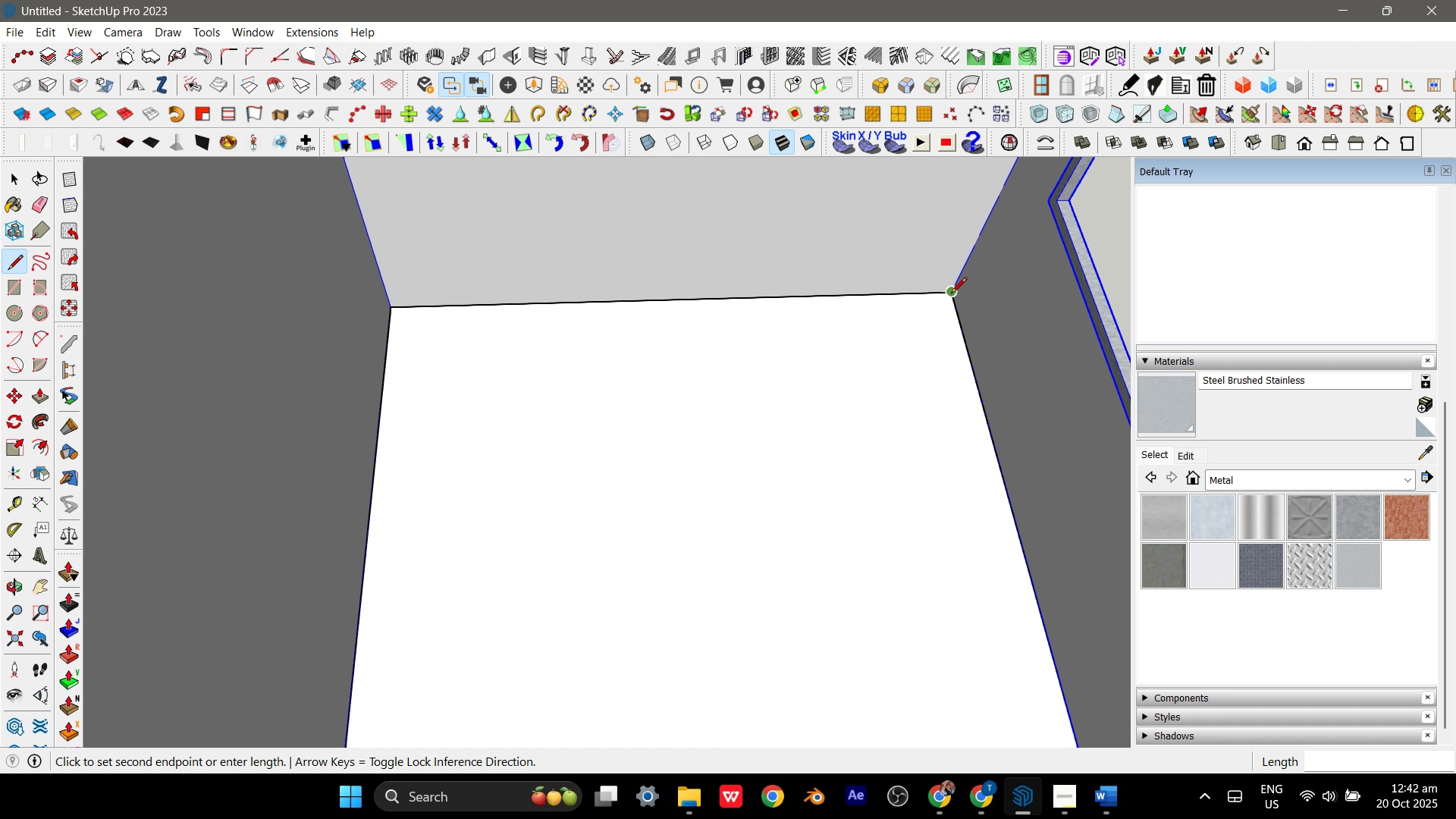 
left_click([951, 294])
 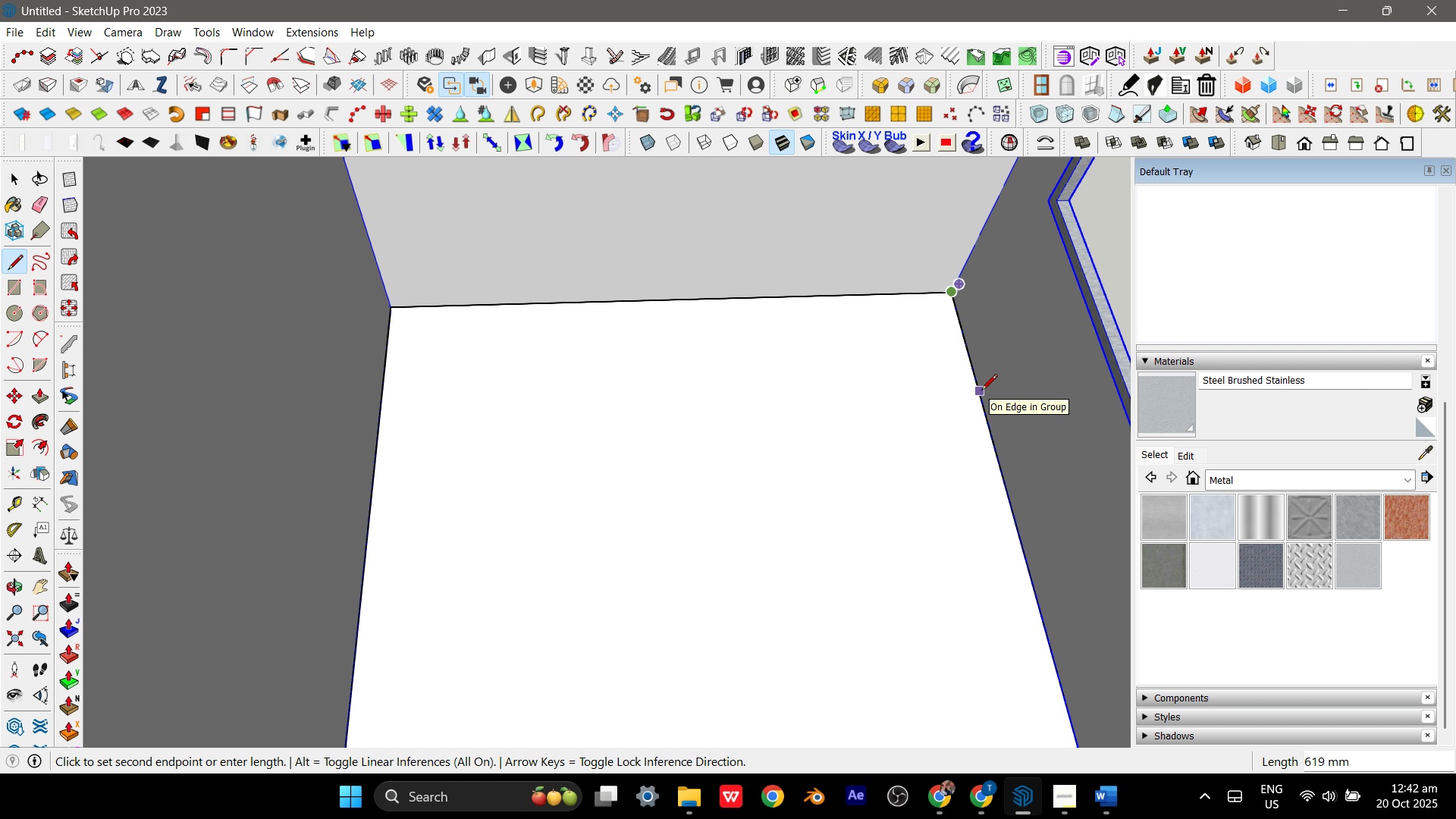 
key(Numpad6)
 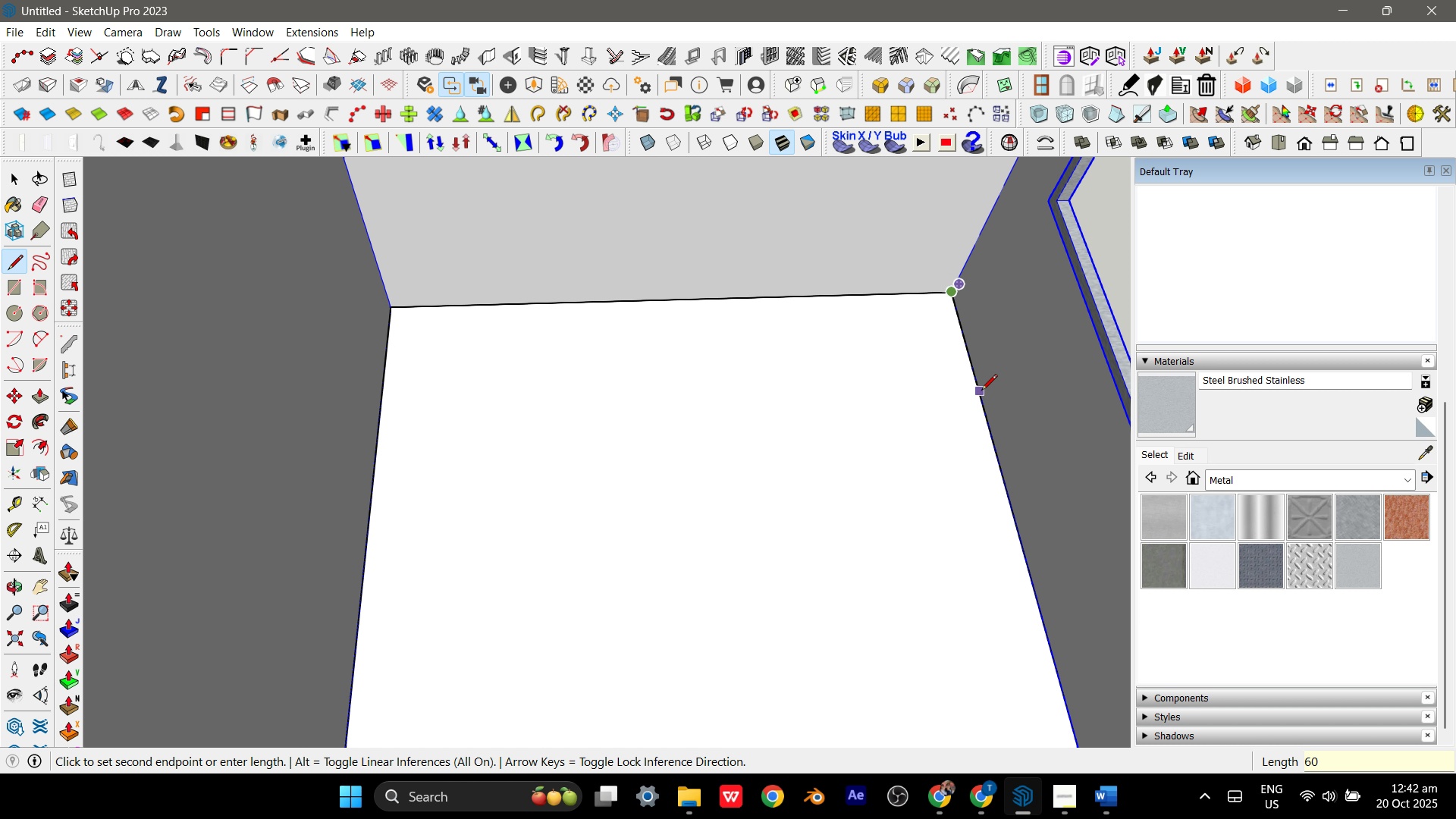 
key(Numpad0)
 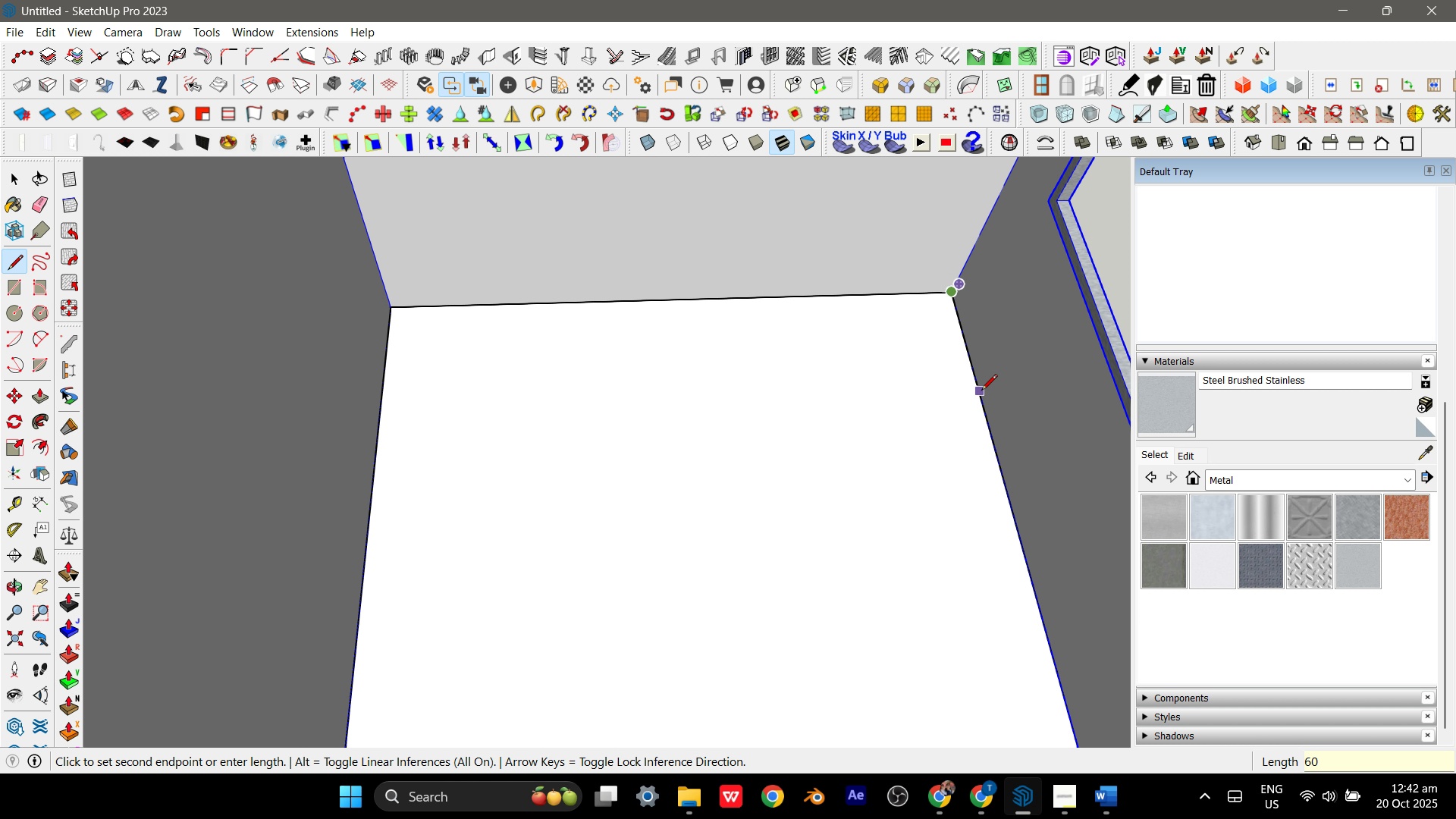 
key(Numpad0)
 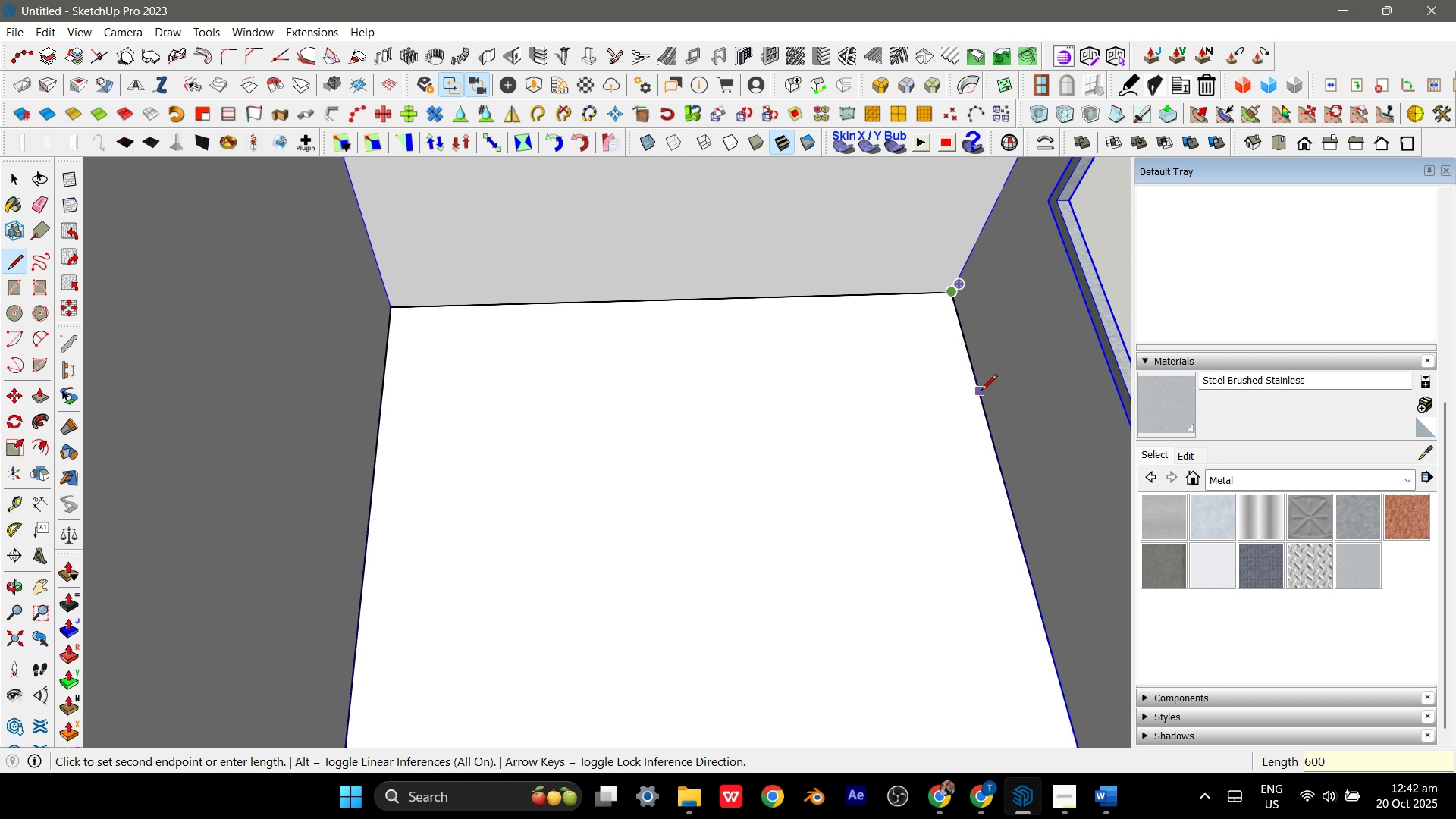 
key(Backspace)
 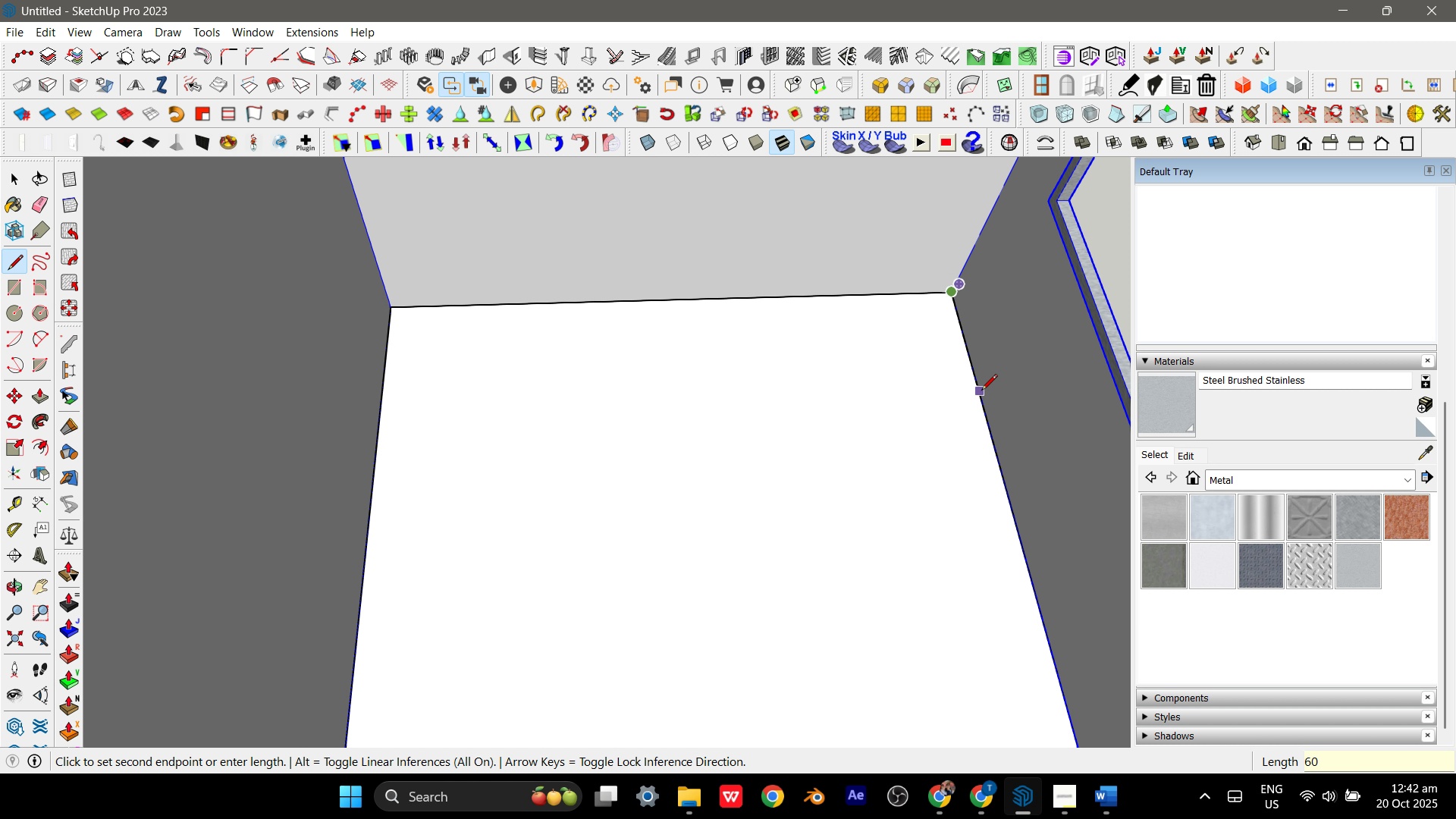 
key(Backspace)
 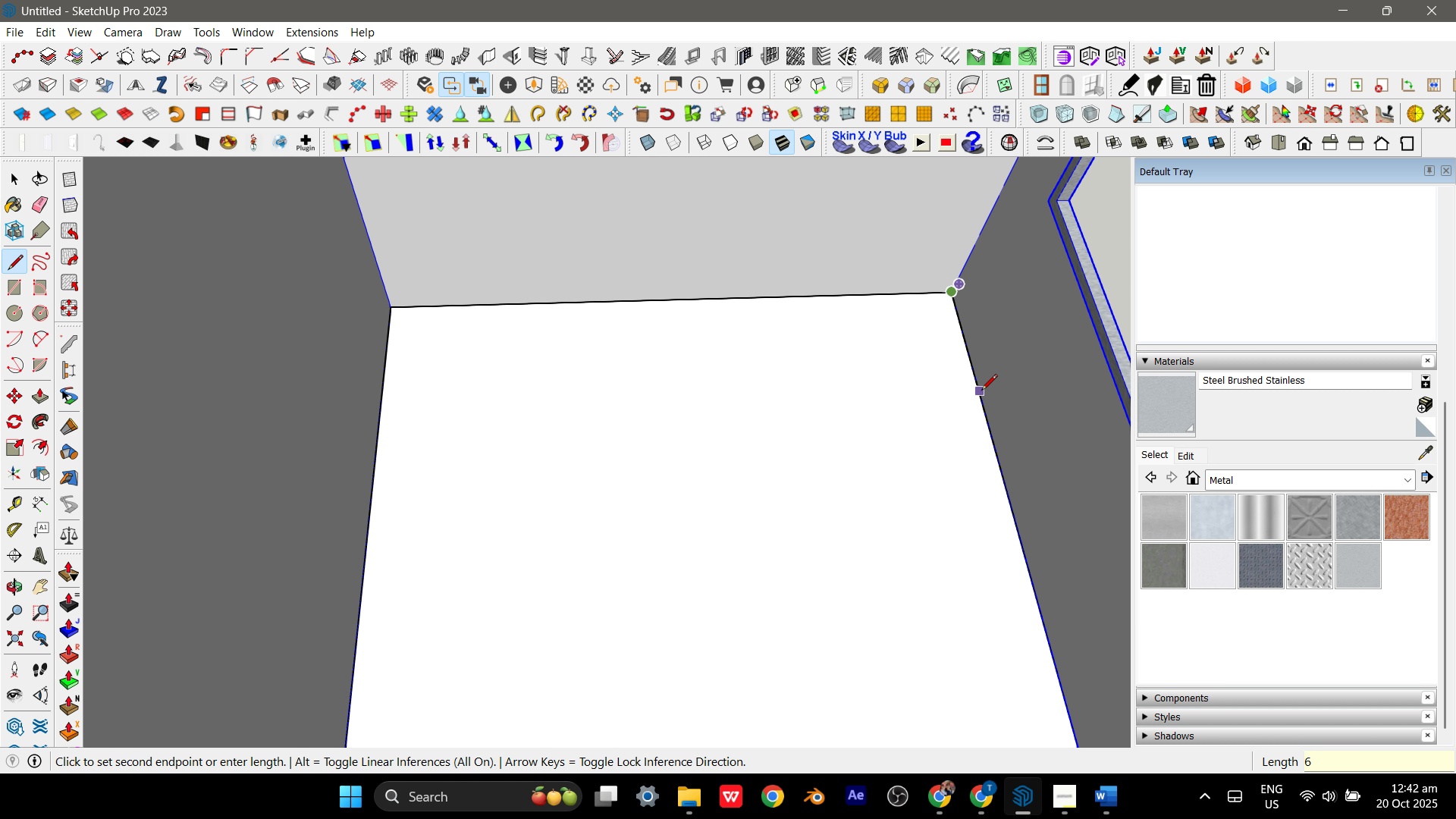 
key(Backspace)
 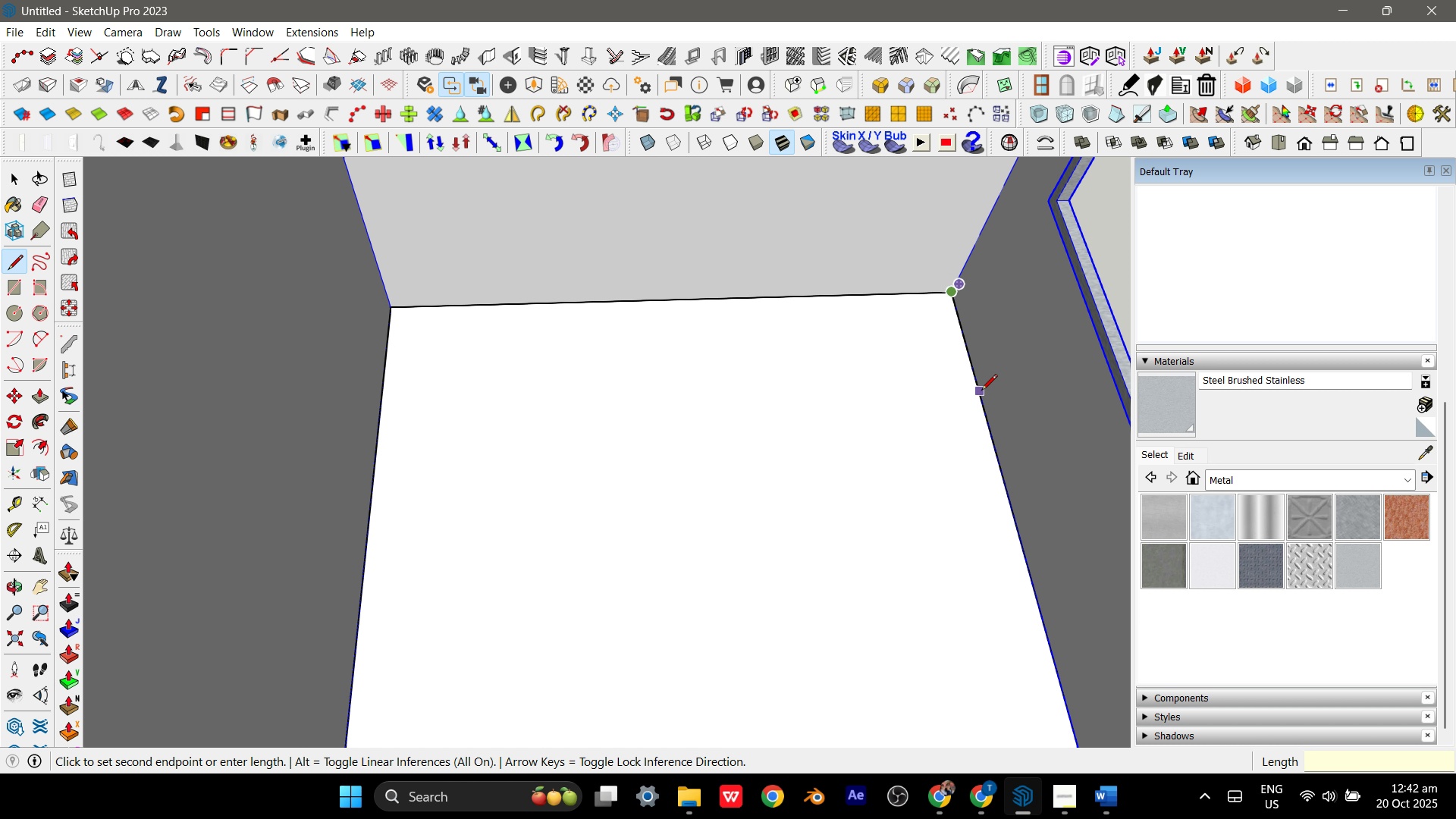 
key(Numpad4)
 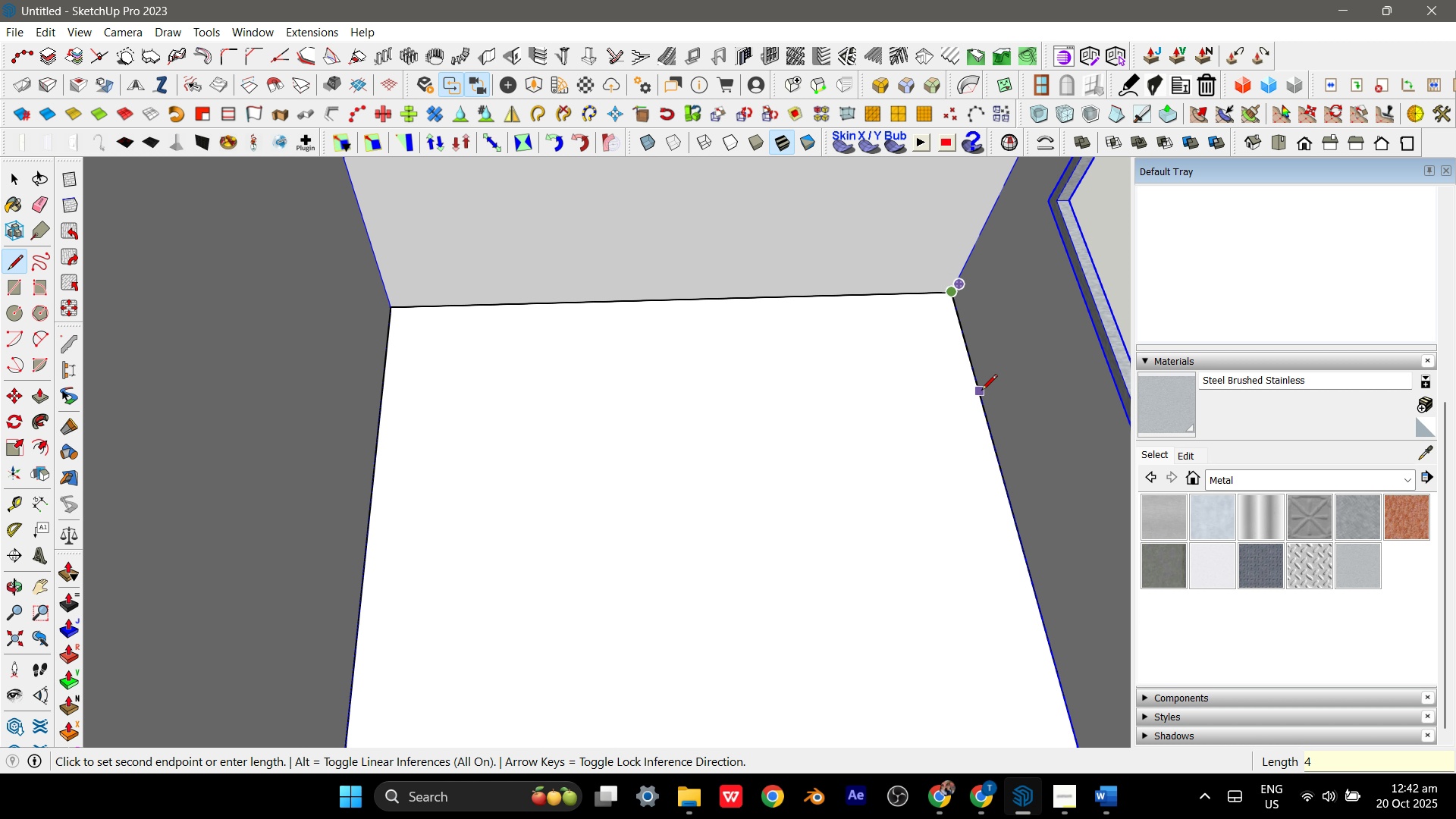 
key(Numpad0)
 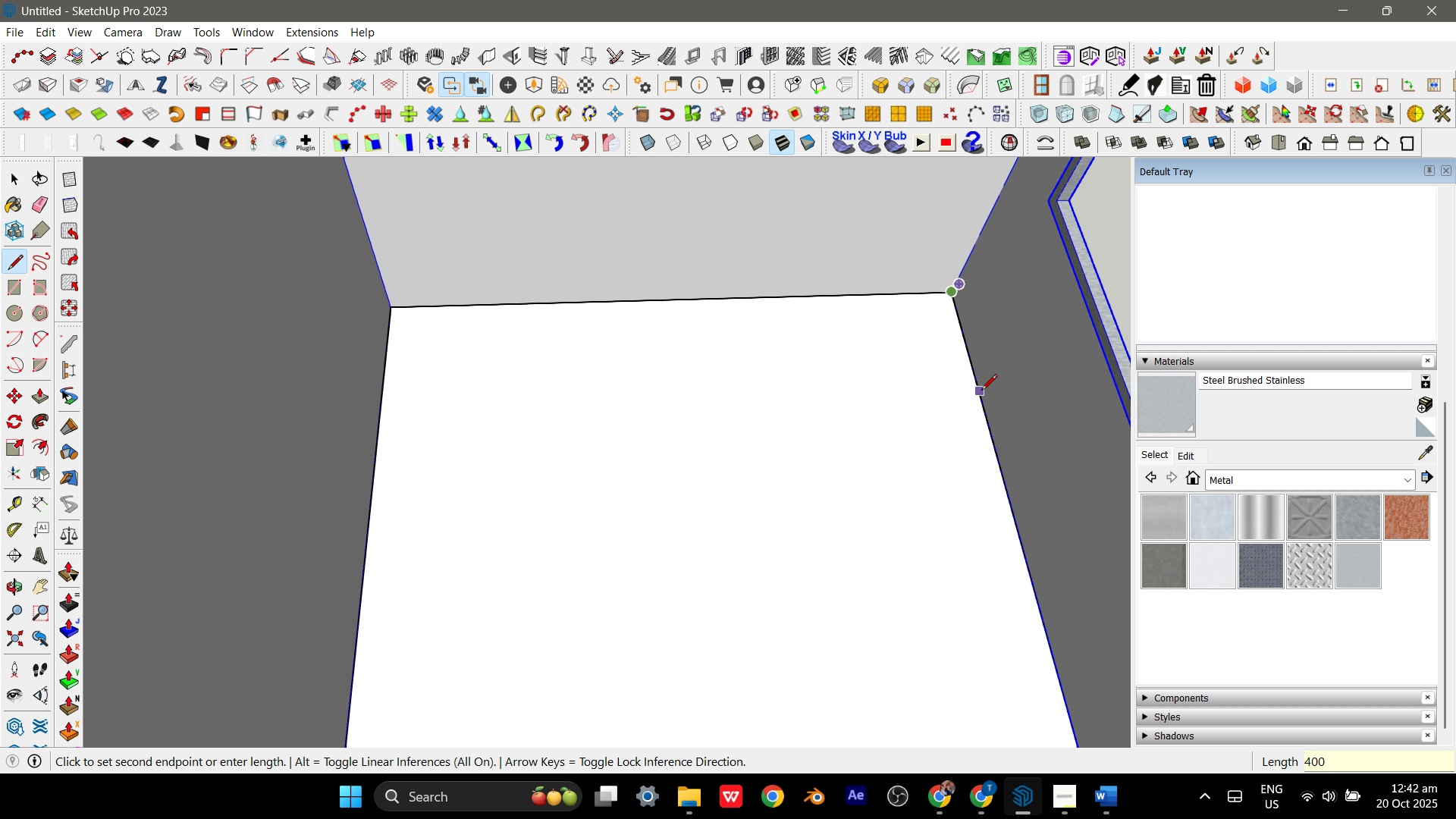 
key(Numpad0)
 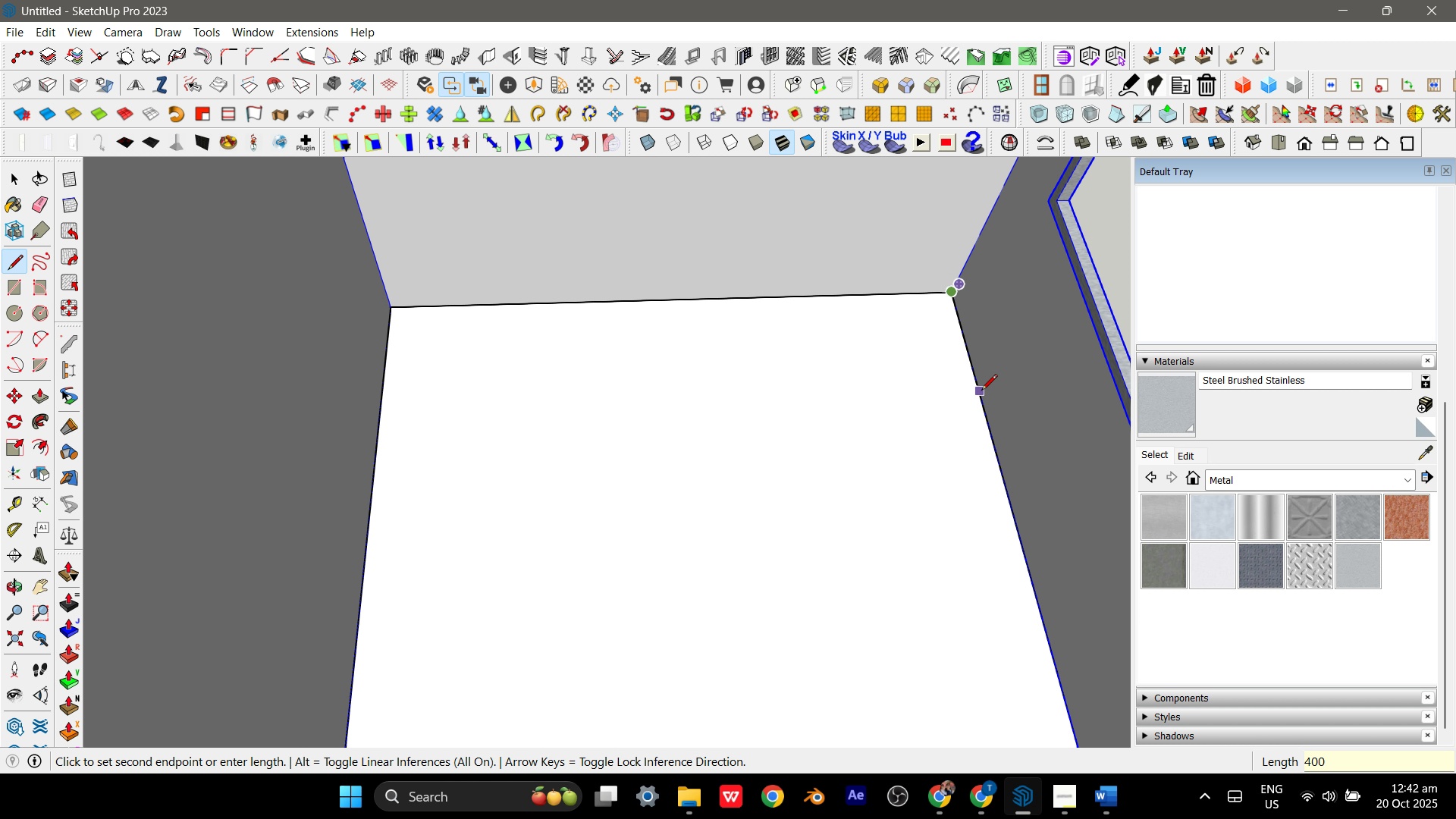 
key(Enter)
 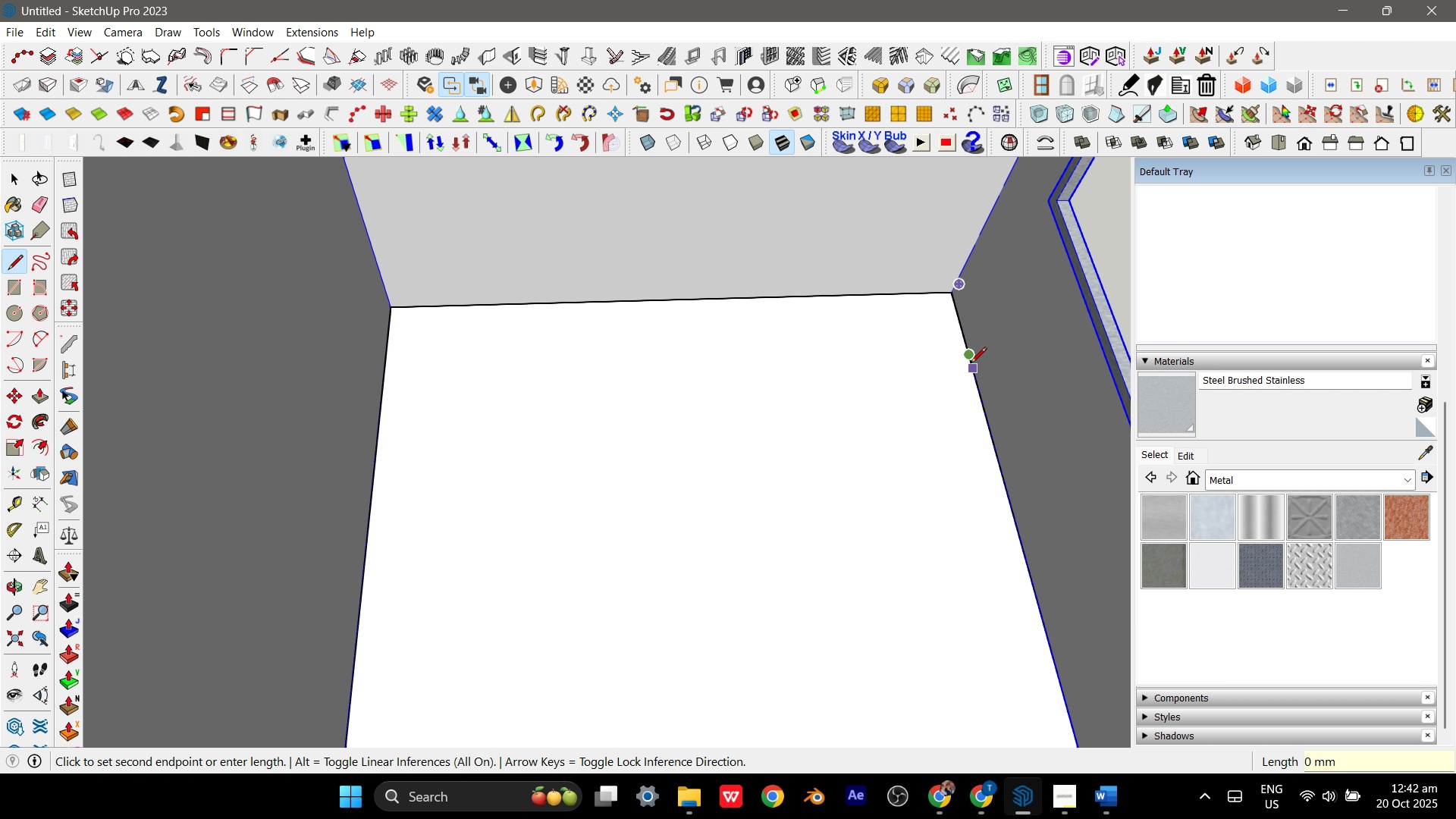 
left_click([967, 361])
 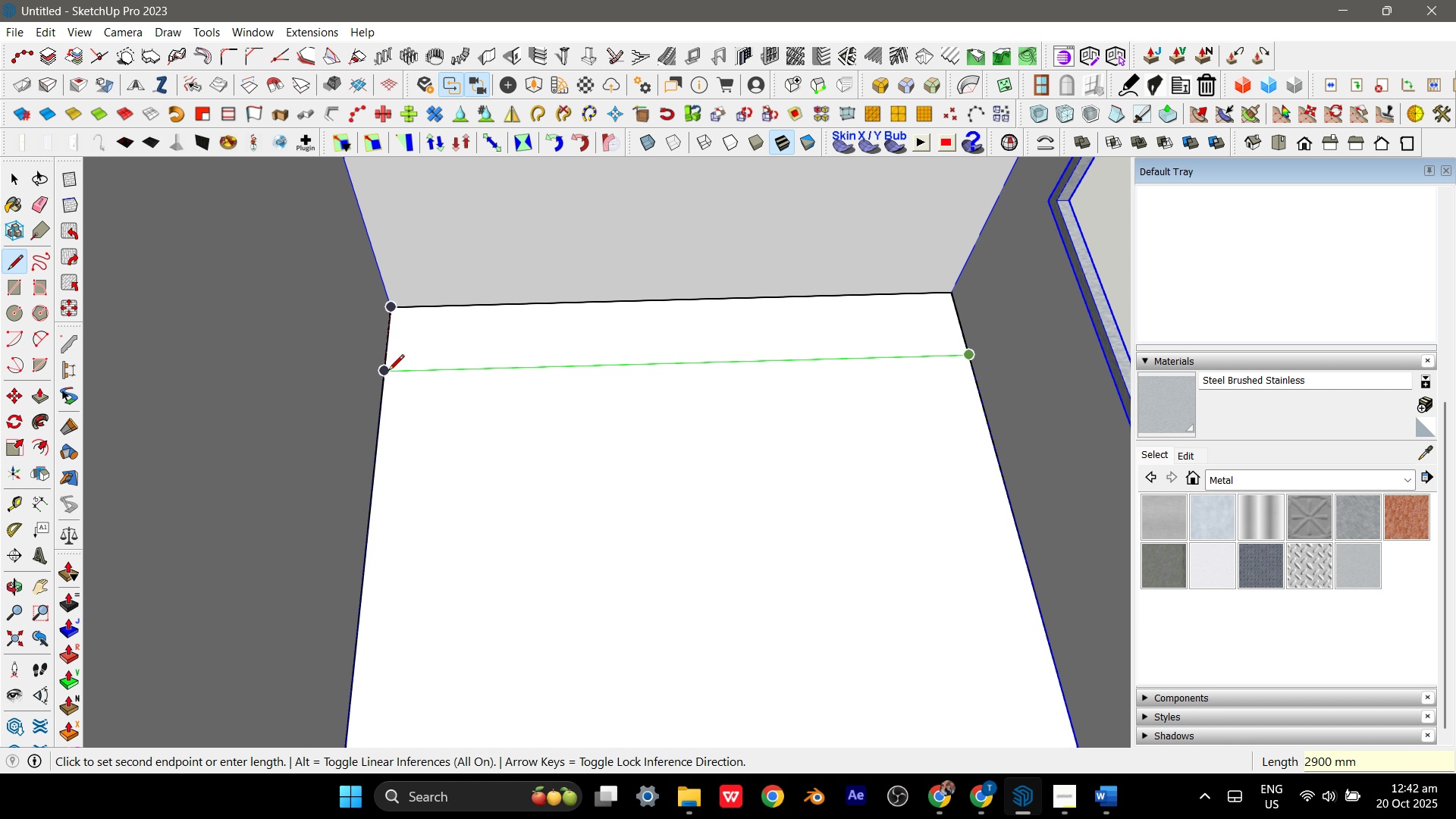 
left_click([388, 372])
 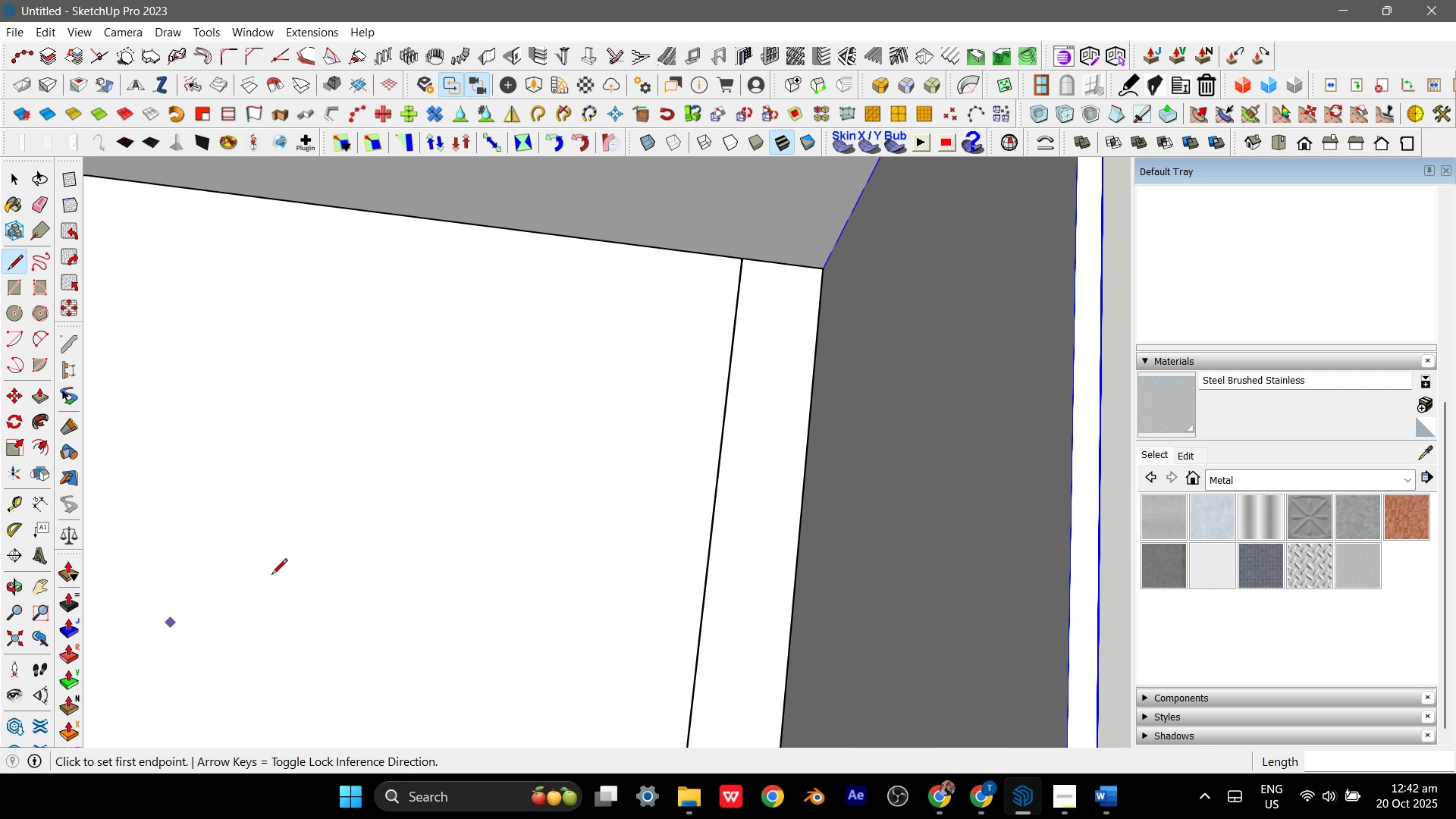 
scroll: coordinate [708, 541], scroll_direction: down, amount: 12.0
 